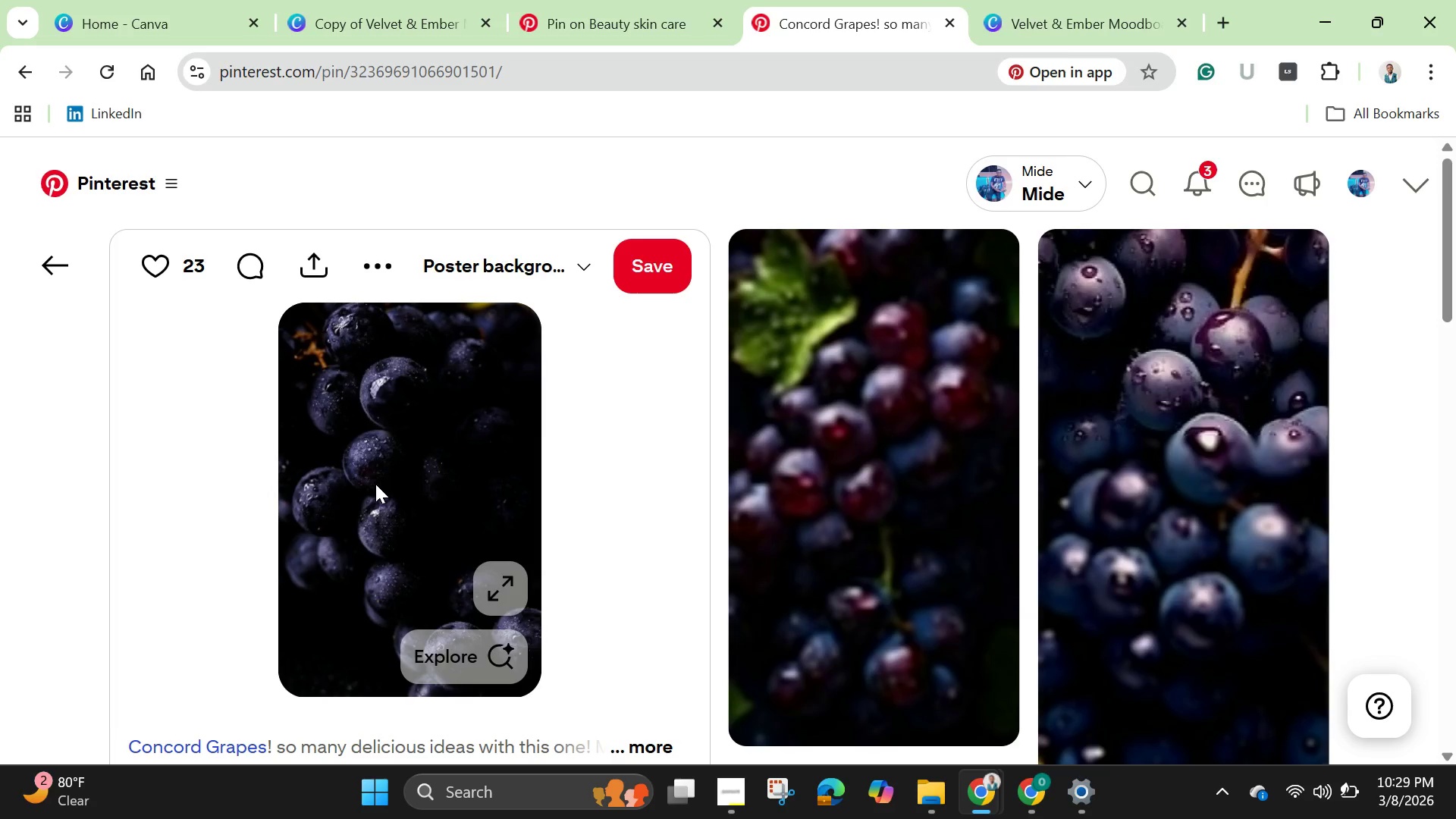 
wait(7.05)
 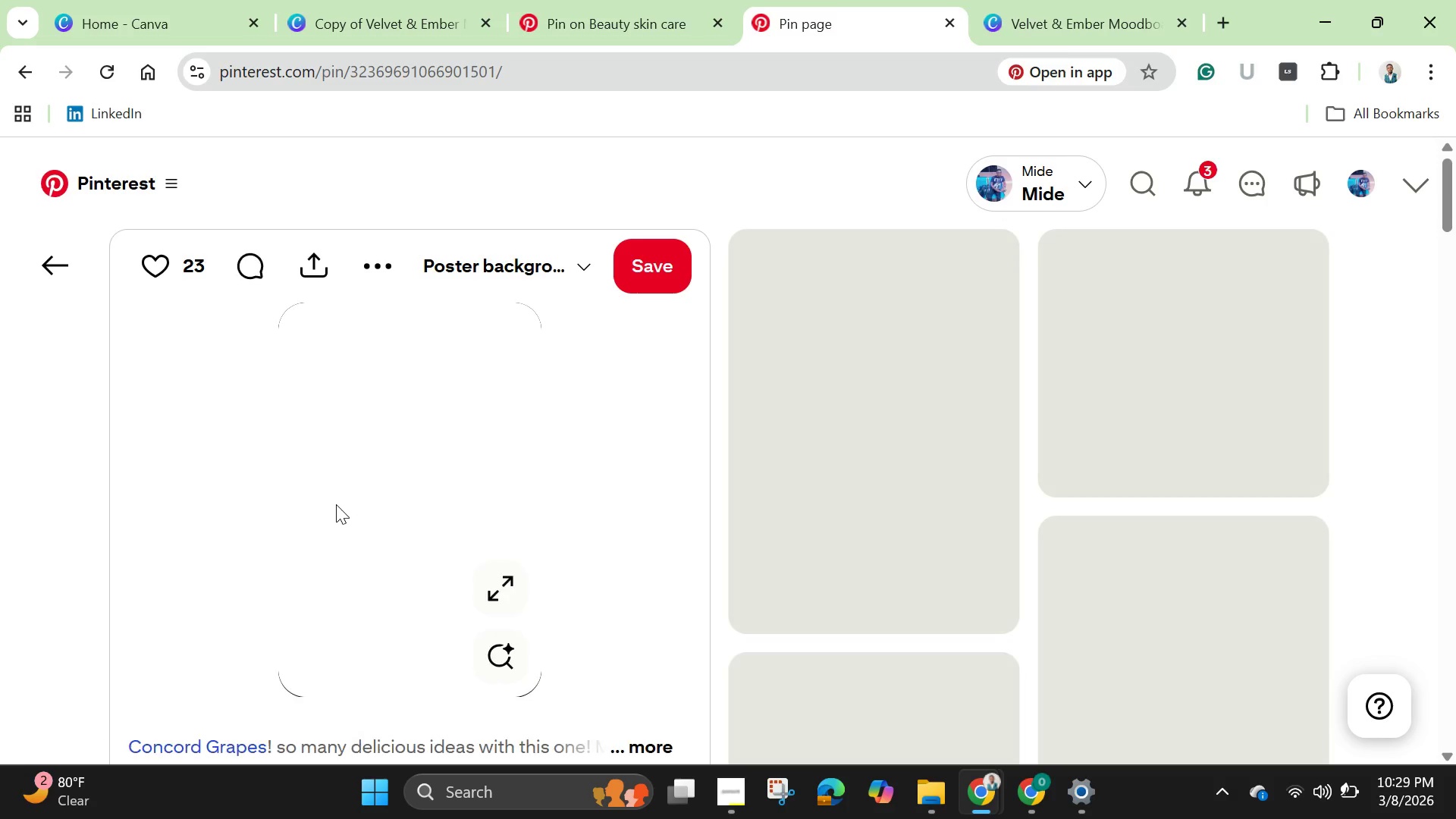 
right_click([375, 484])
 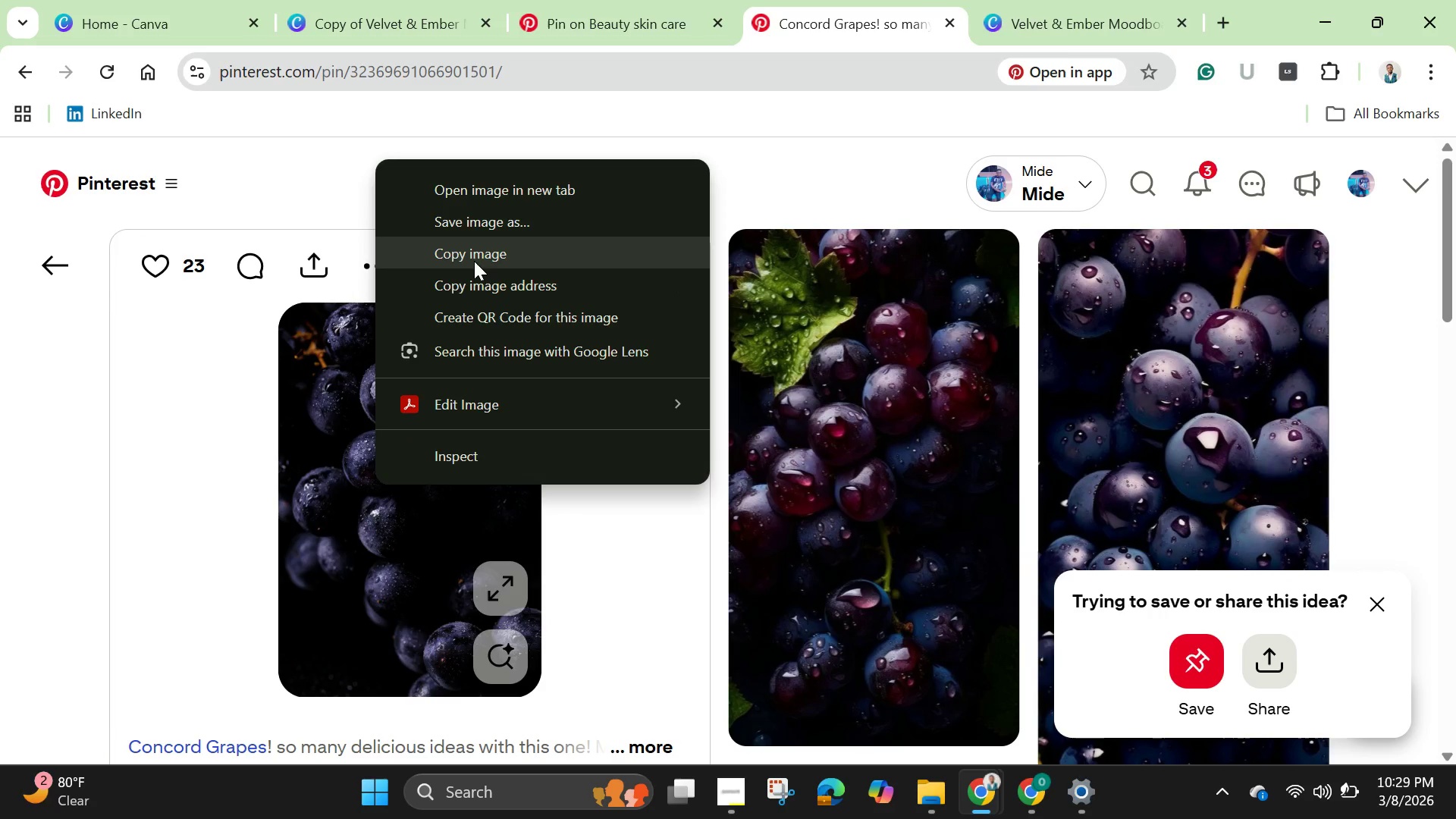 
left_click([474, 255])
 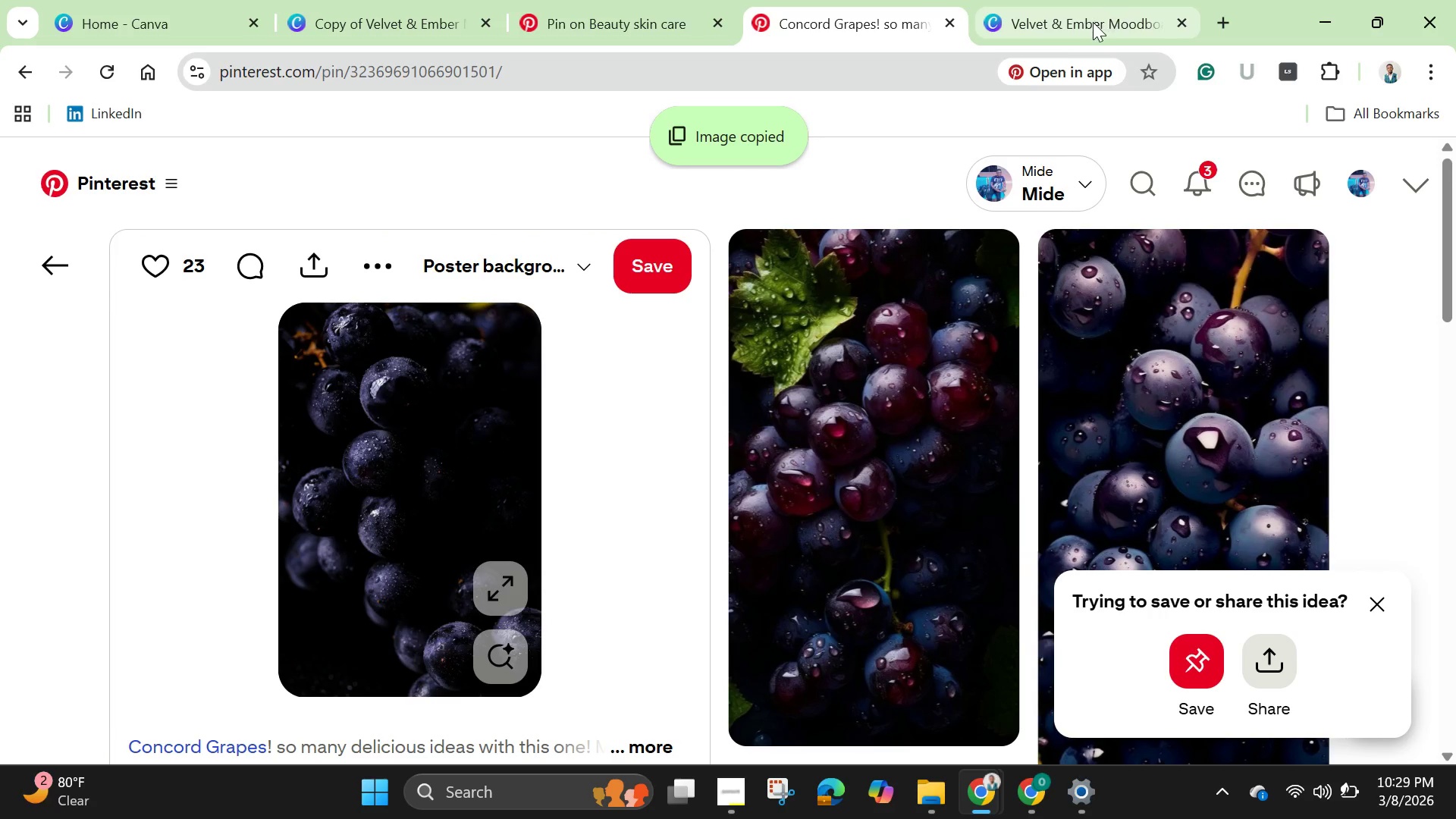 
left_click([1093, 22])
 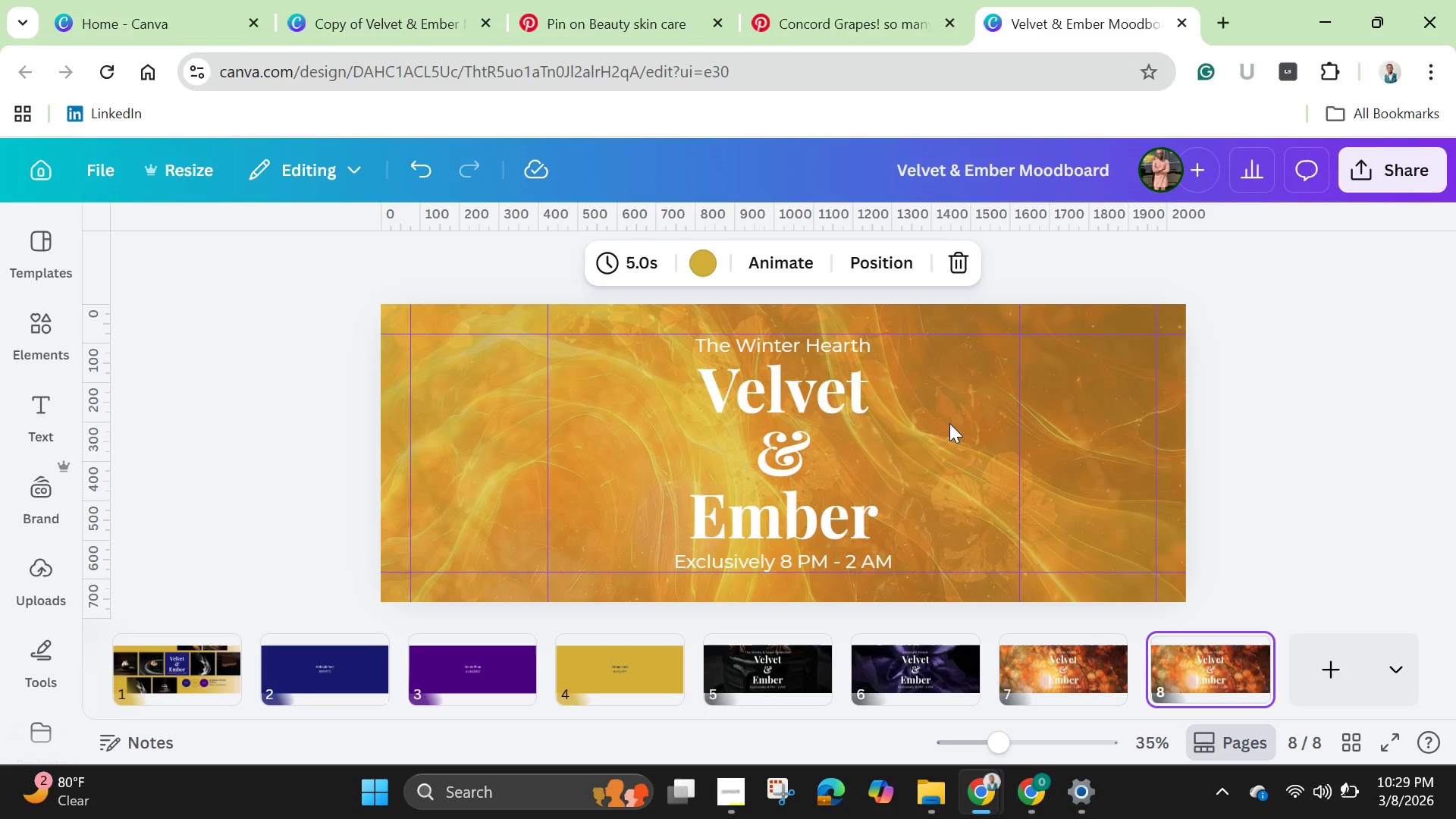 
key(Control+V)
 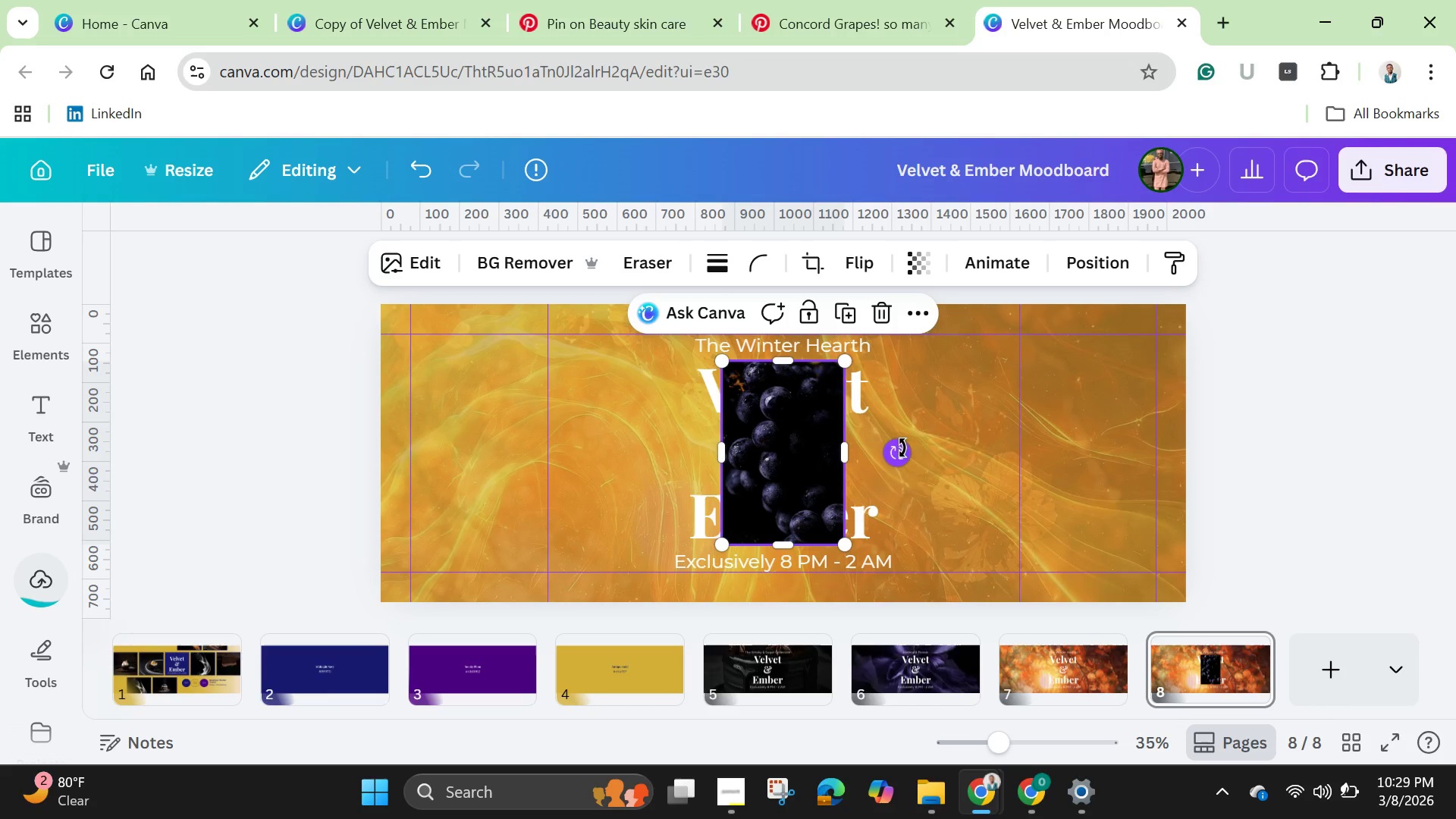 
left_click_drag(start_coordinate=[899, 450], to_coordinate=[786, 545])
 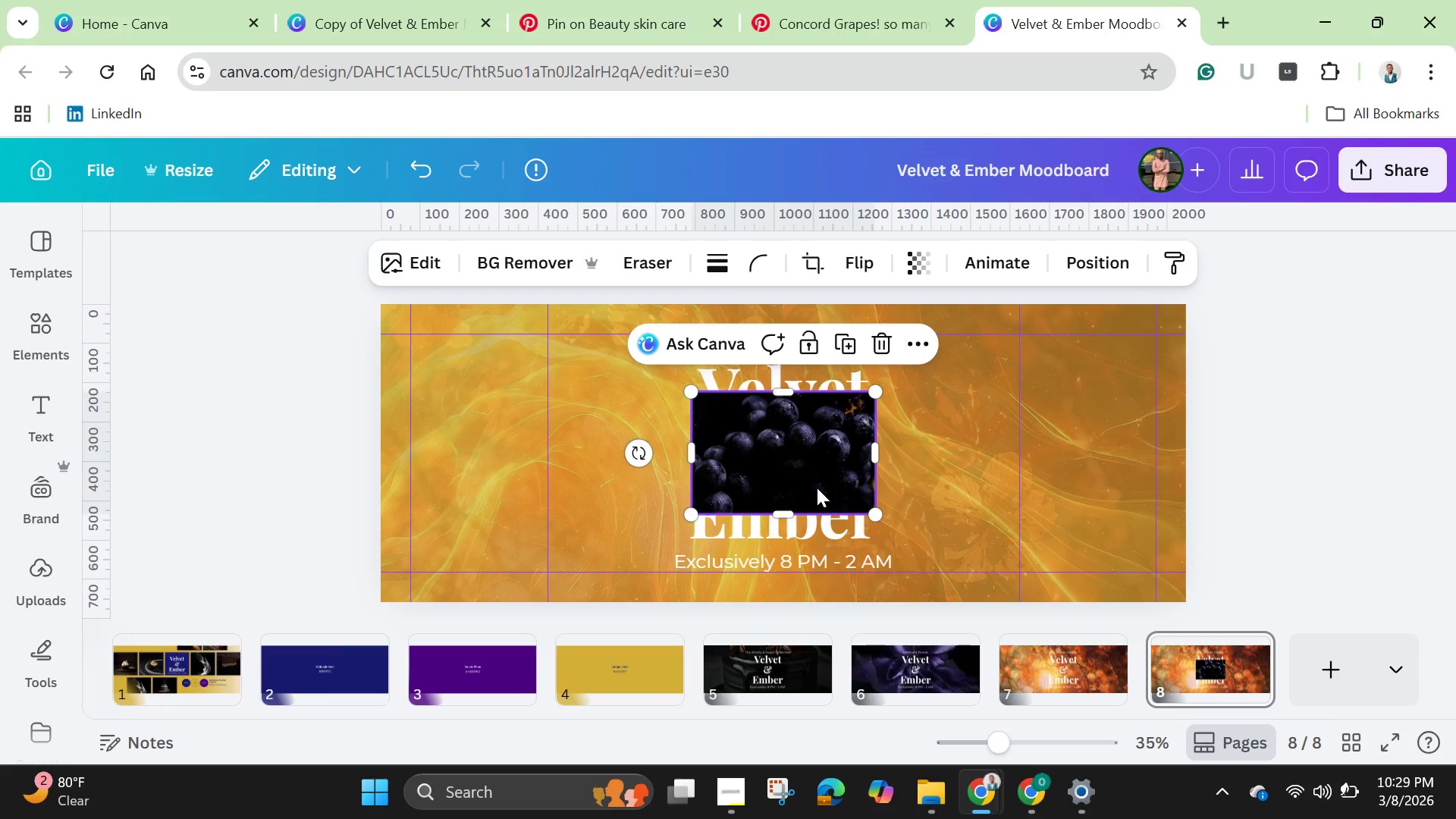 
wait(16.2)
 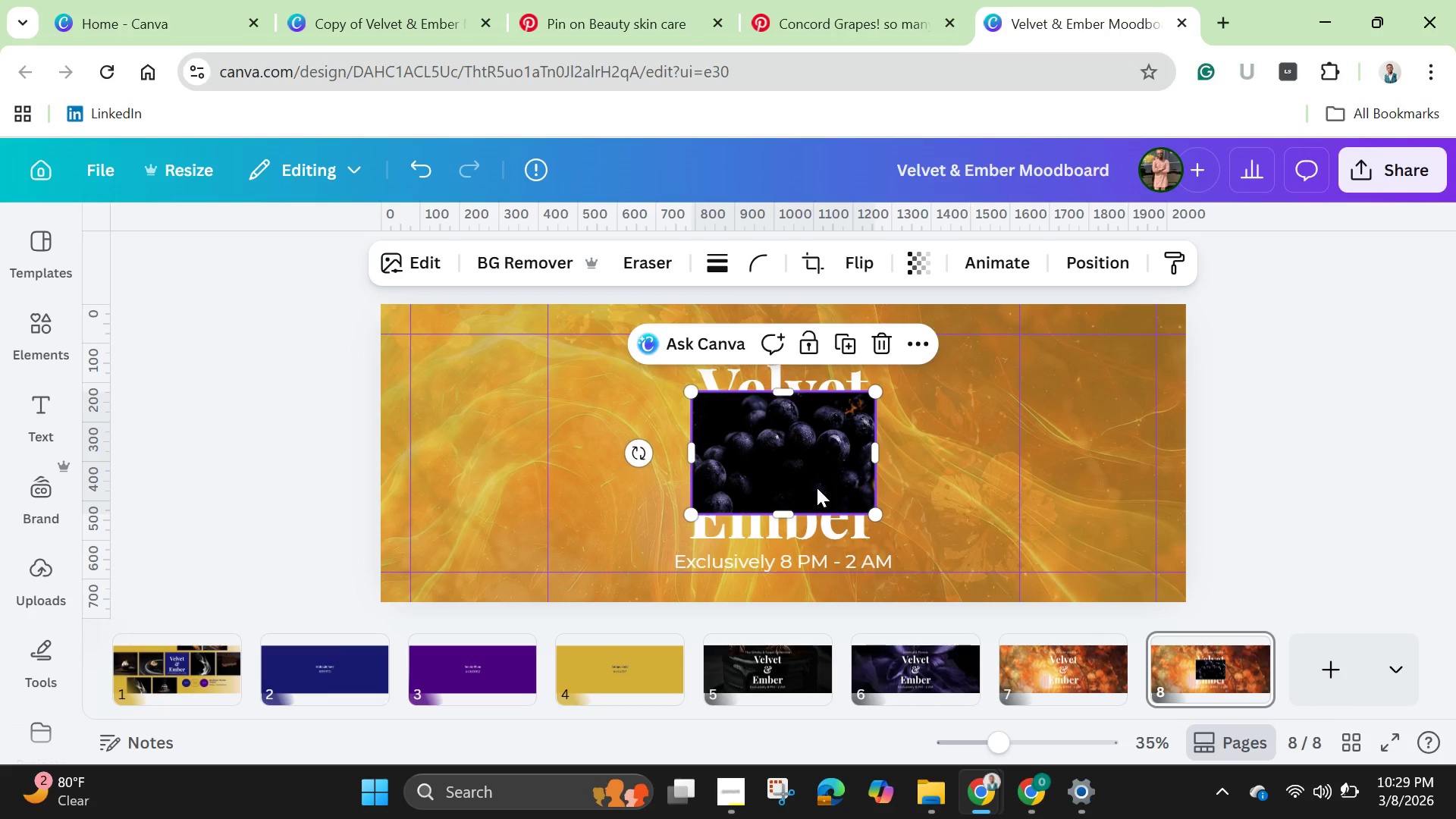 
left_click_drag(start_coordinate=[814, 485], to_coordinate=[547, 427])
 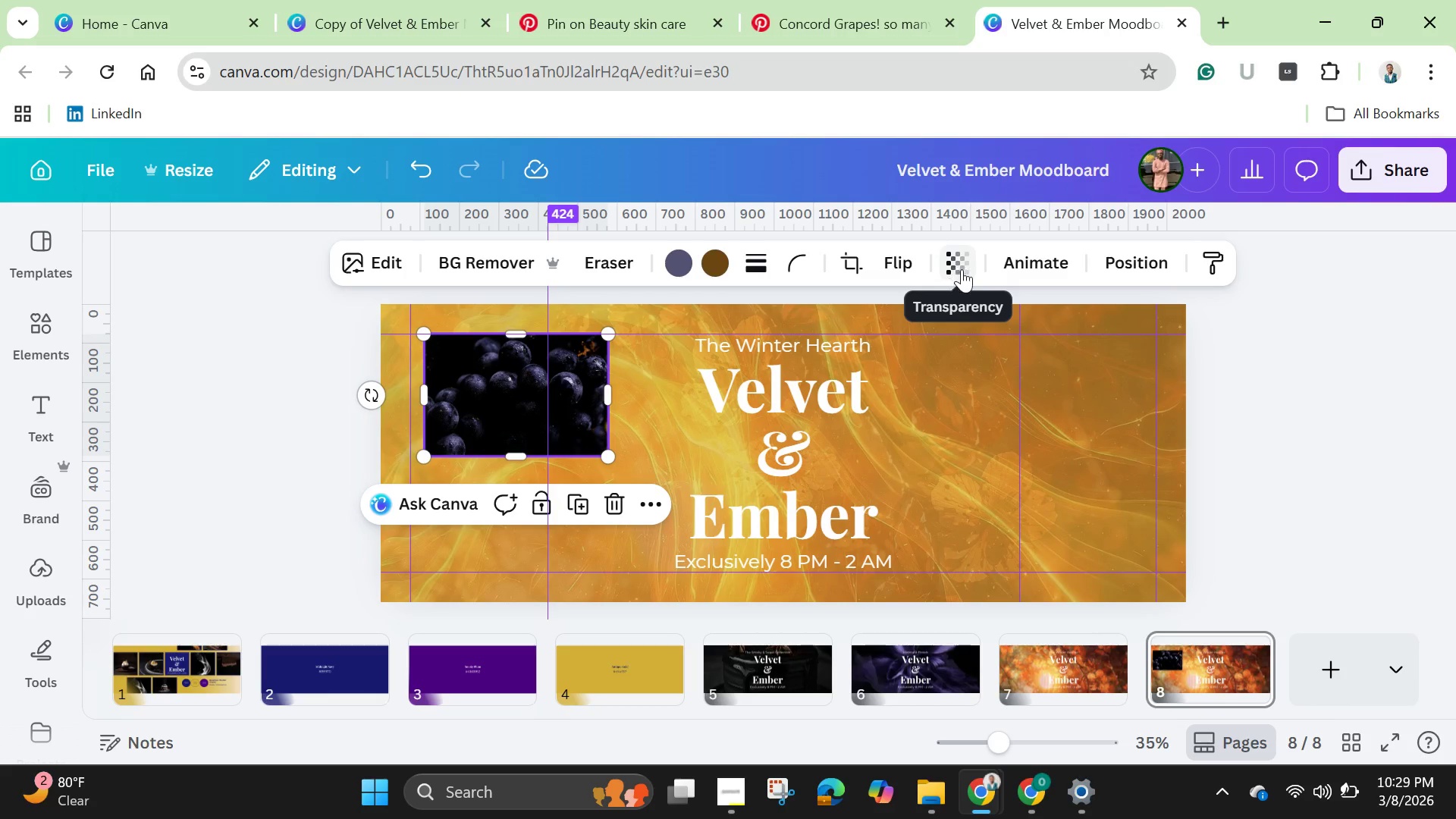 
left_click([963, 271])
 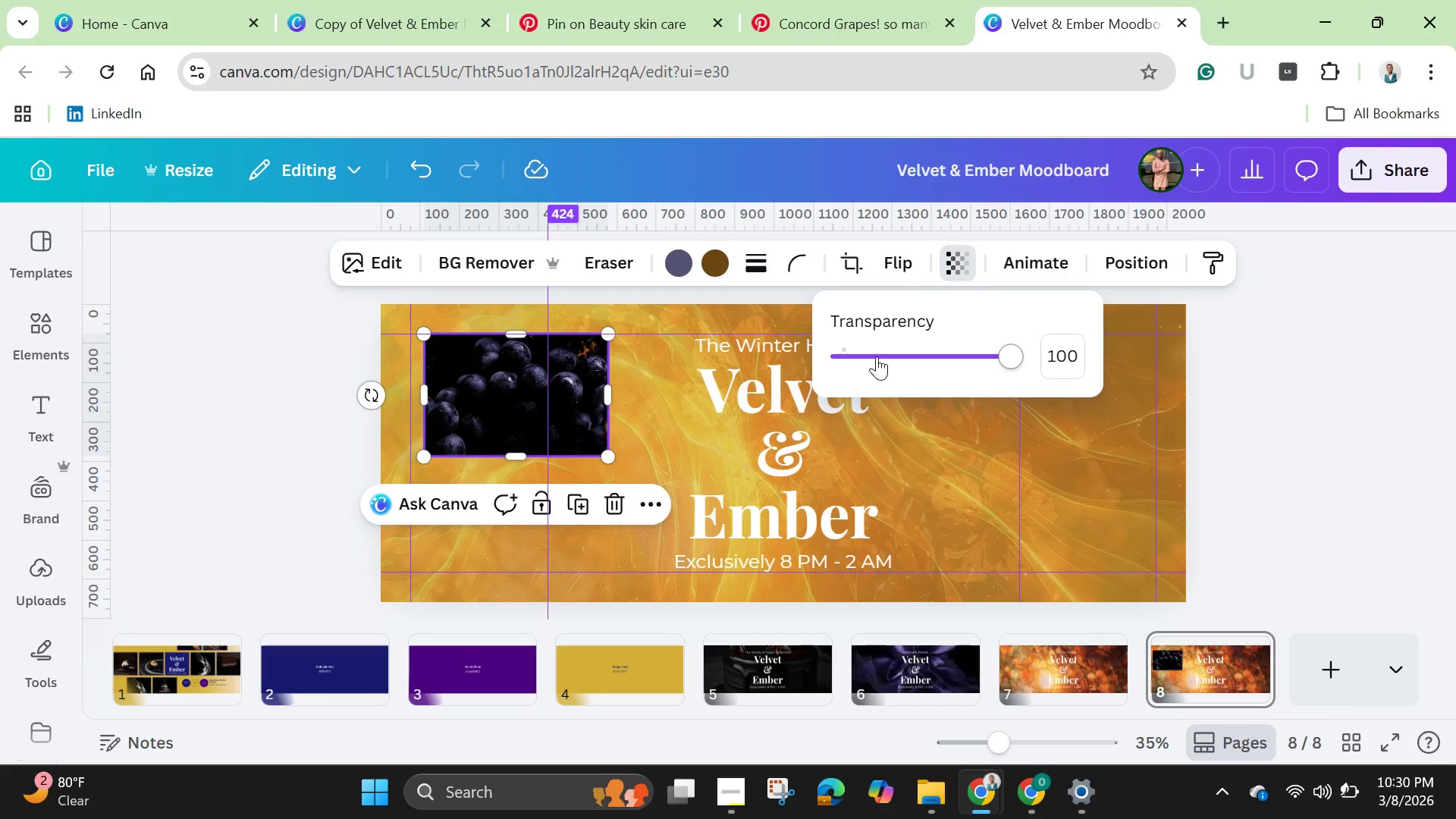 
left_click([877, 356])
 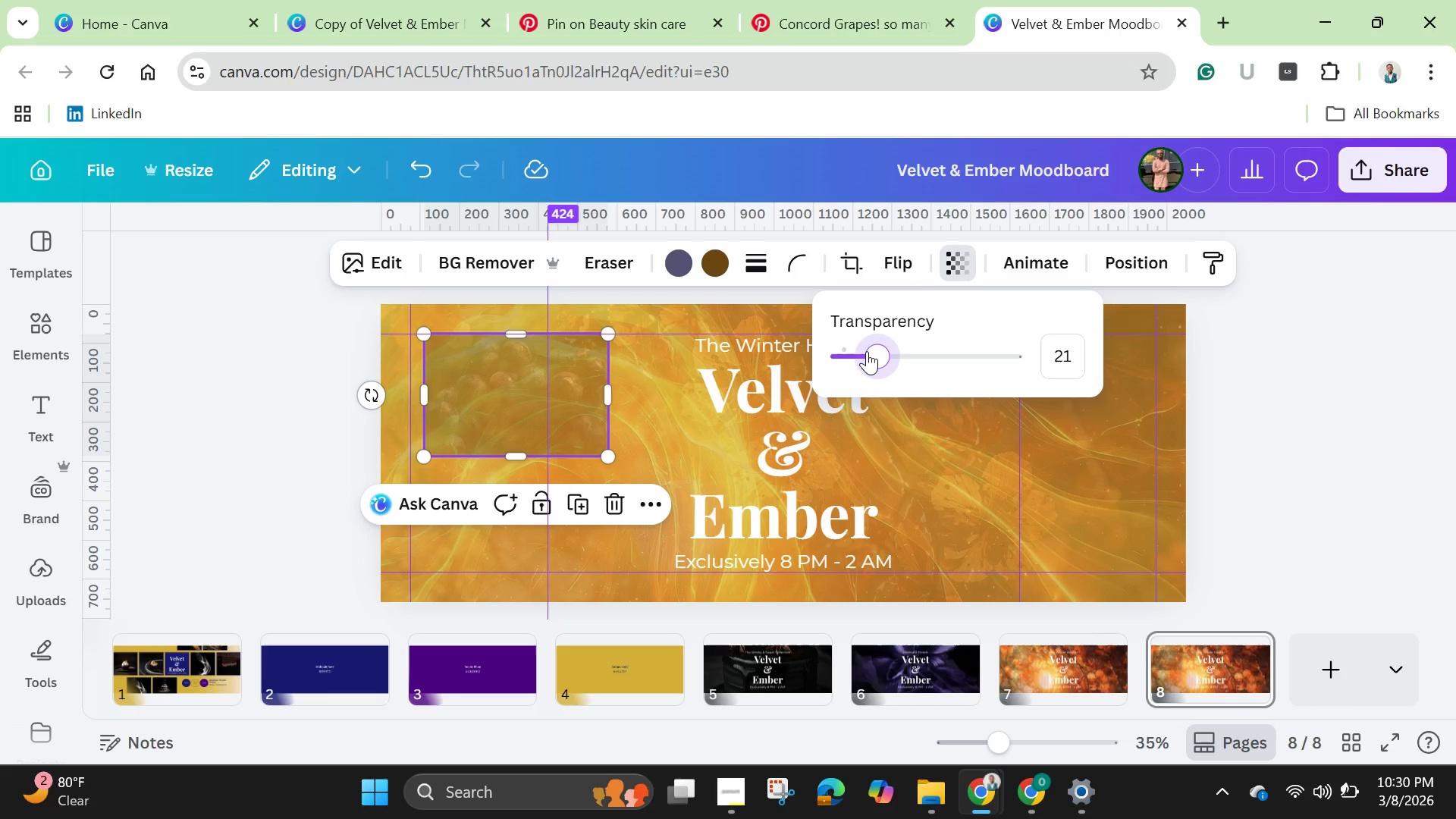 
left_click([867, 351])
 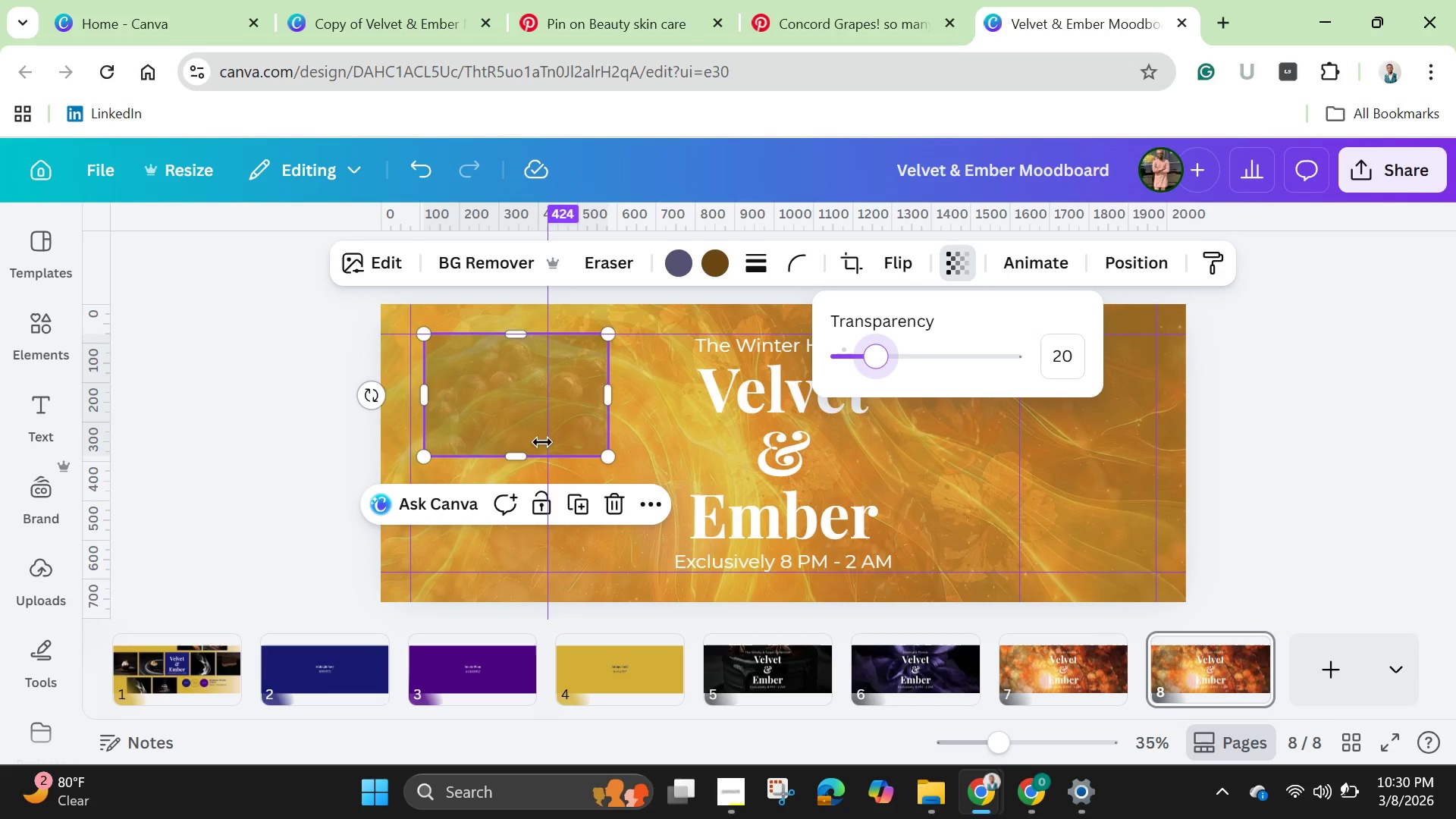 
right_click([570, 390])
 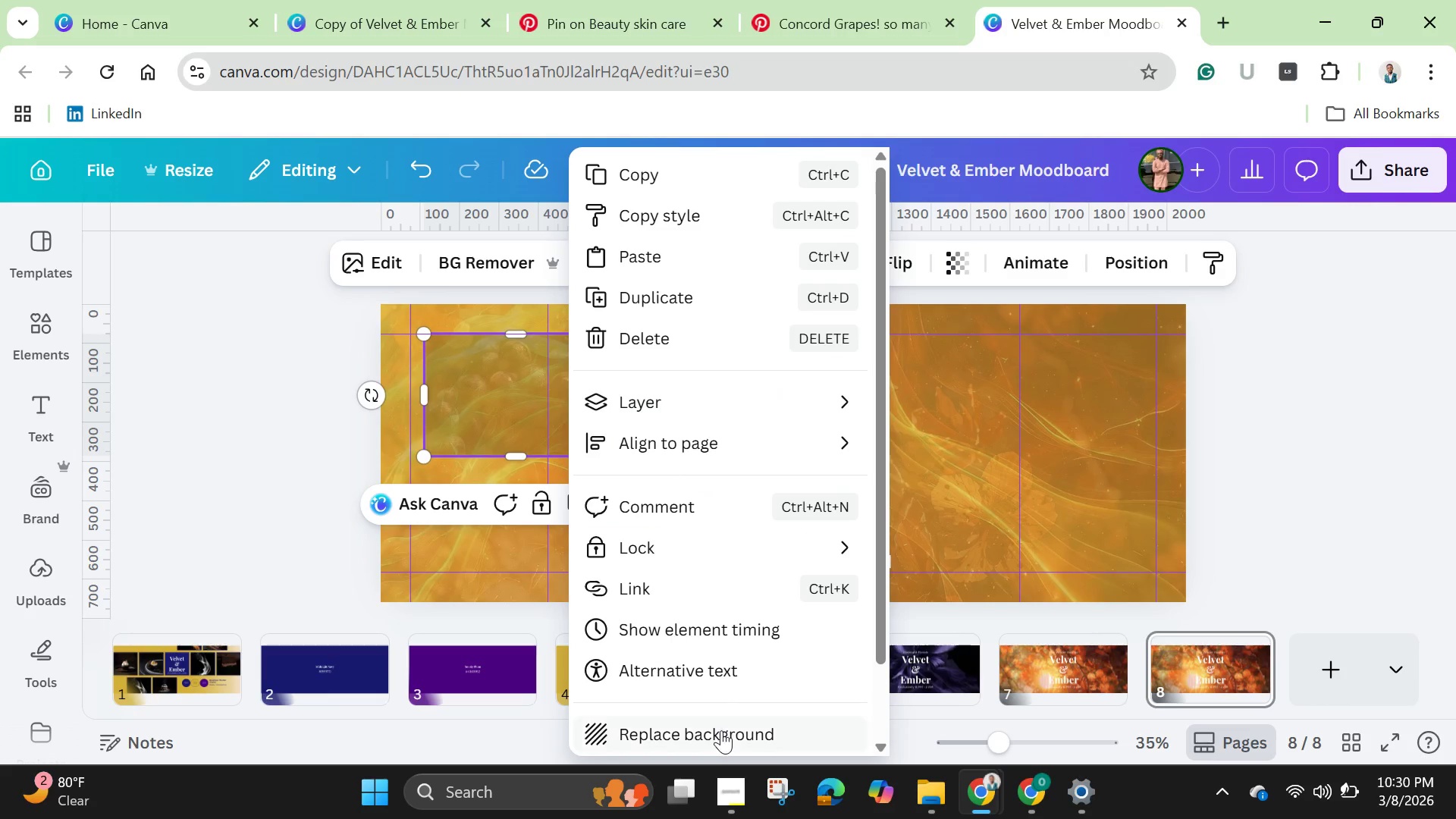 
left_click([721, 730])
 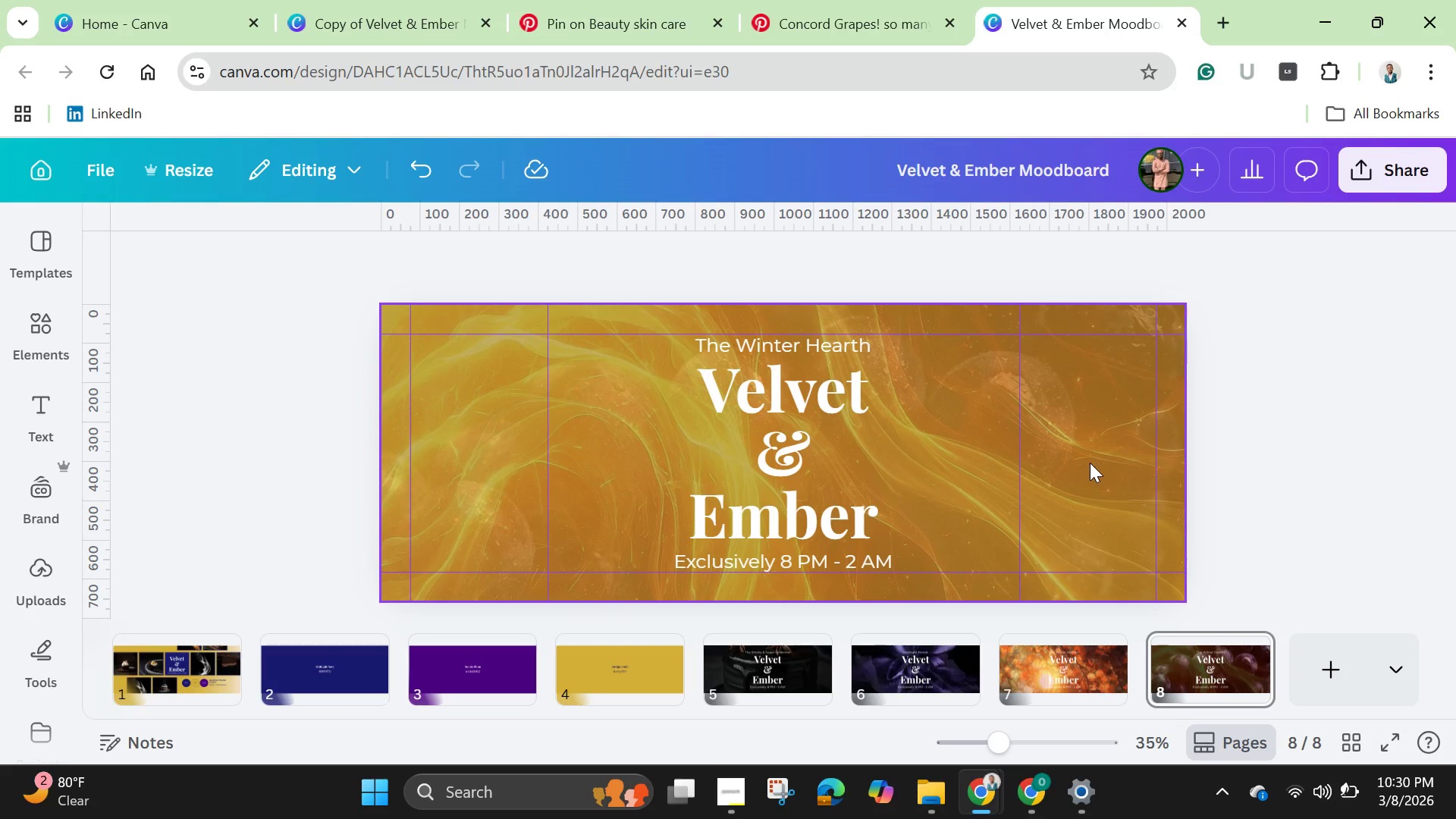 
left_click([1090, 463])
 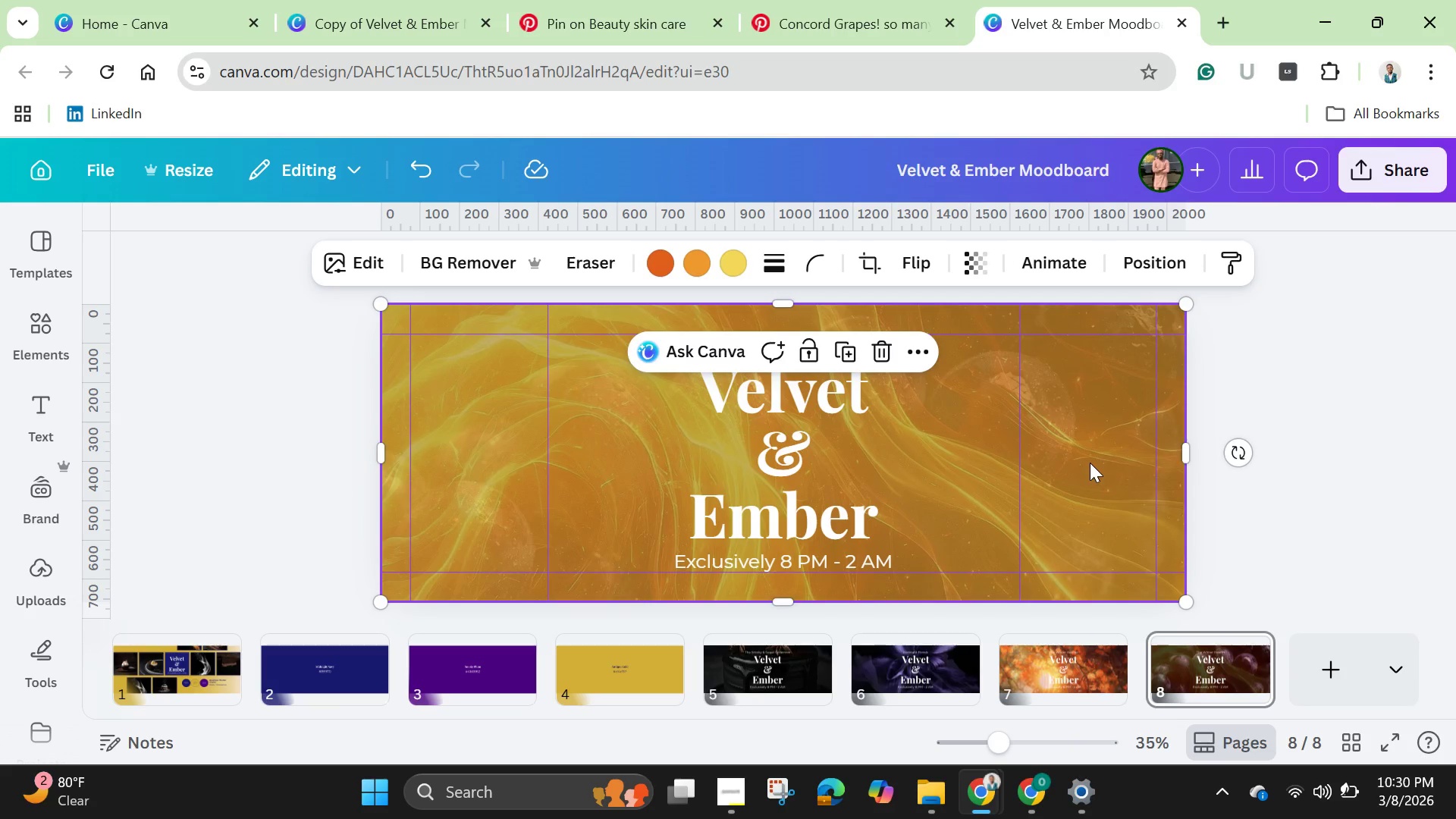 
key(Backspace)
 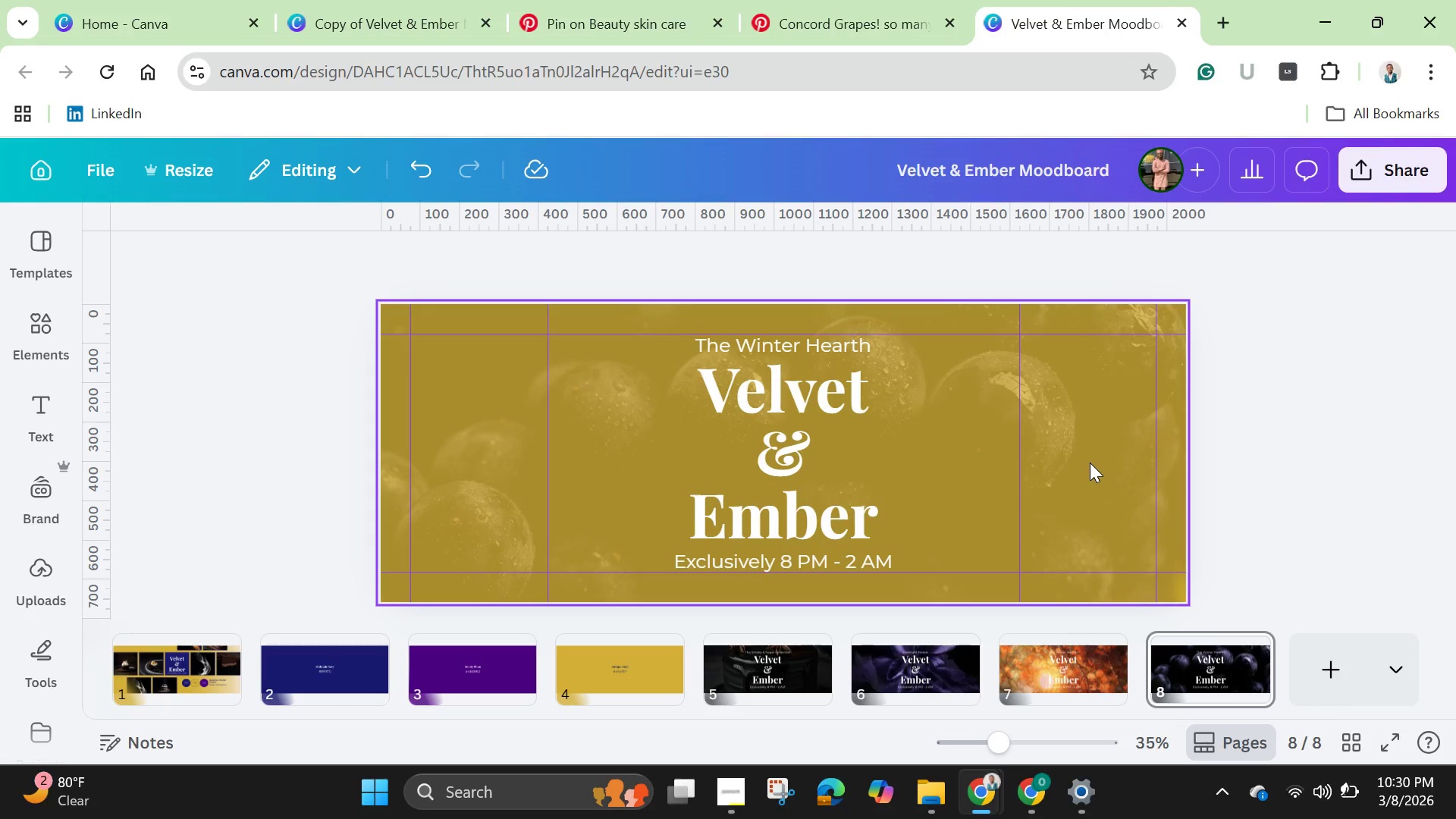 
wait(12.67)
 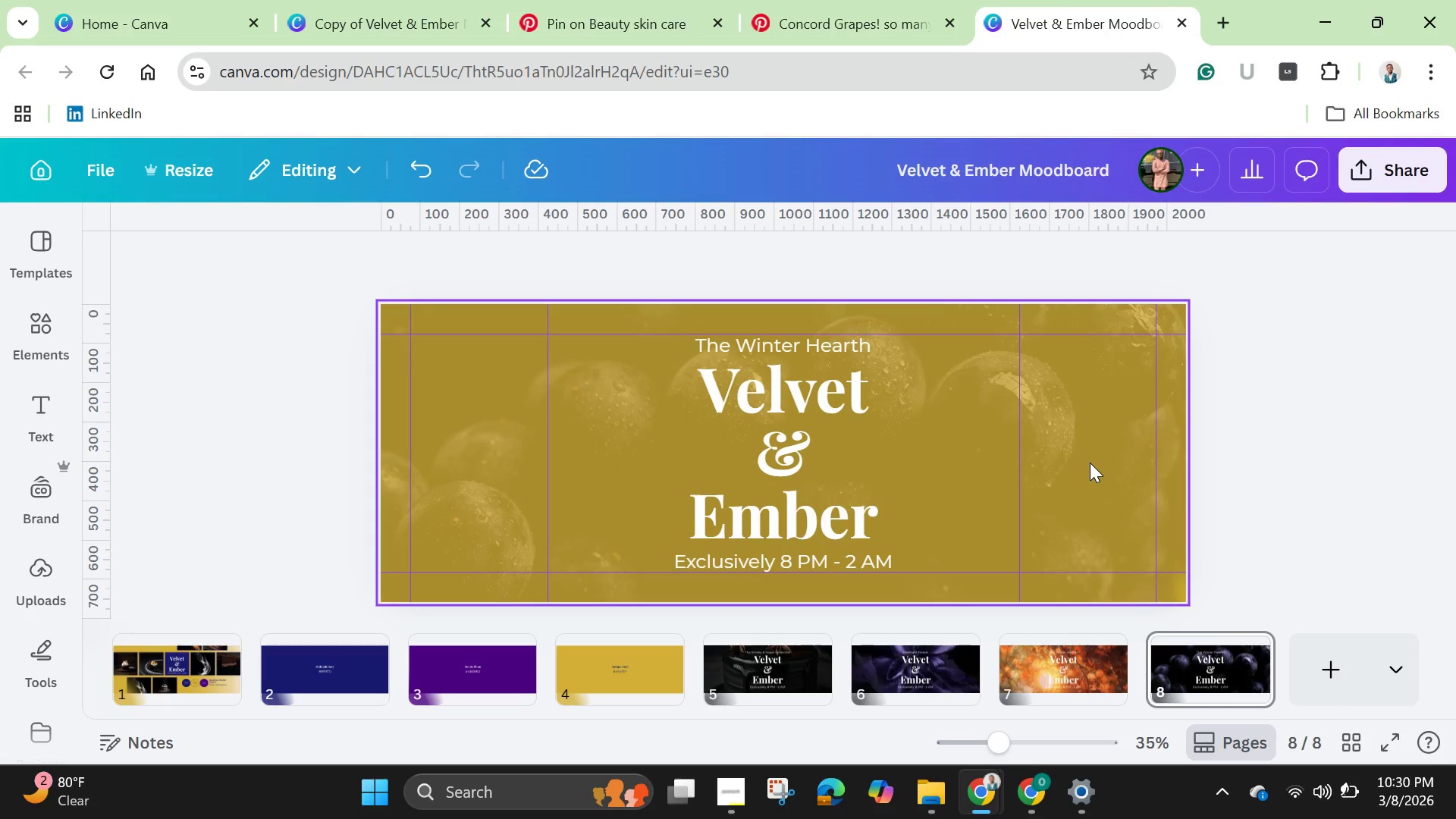 
left_click([871, 262])
 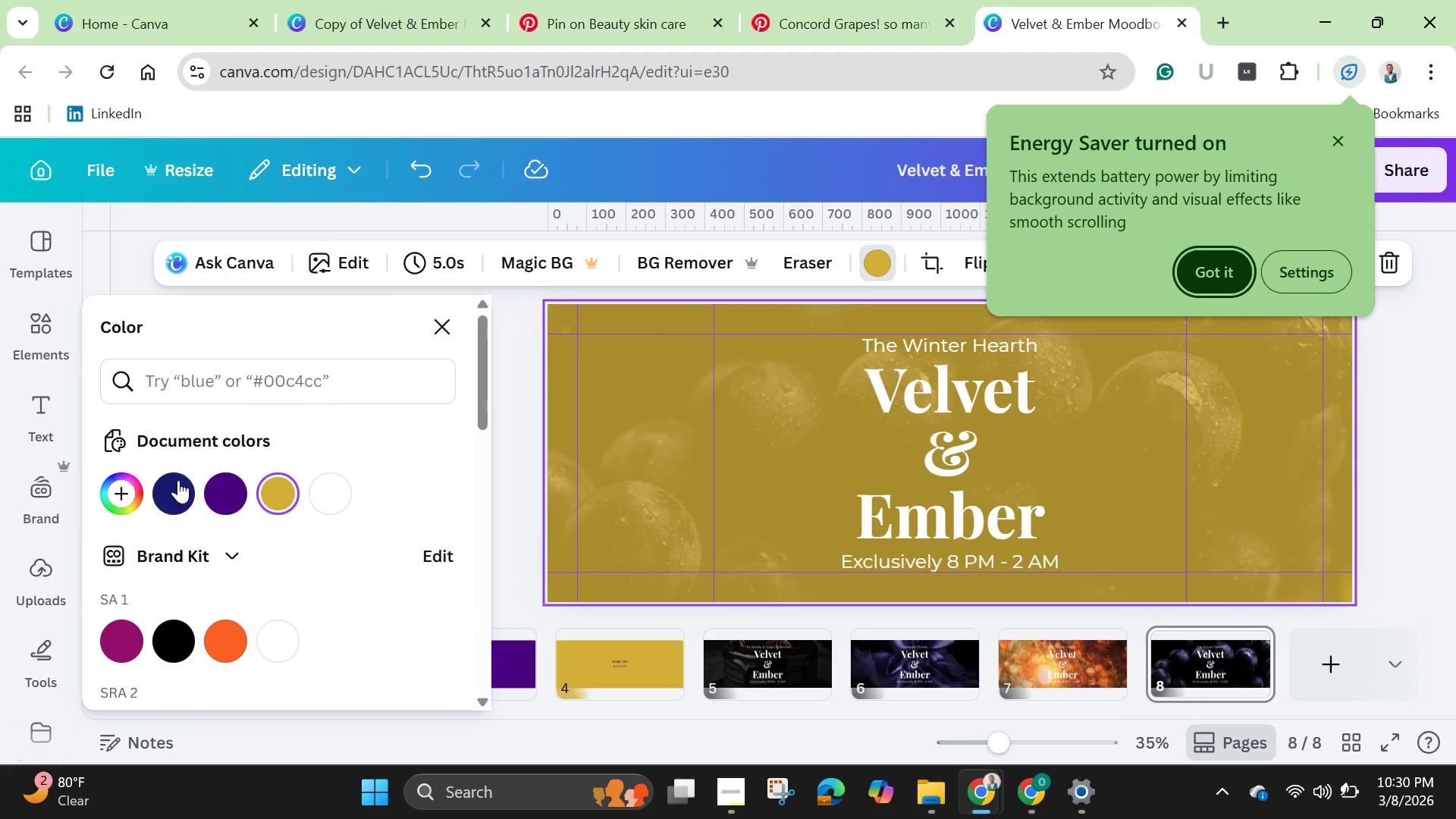 
left_click([172, 488])
 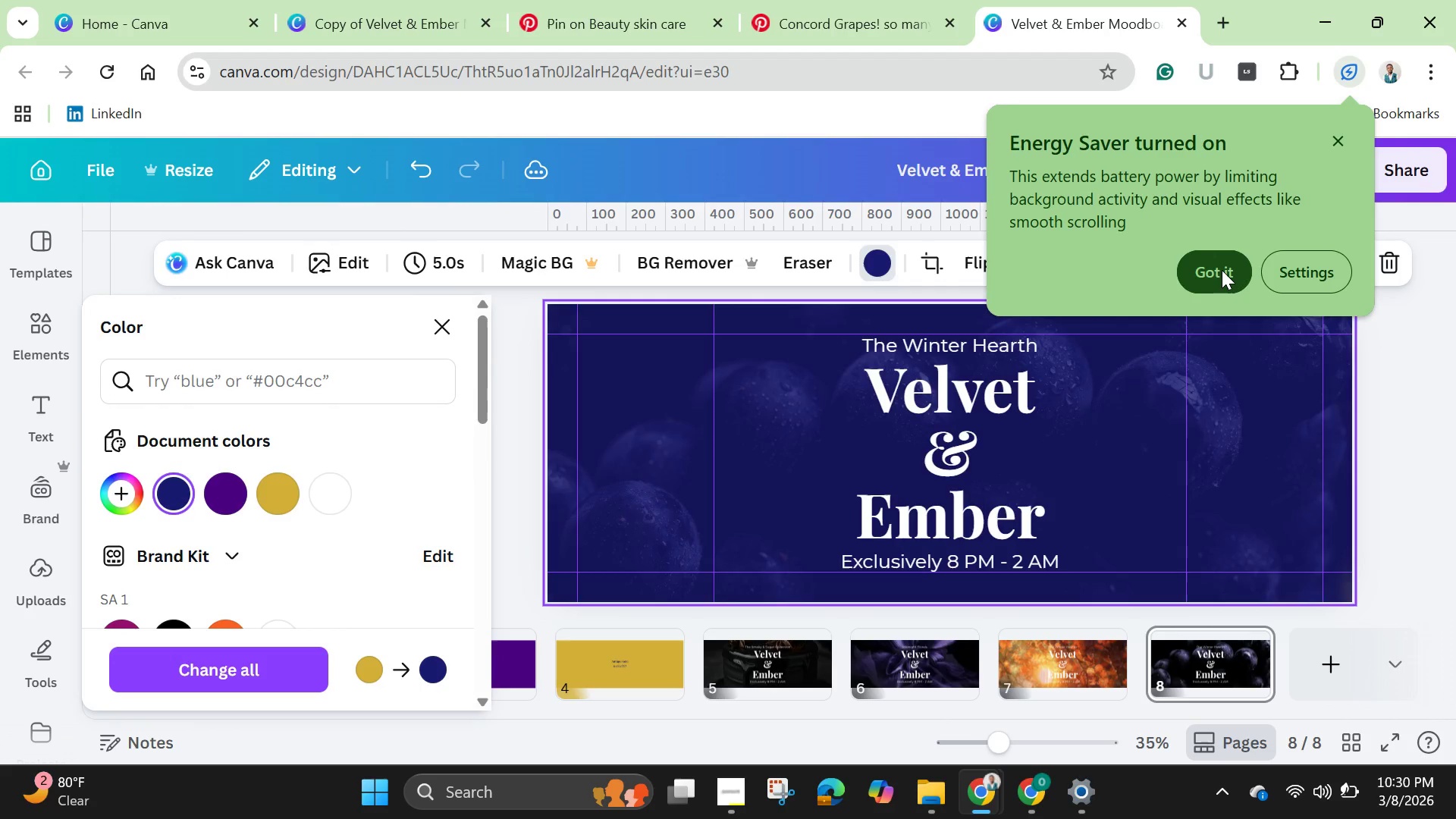 
left_click([1222, 270])
 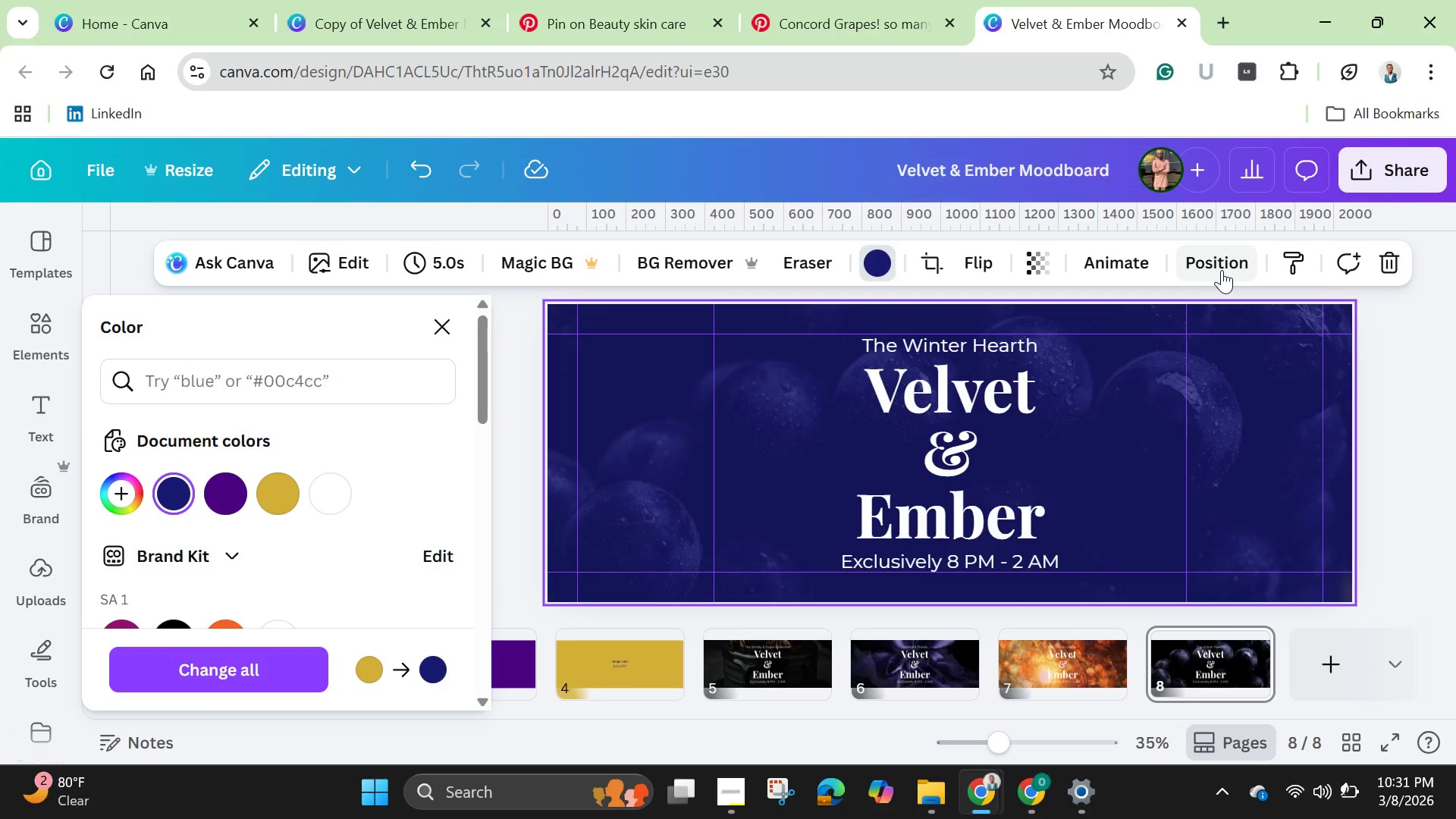 
wait(37.0)
 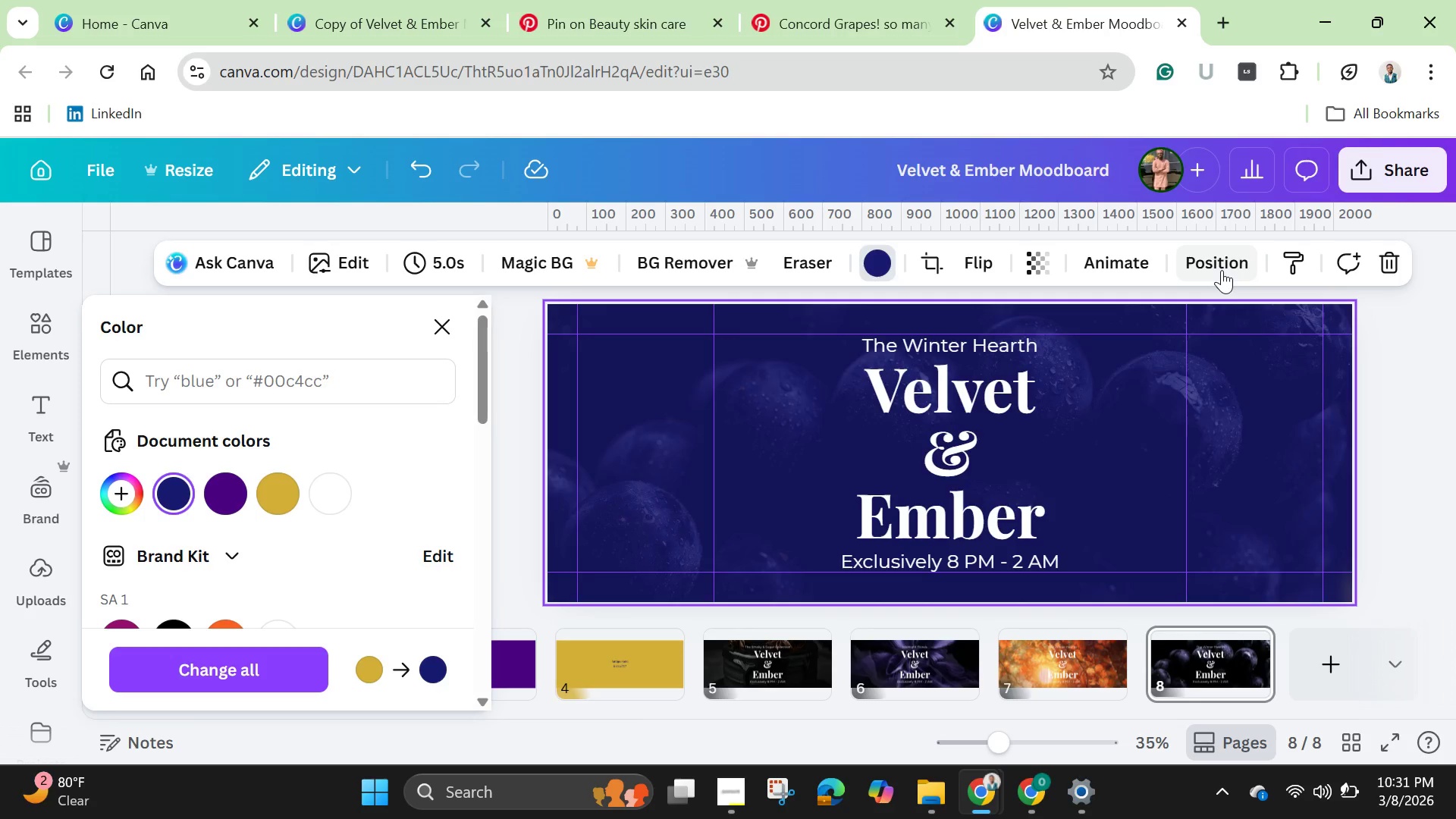 
left_click([826, 23])
 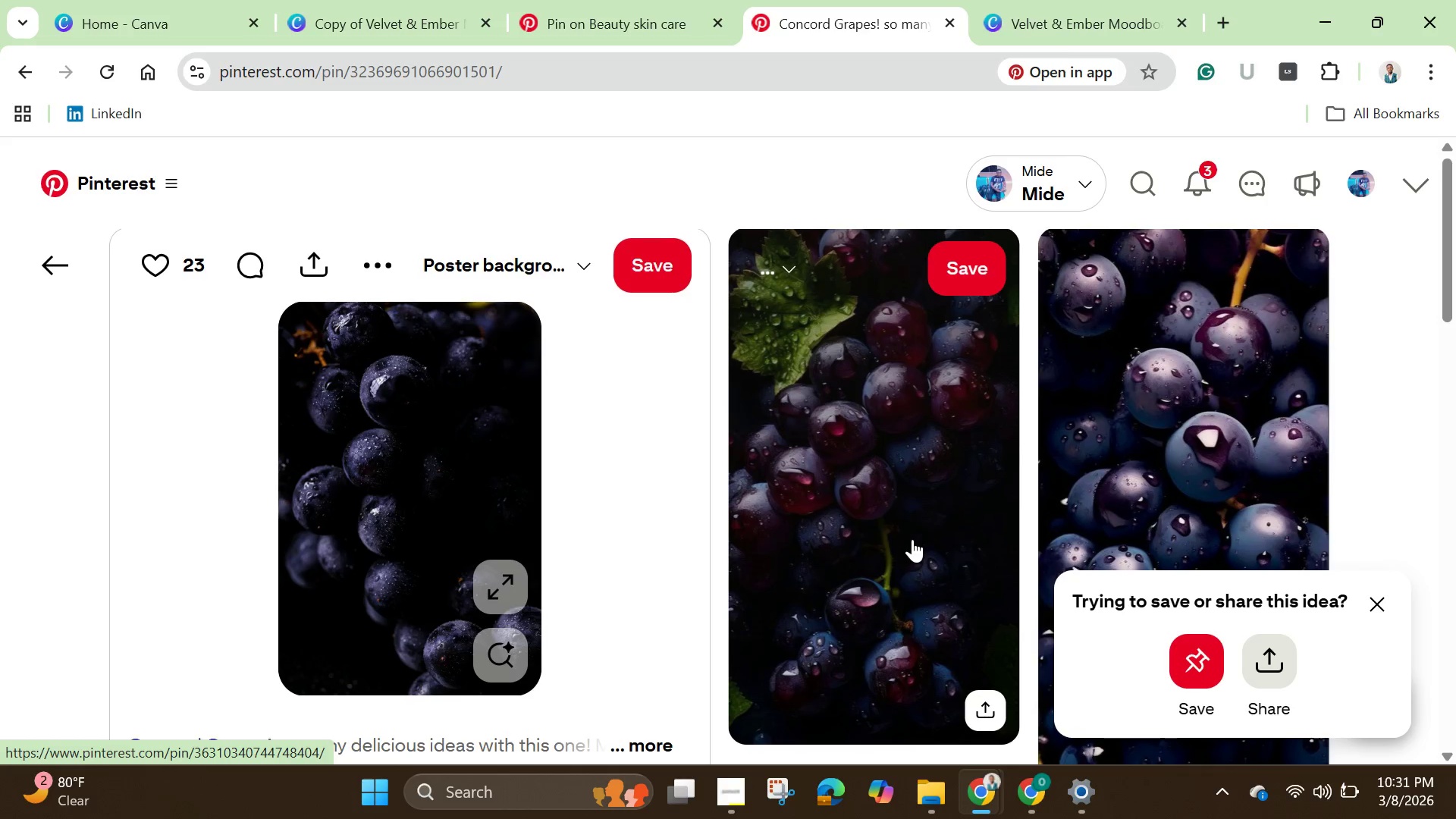 
scroll: coordinate [907, 548], scroll_direction: down, amount: 17.0
 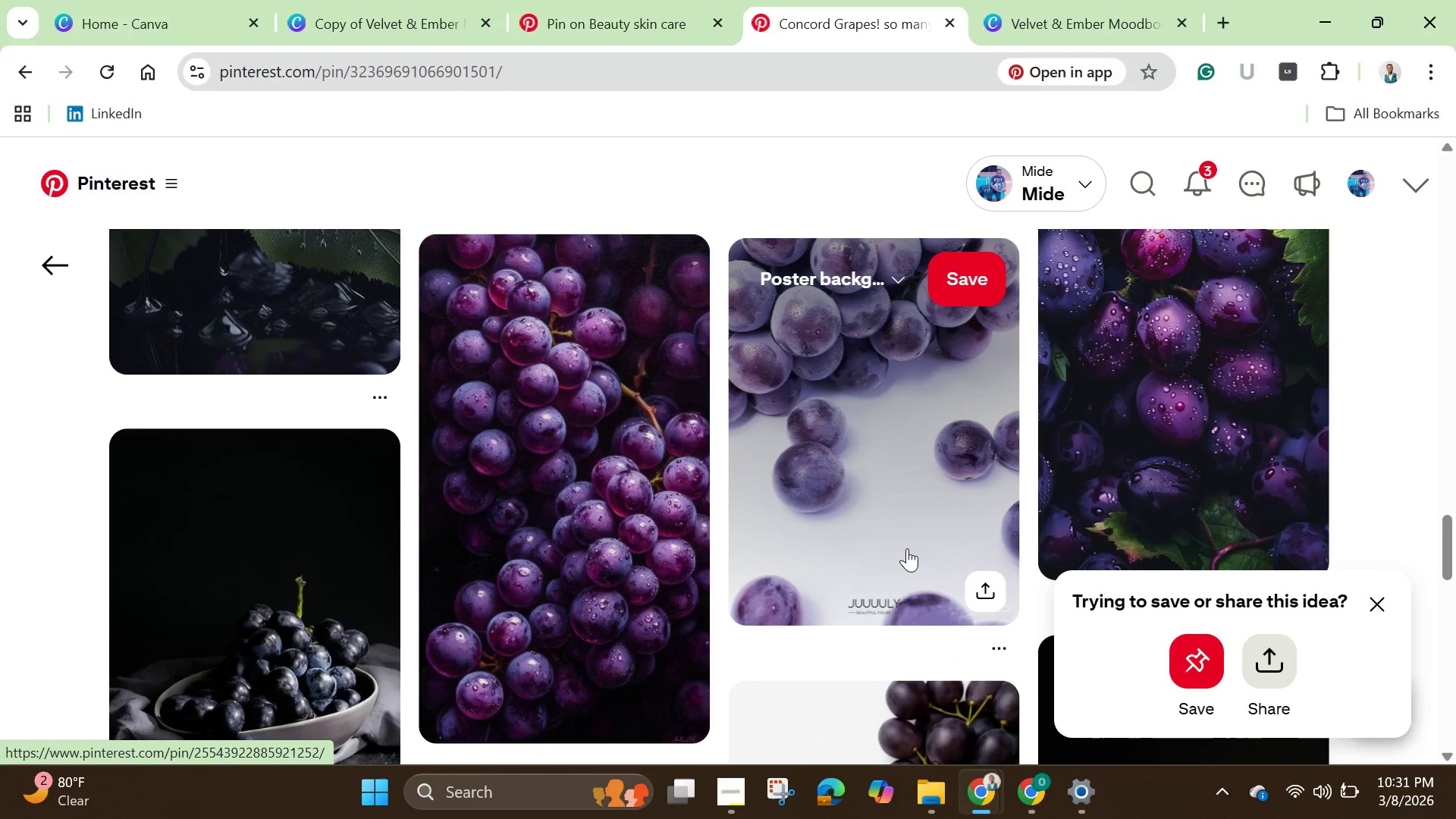 
scroll: coordinate [898, 552], scroll_direction: down, amount: 7.0
 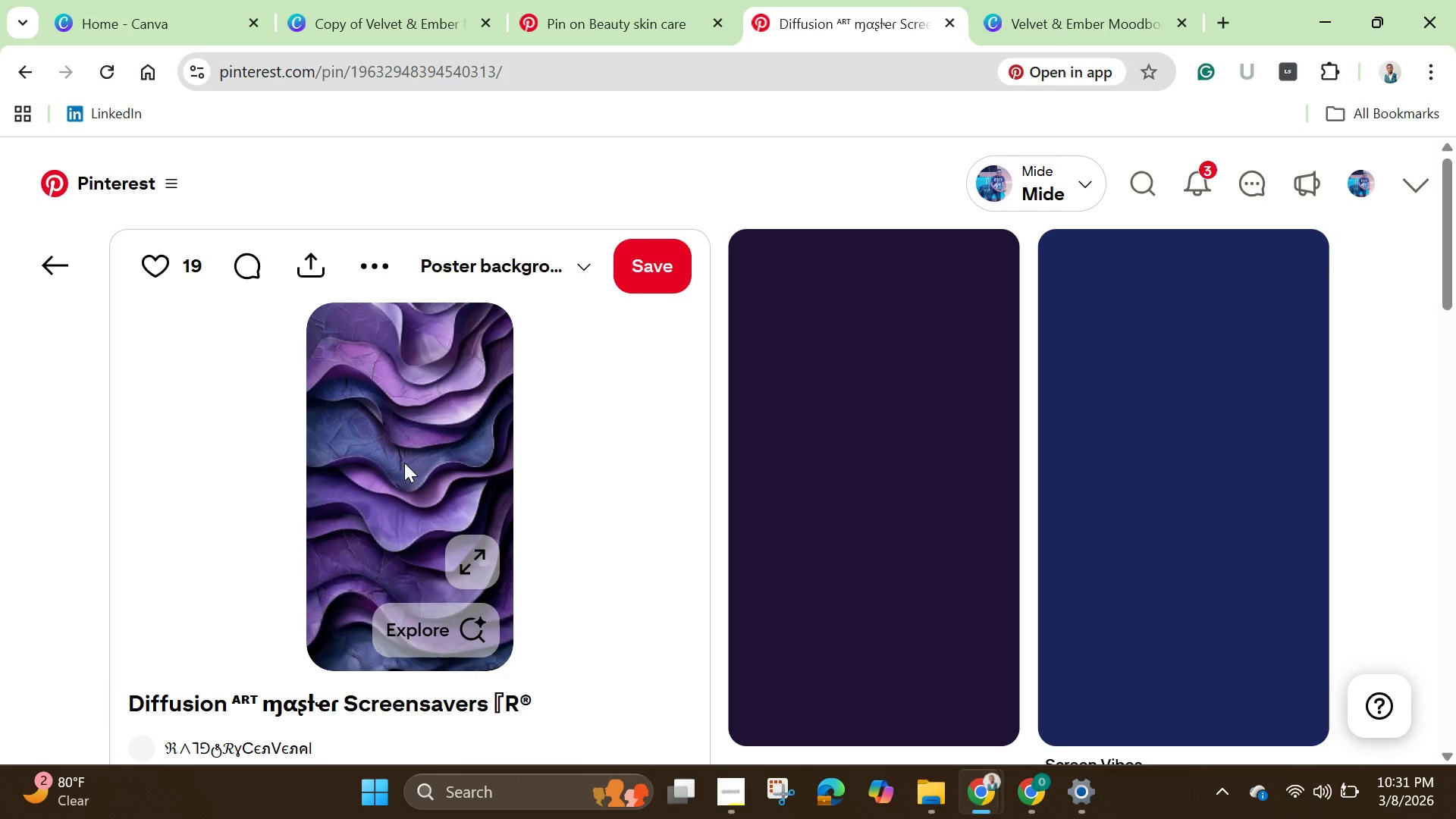 
wait(5.58)
 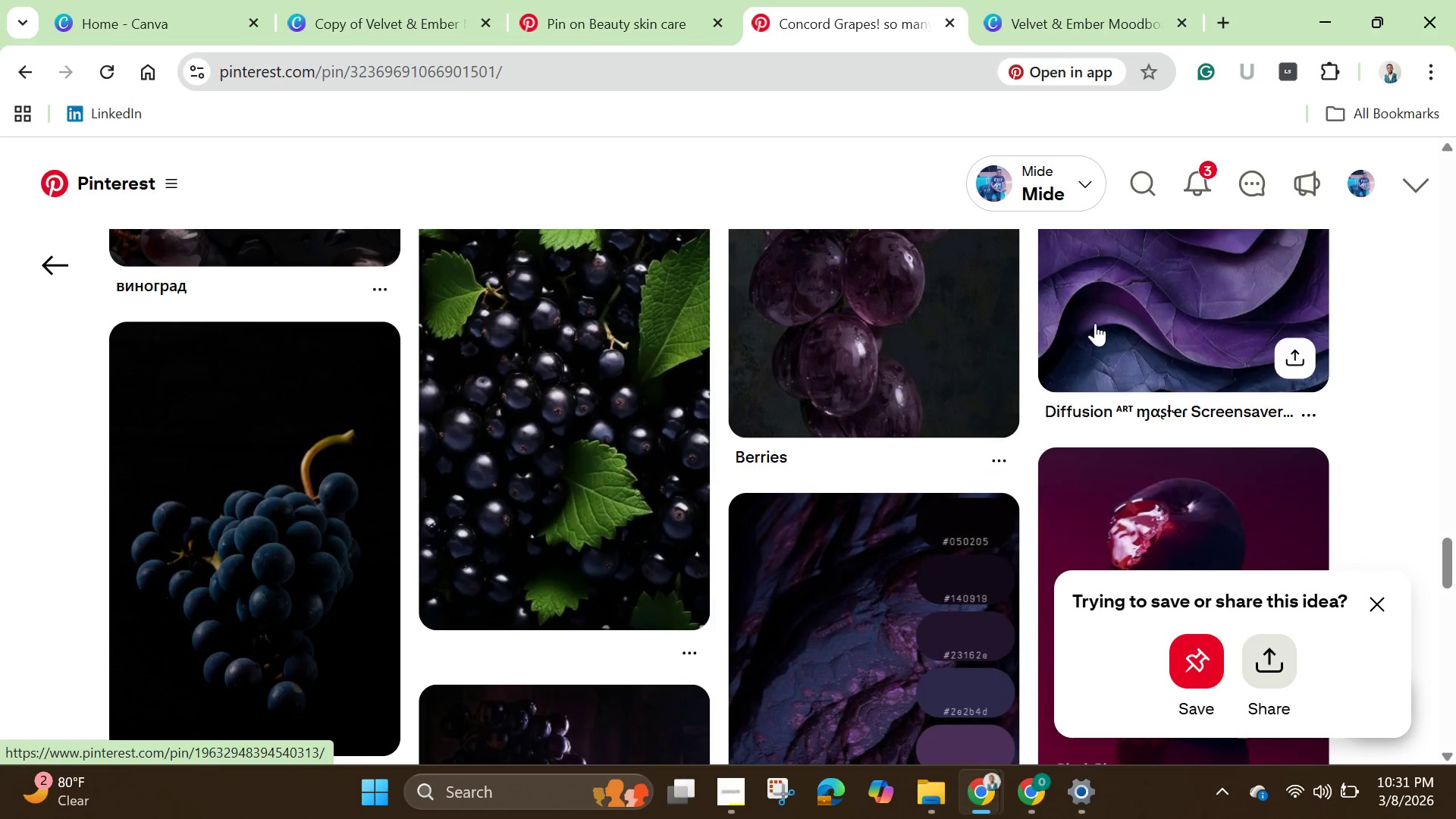 
right_click([363, 472])
 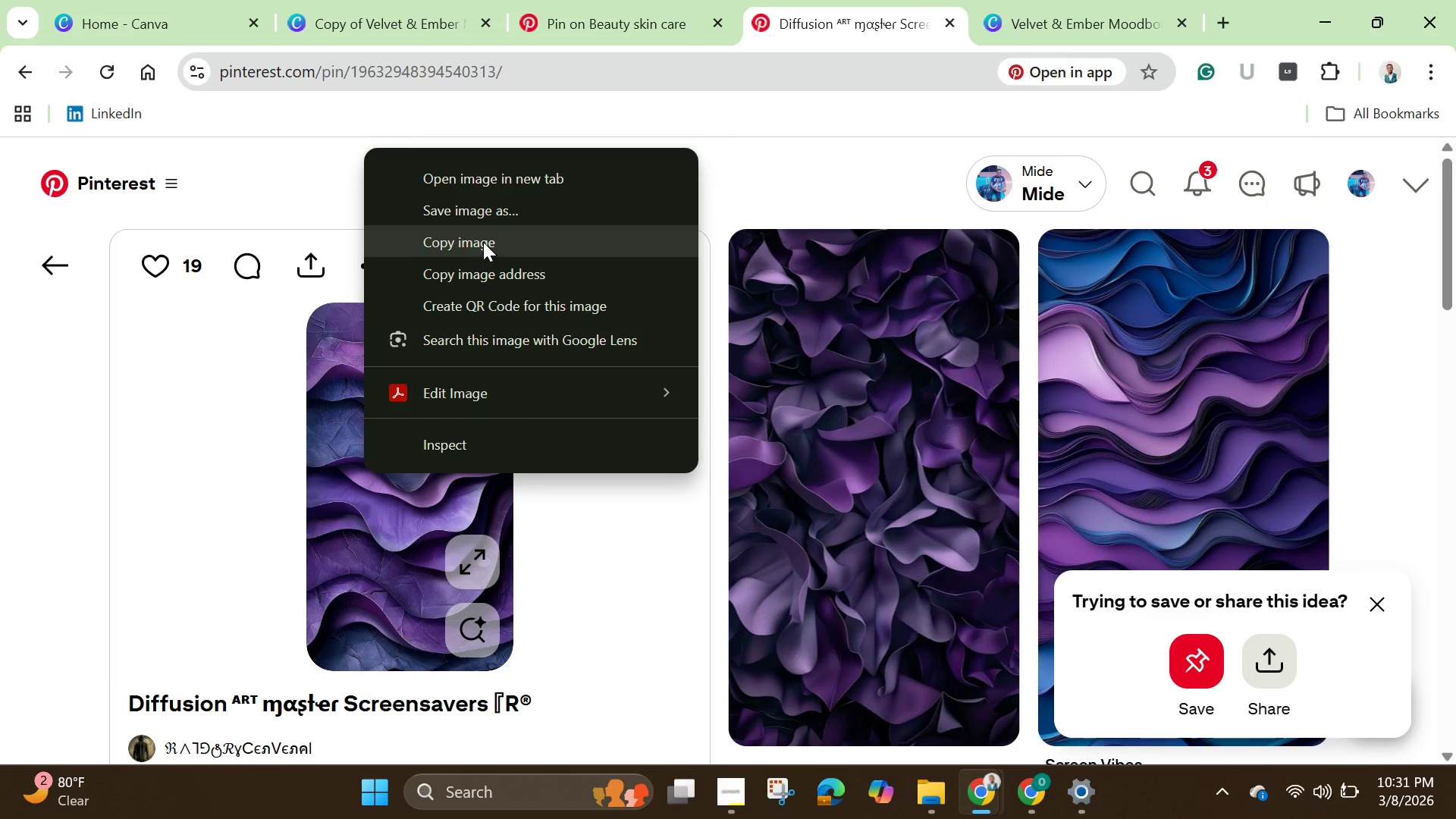 
left_click([483, 242])
 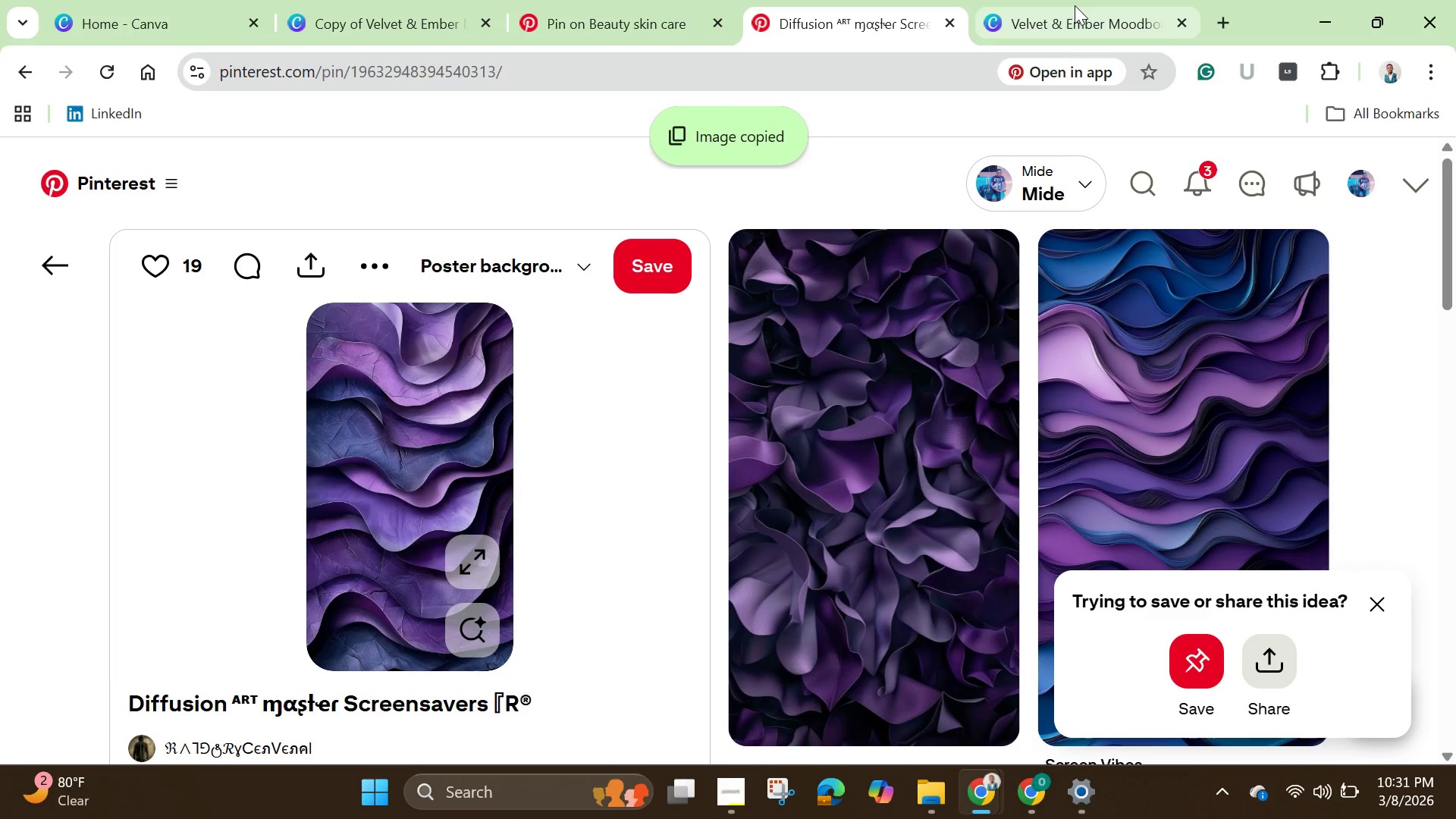 
left_click([1075, 5])
 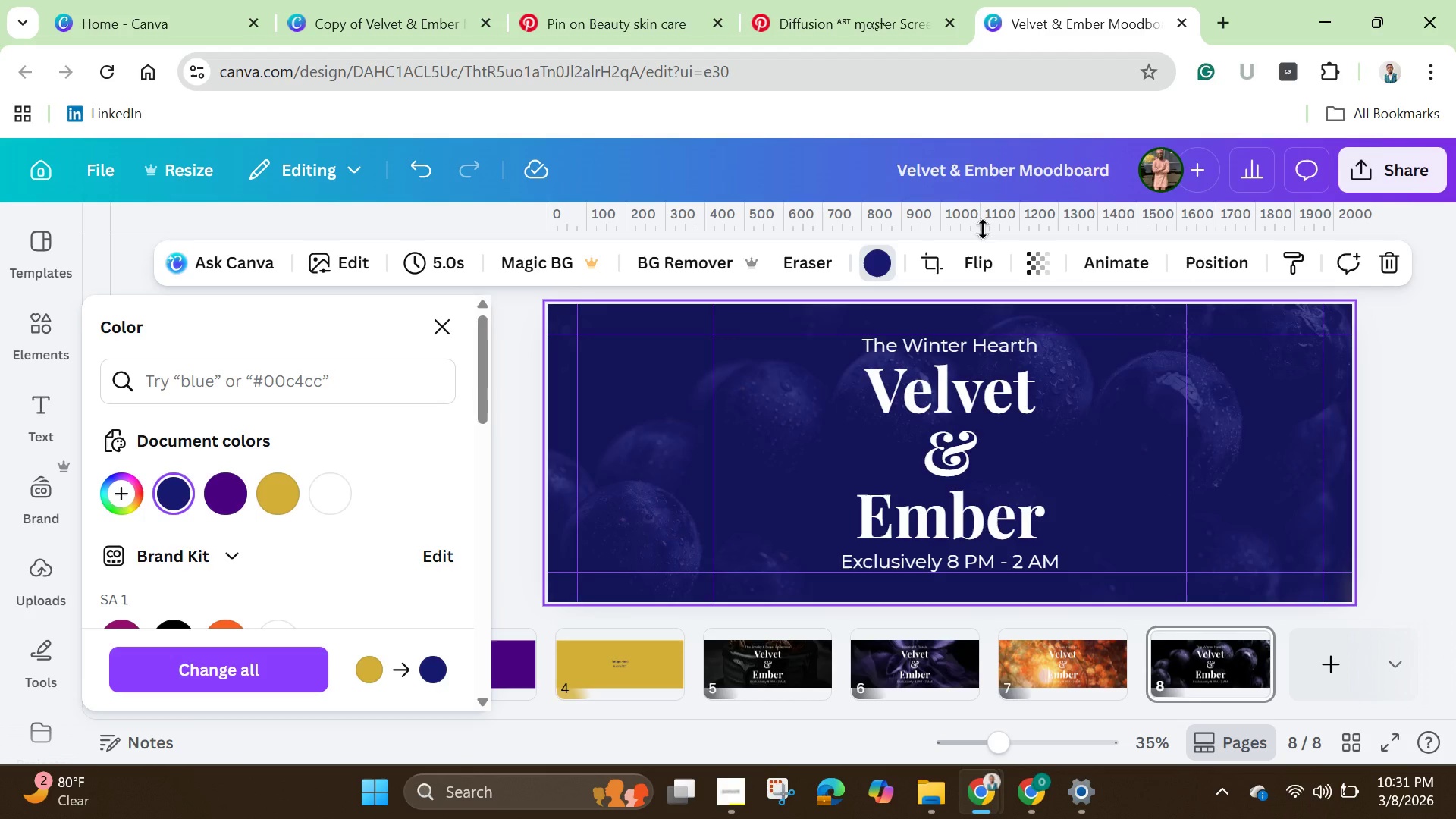 
key(Control+V)
 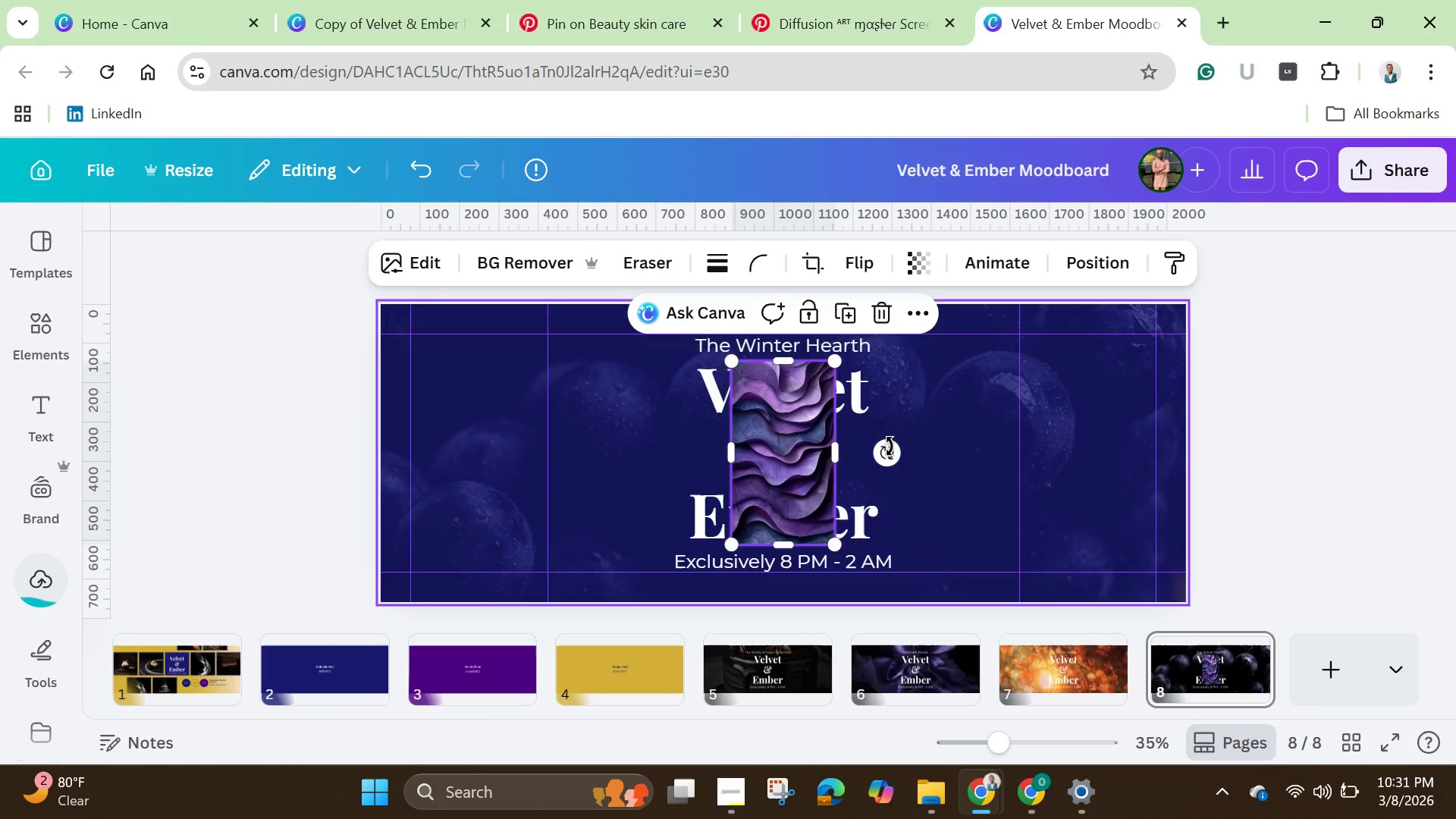 
left_click_drag(start_coordinate=[895, 449], to_coordinate=[780, 389])
 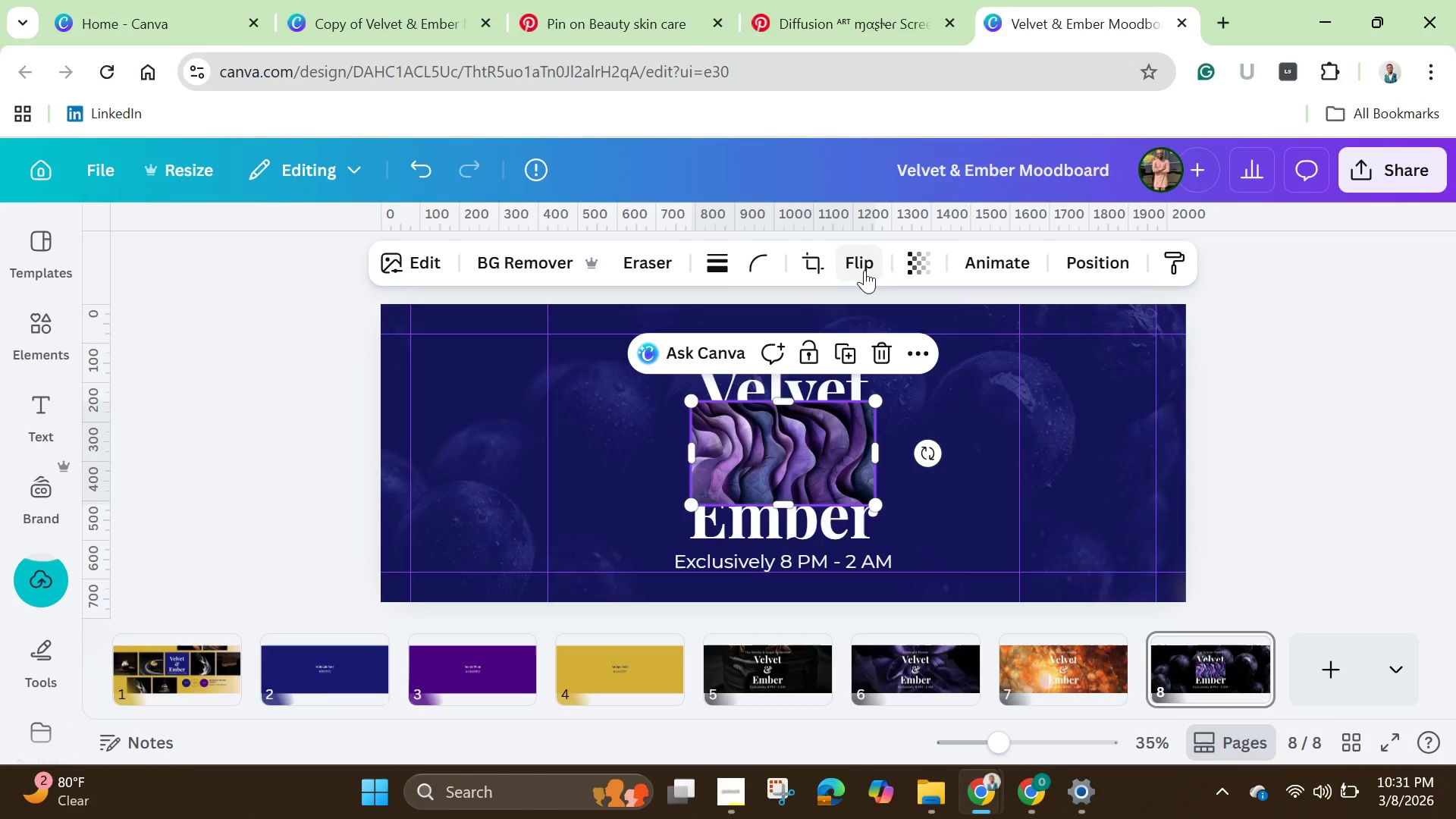 
wait(17.33)
 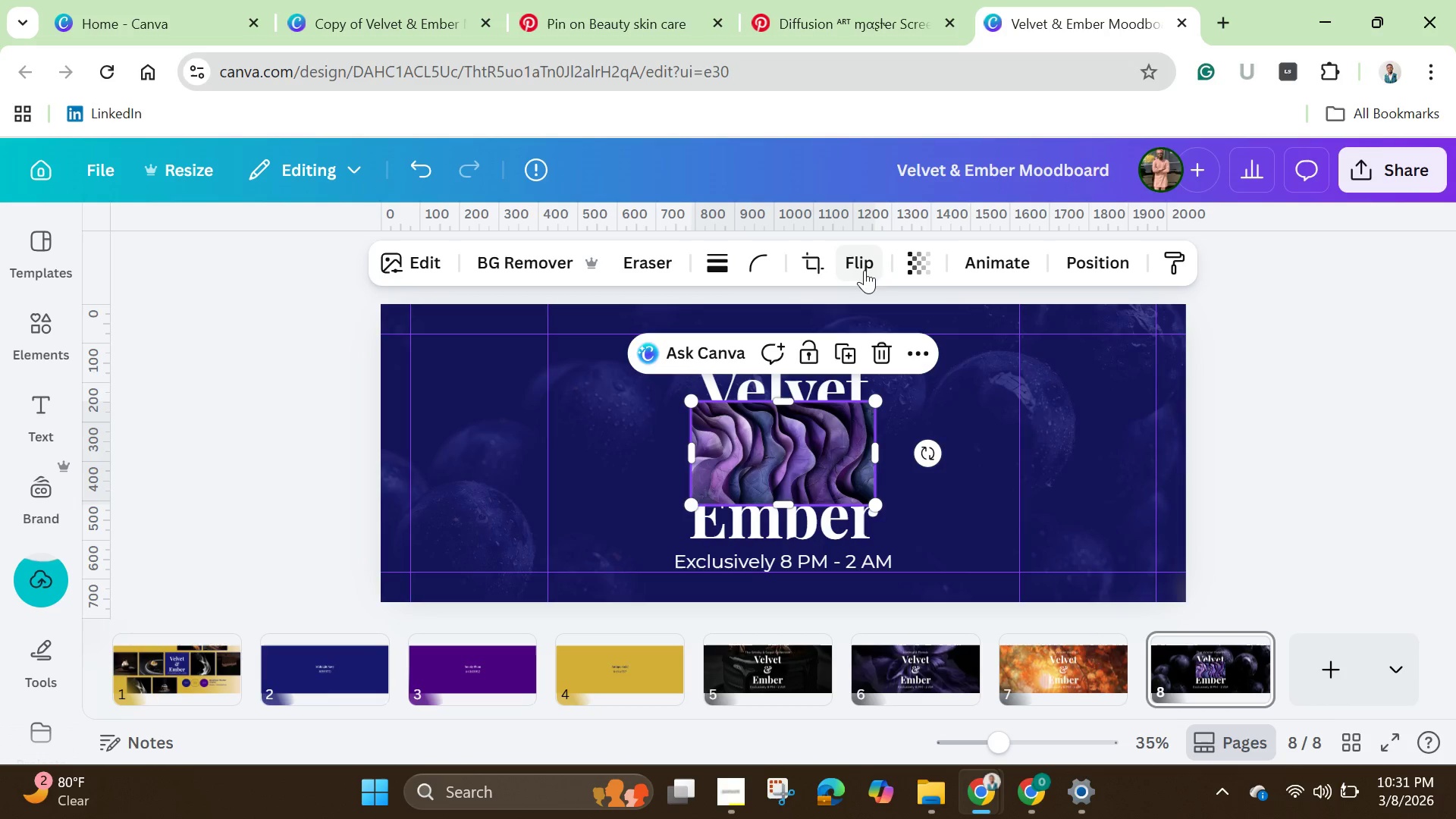 
left_click([1042, 675])
 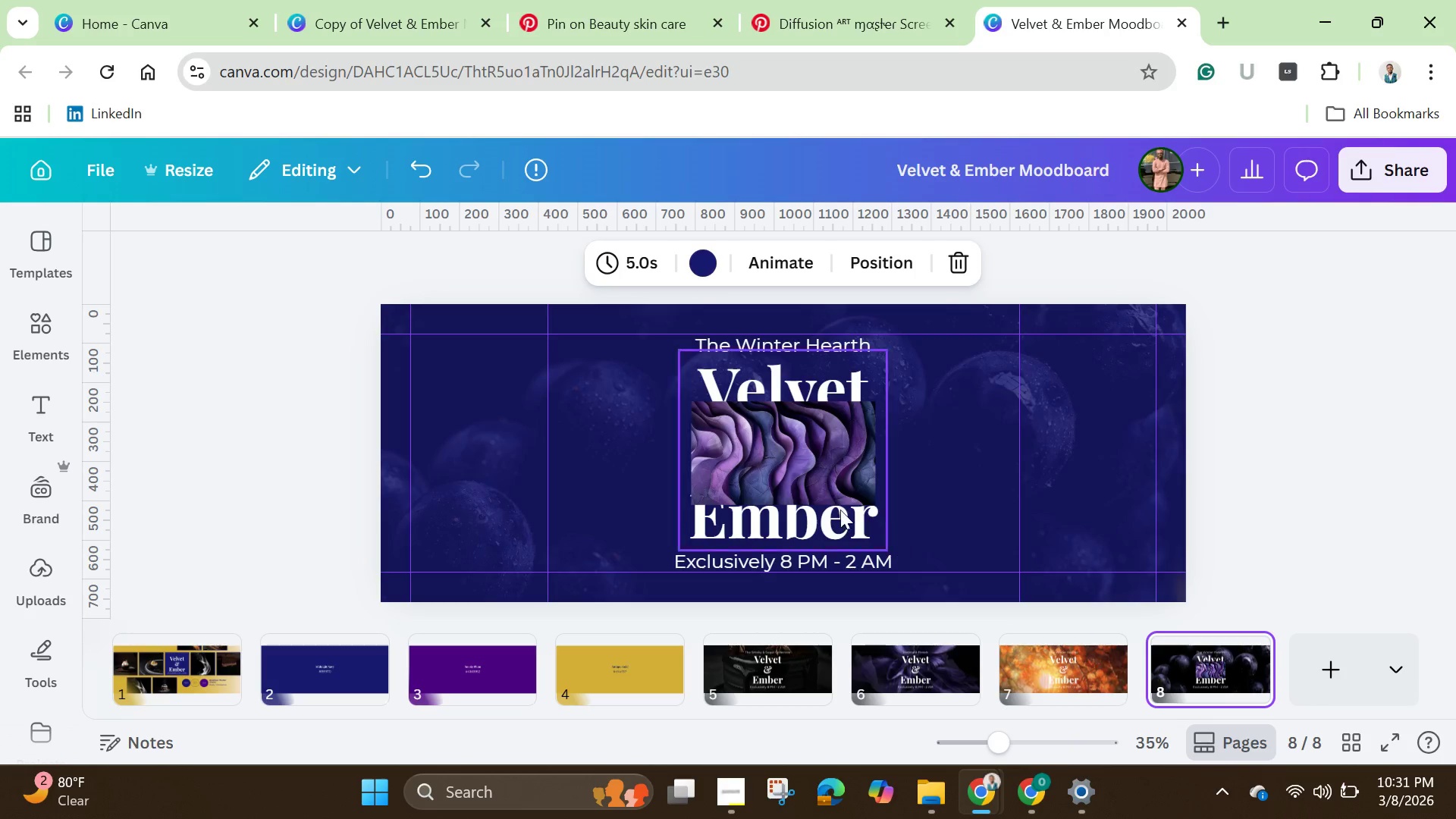 
left_click([807, 447])
 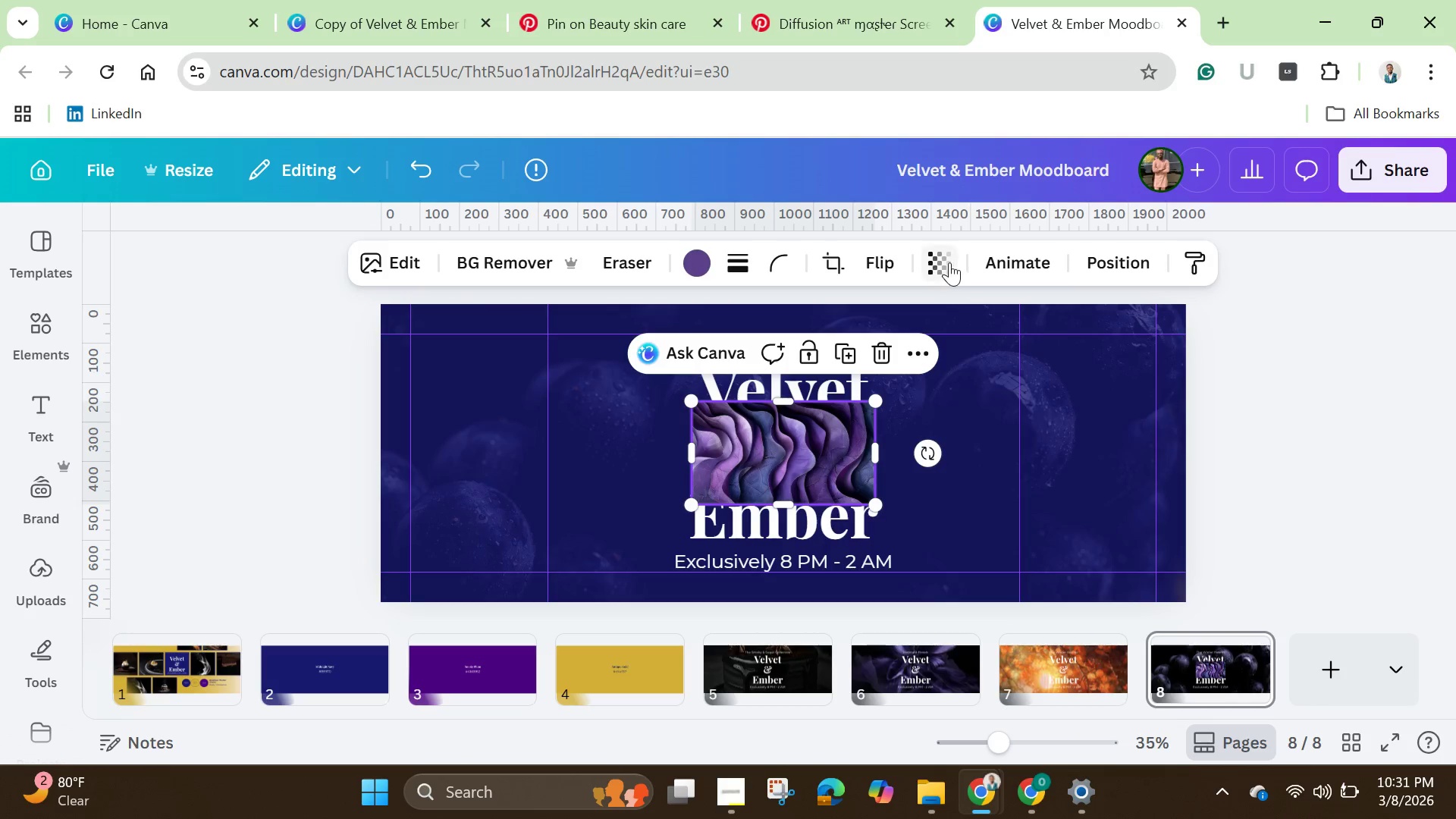 
left_click([949, 262])
 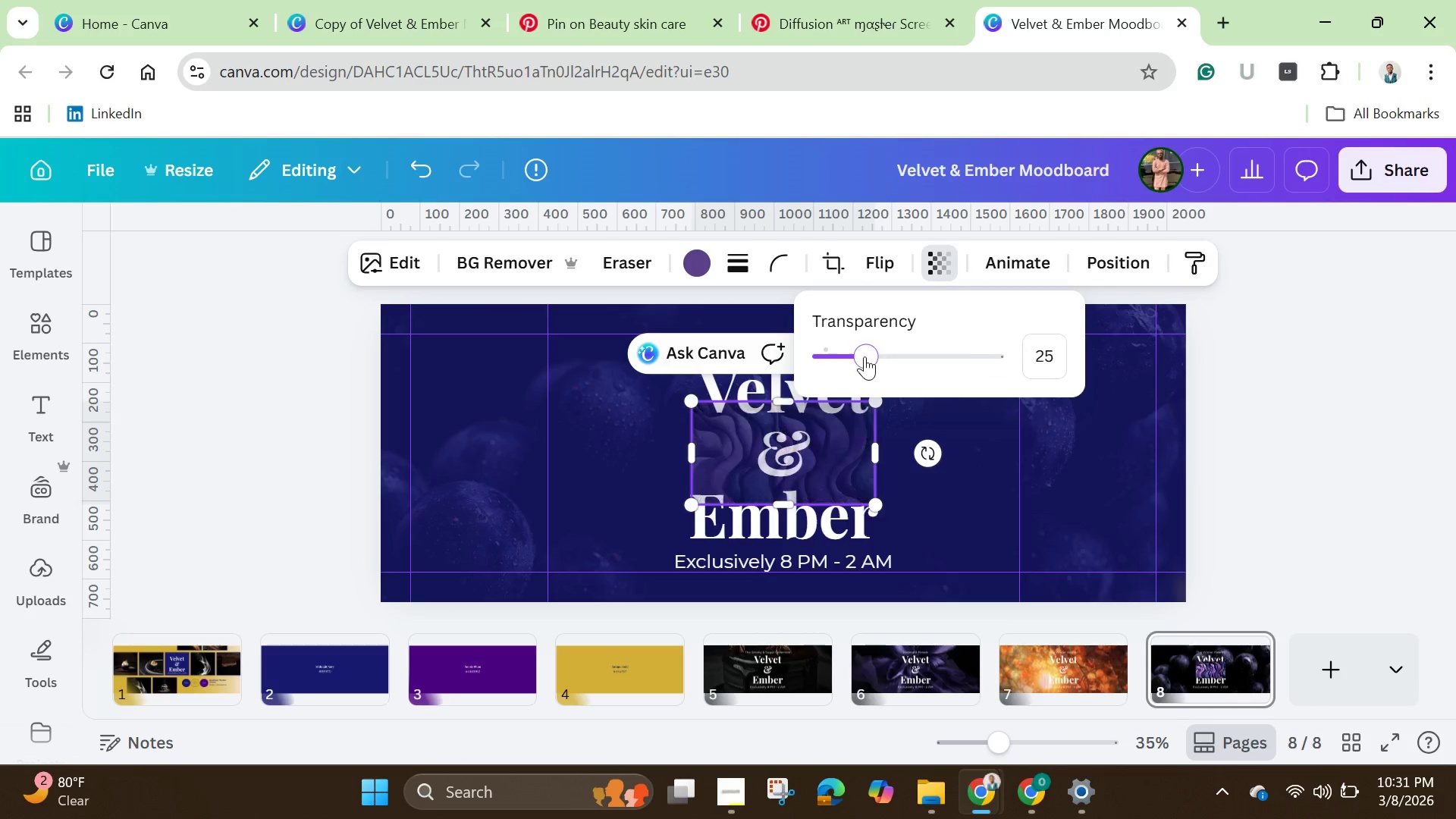 
left_click([864, 356])
 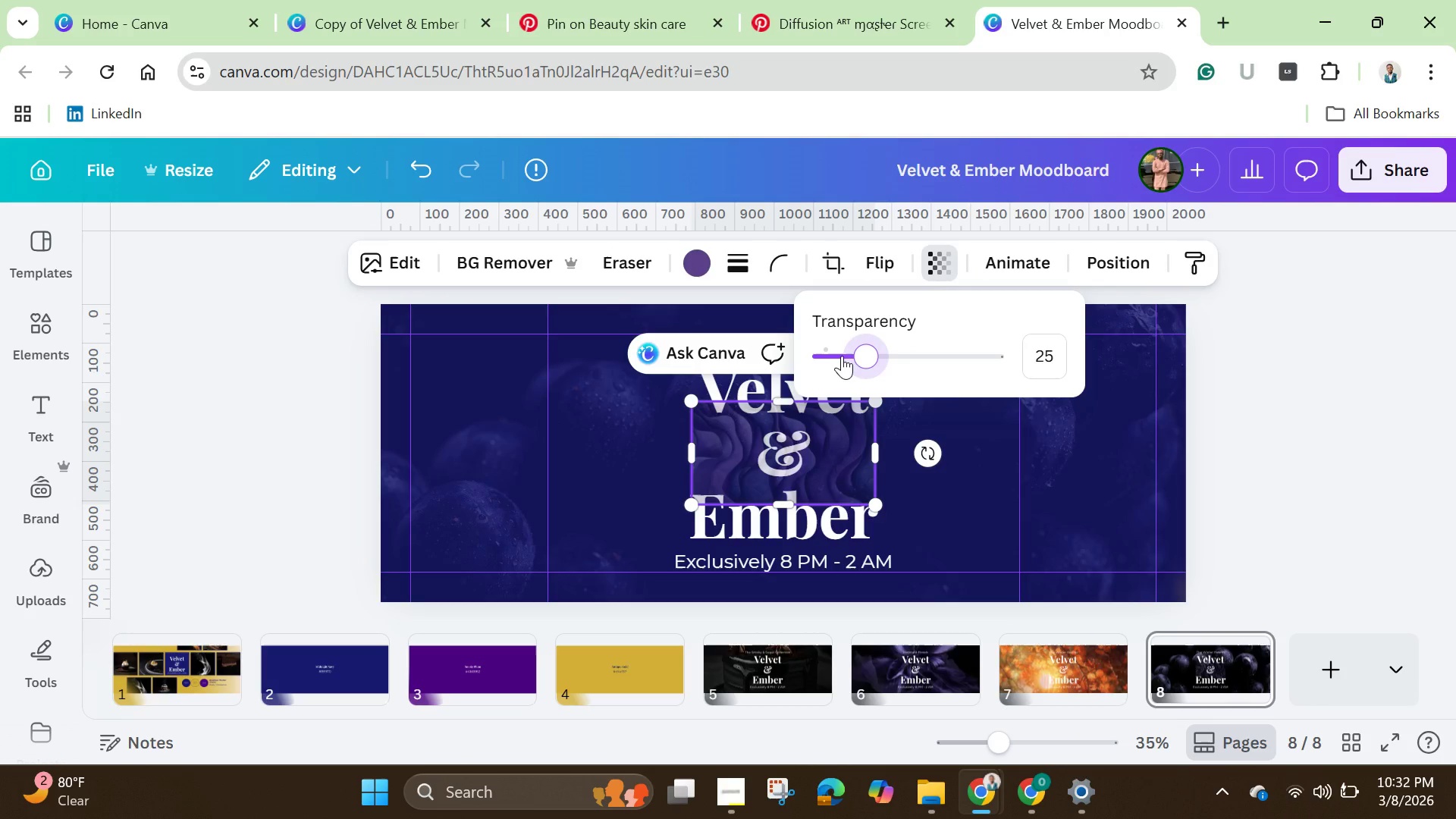 
left_click([842, 356])
 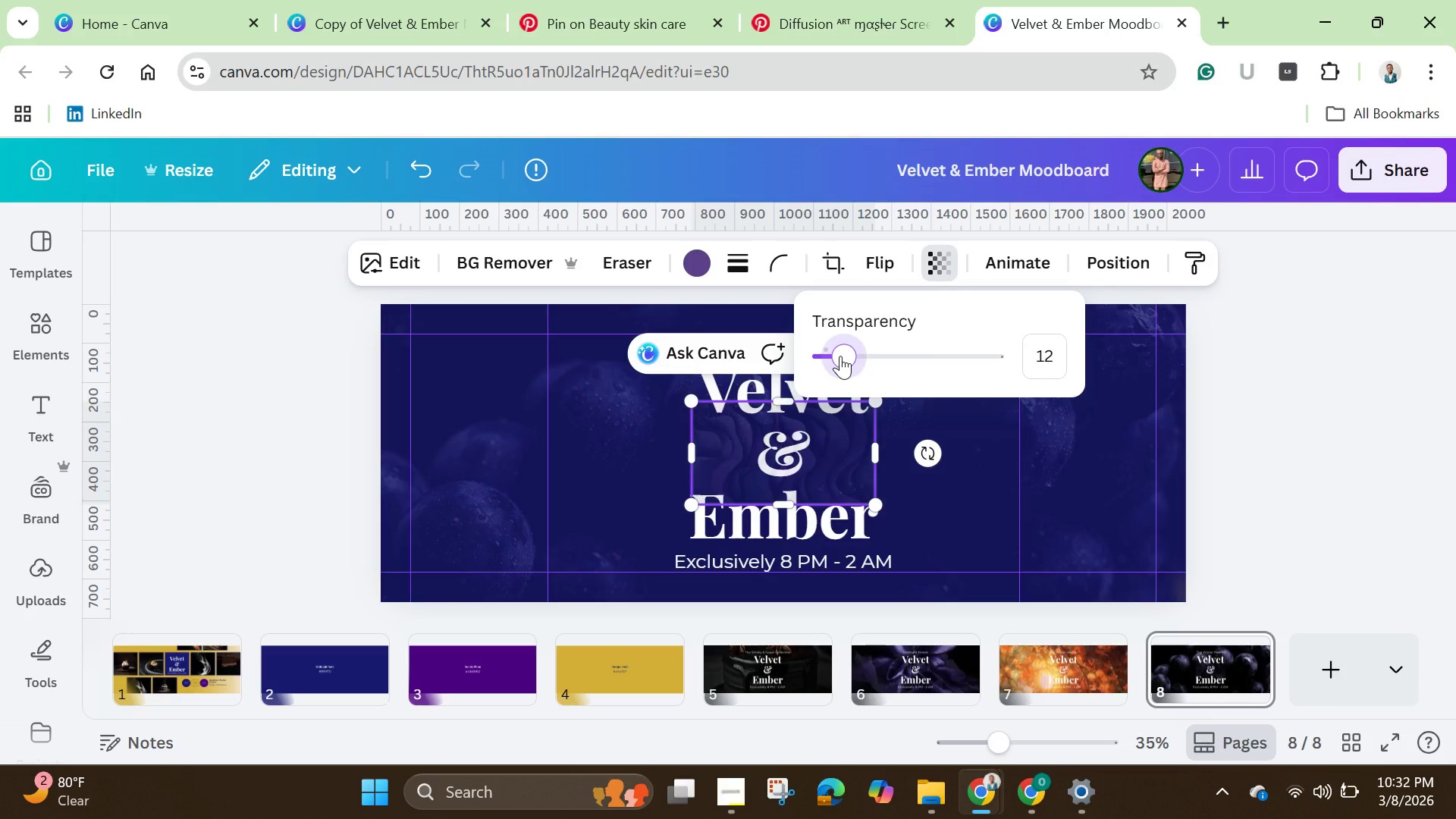 
left_click_drag(start_coordinate=[840, 356], to_coordinate=[853, 367])
 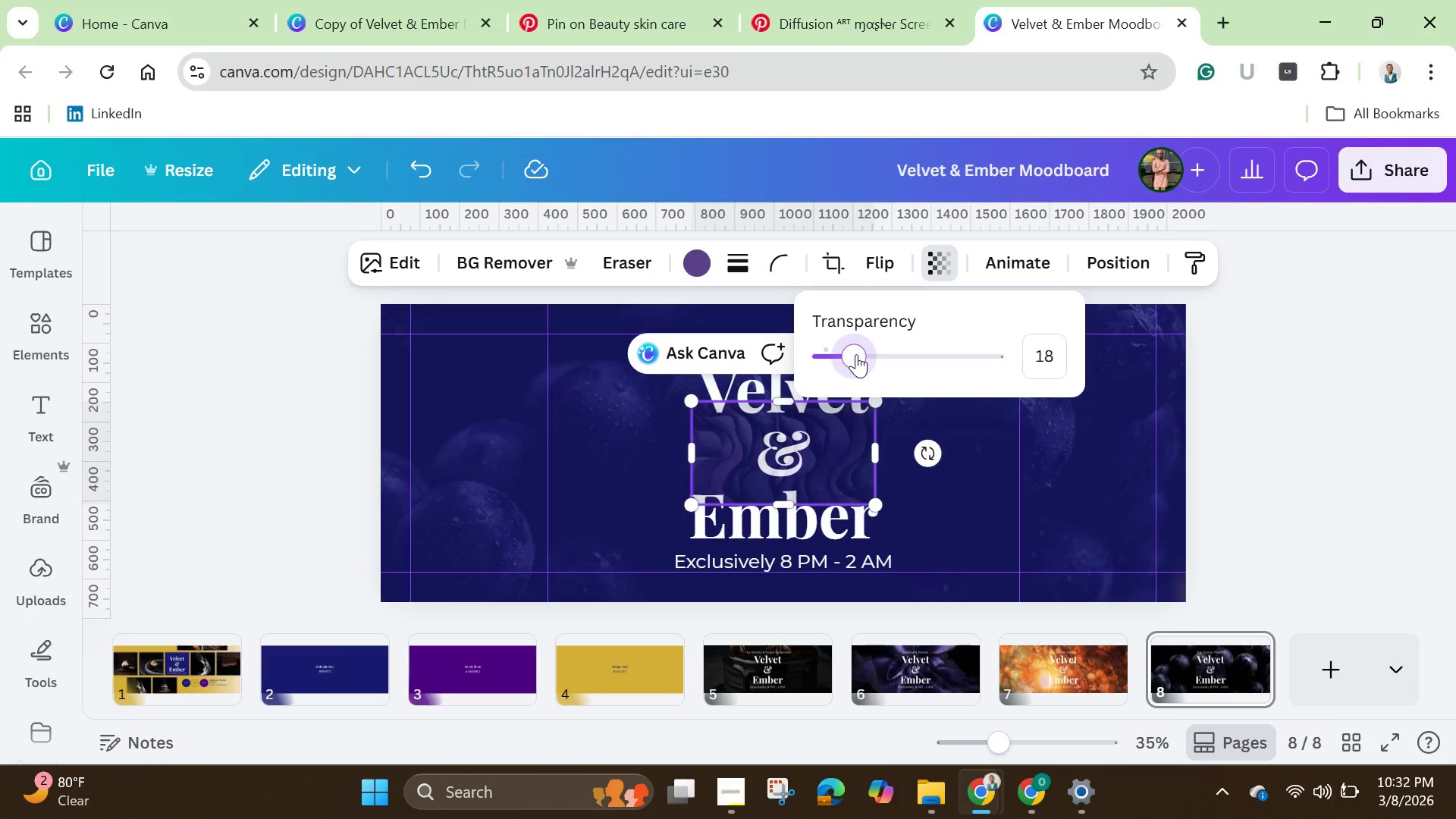 
wait(10.26)
 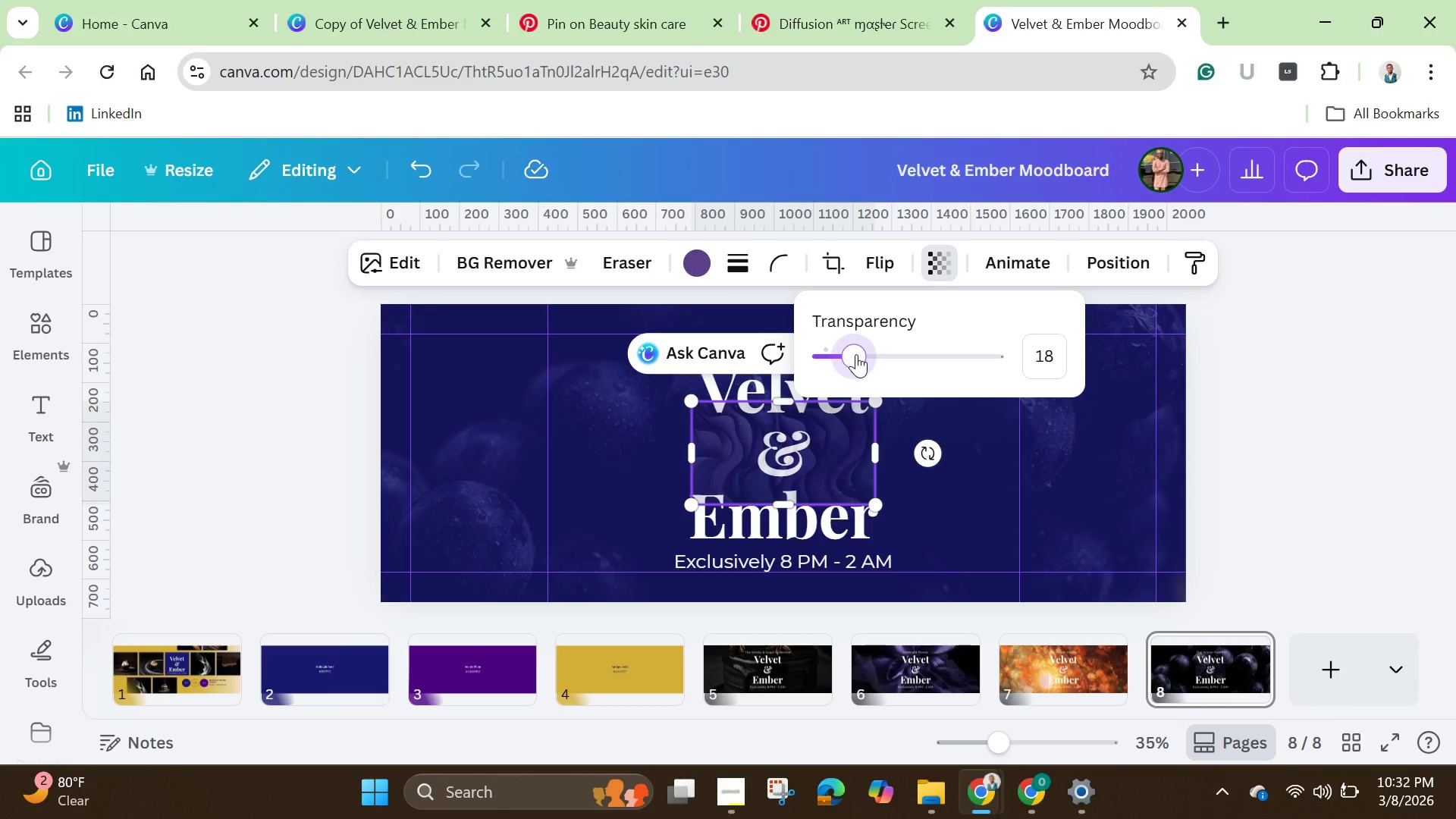 
left_click_drag(start_coordinate=[849, 456], to_coordinate=[541, 360])
 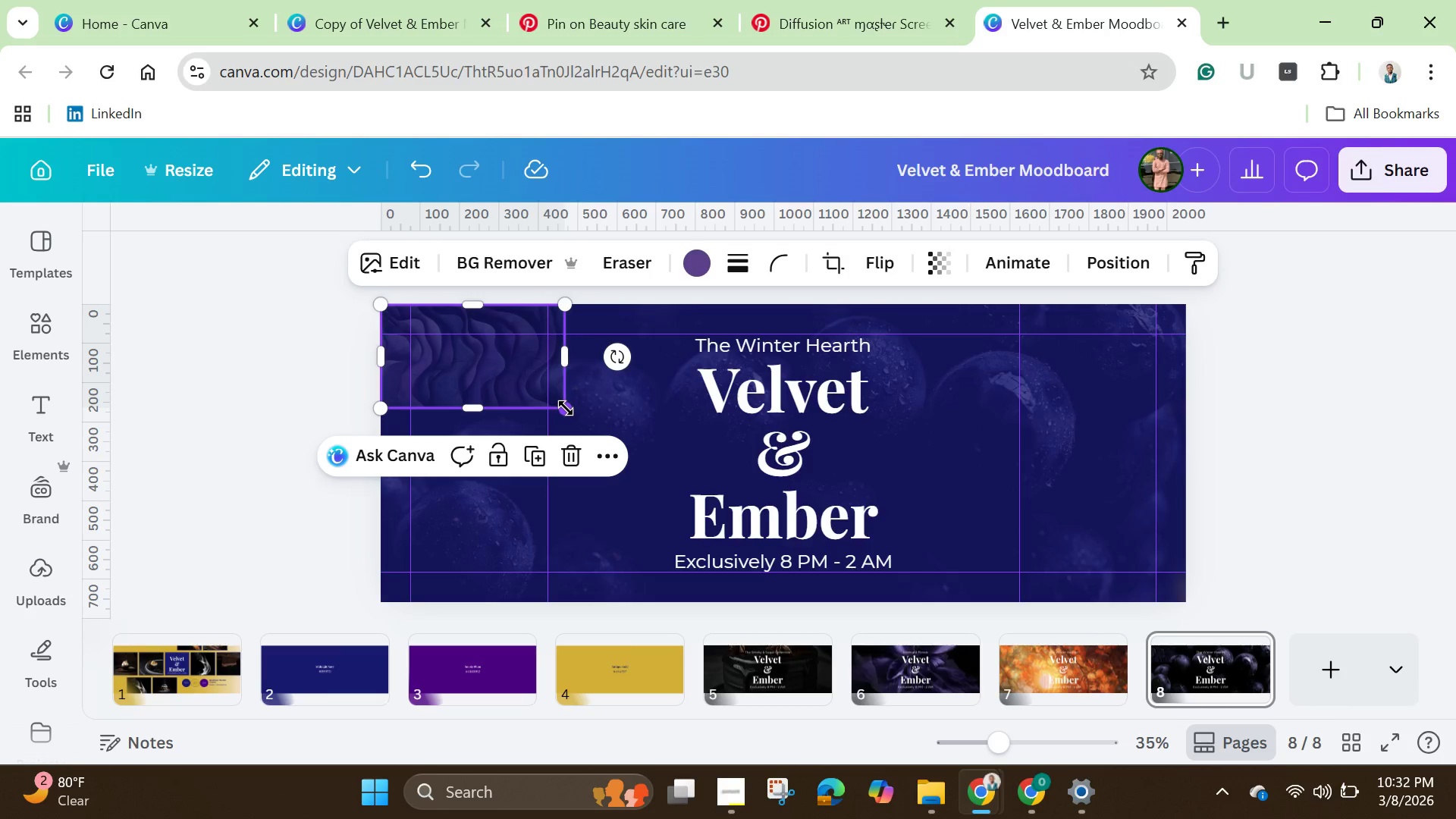 
left_click_drag(start_coordinate=[565, 407], to_coordinate=[974, 489])
 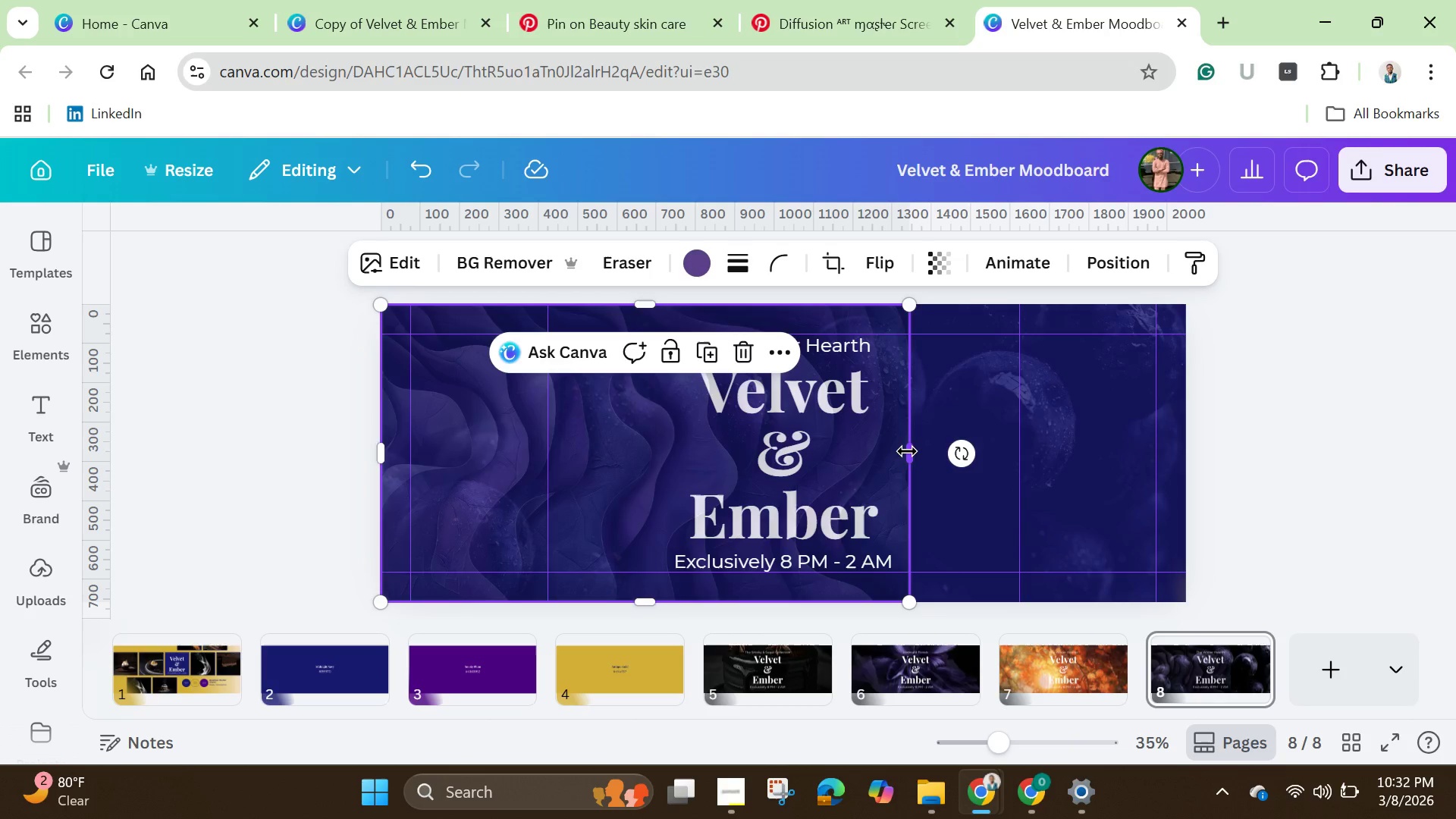 
left_click_drag(start_coordinate=[907, 451], to_coordinate=[898, 453])
 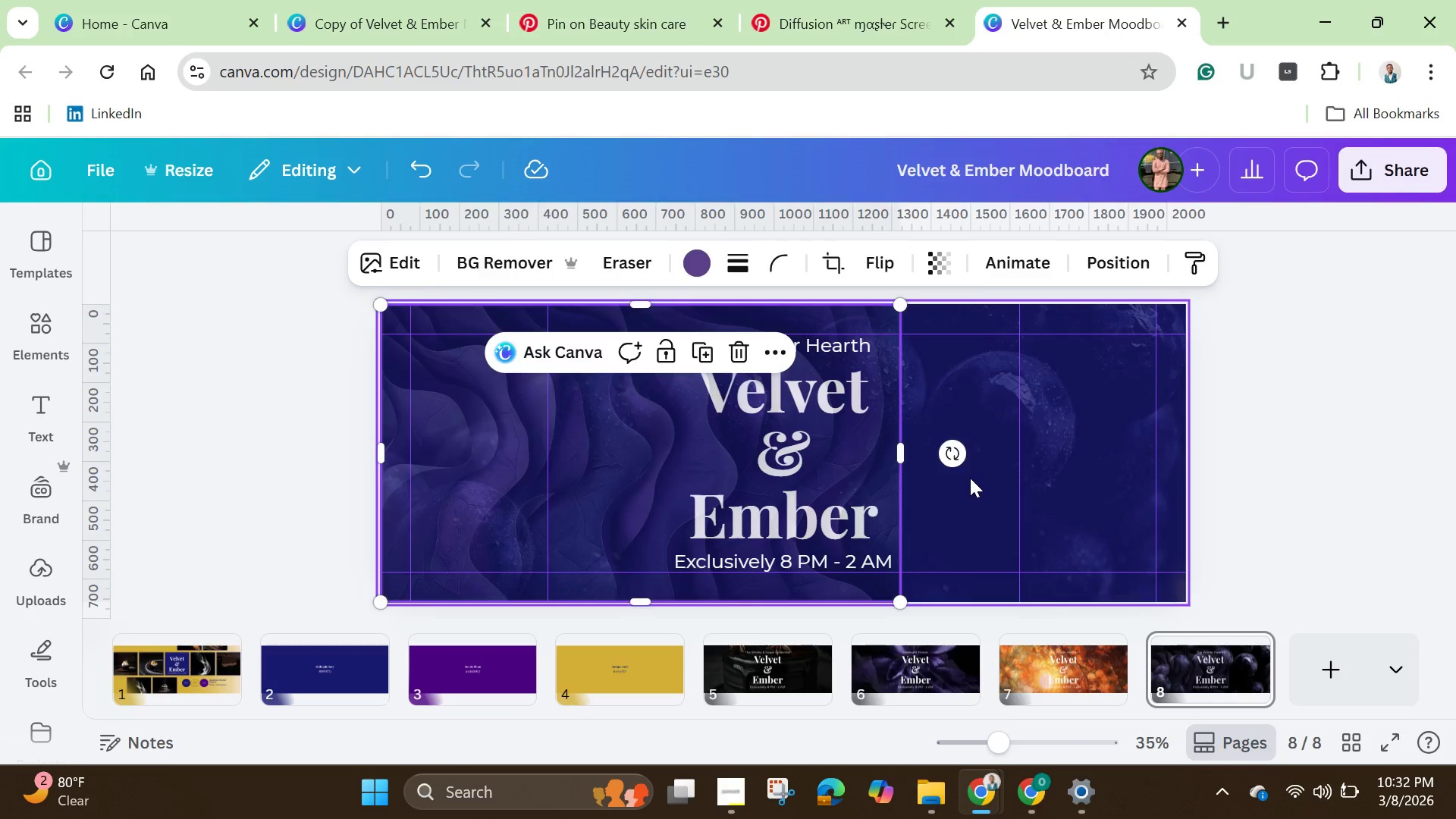 
left_click([970, 478])
 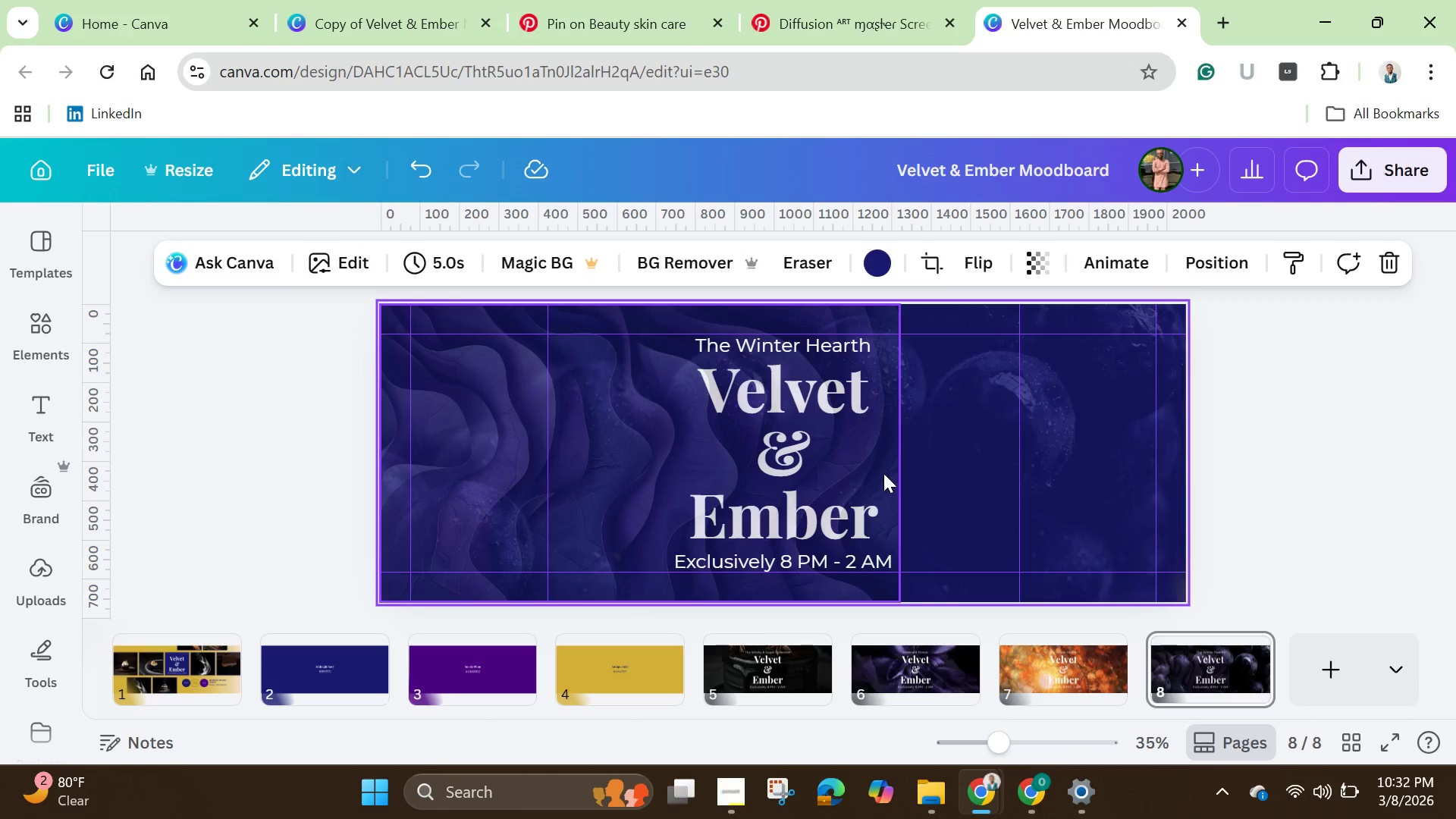 
left_click([883, 472])
 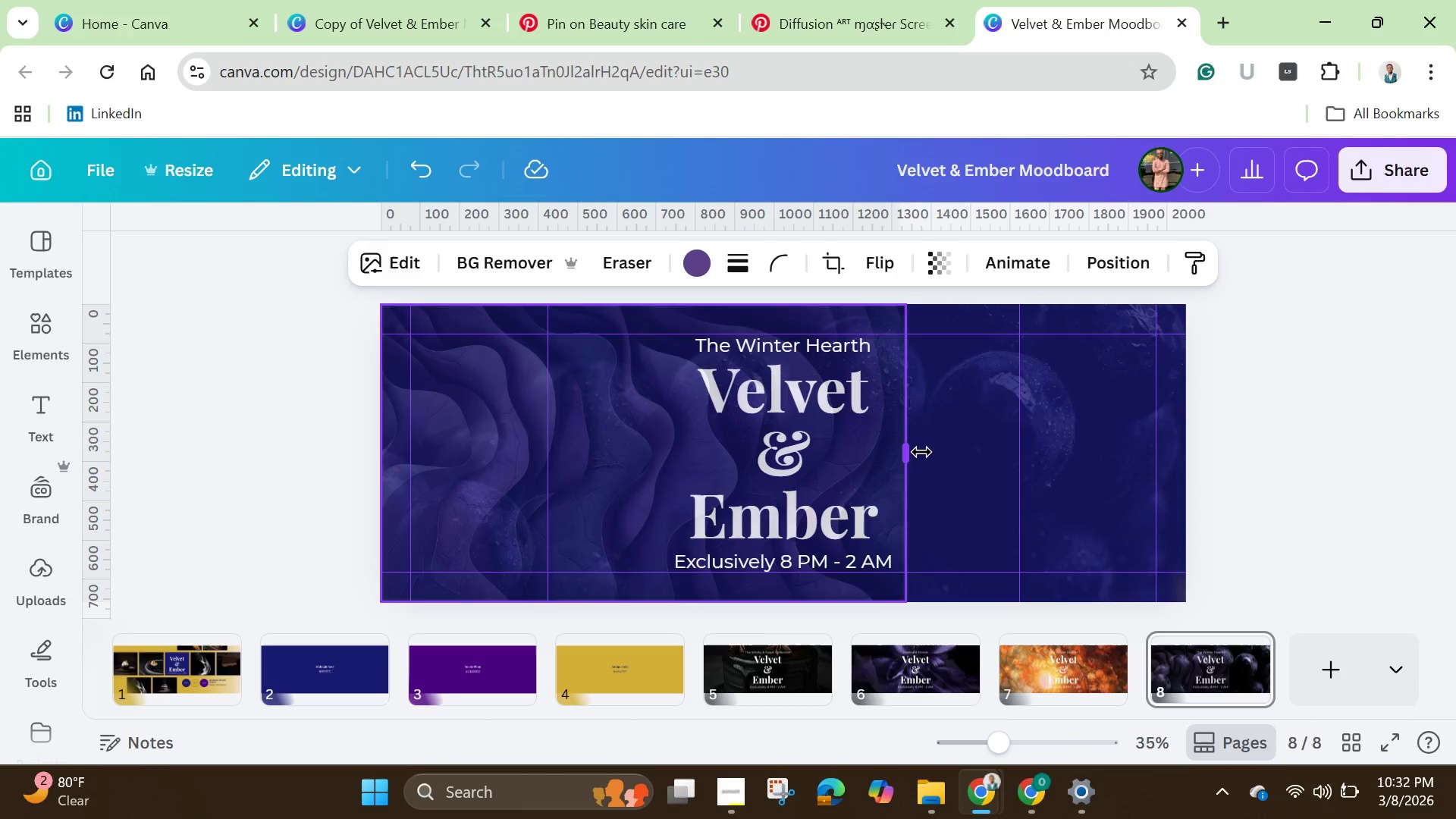 
left_click_drag(start_coordinate=[902, 454], to_coordinate=[1184, 490])
 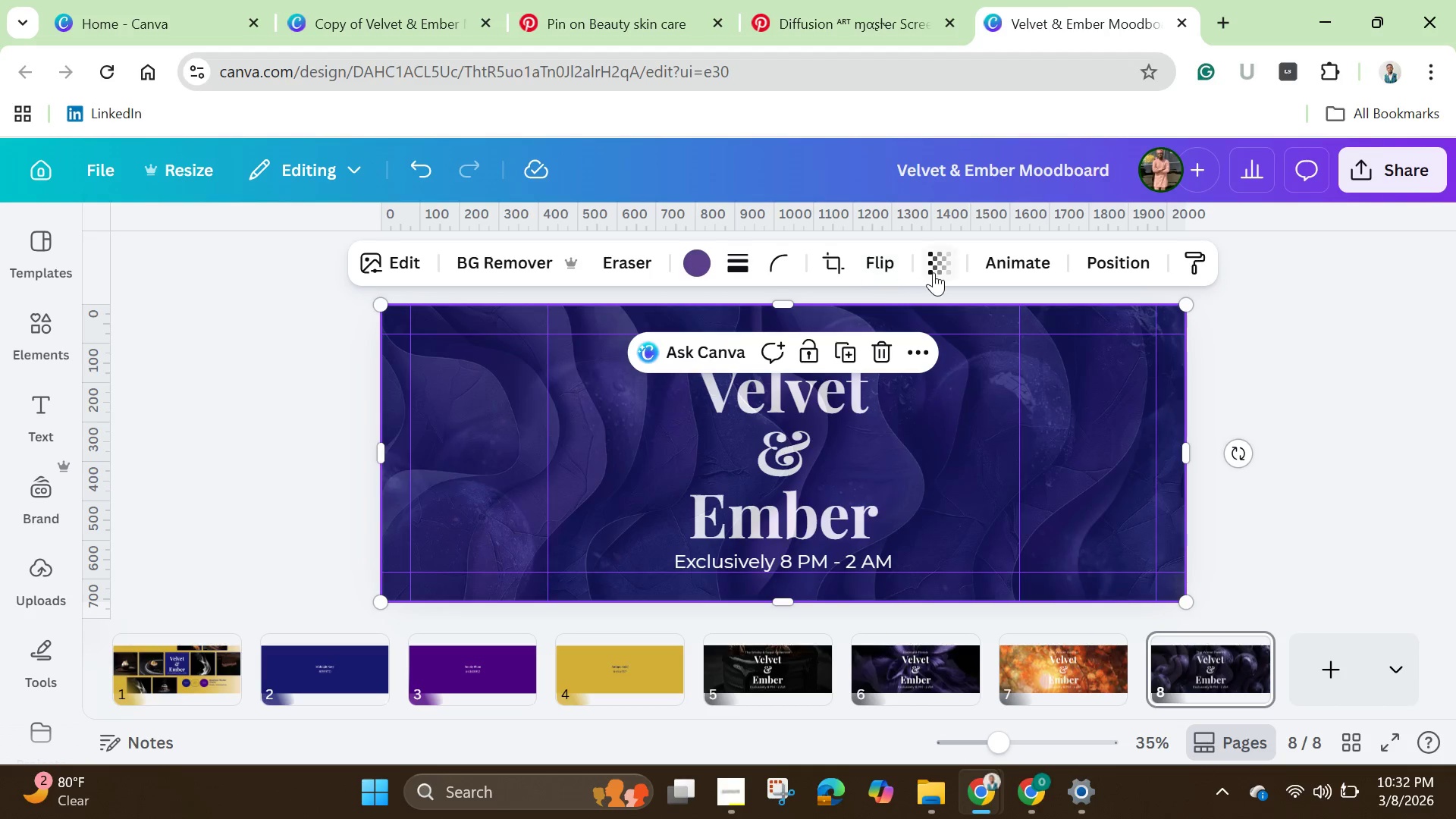 
left_click([937, 270])
 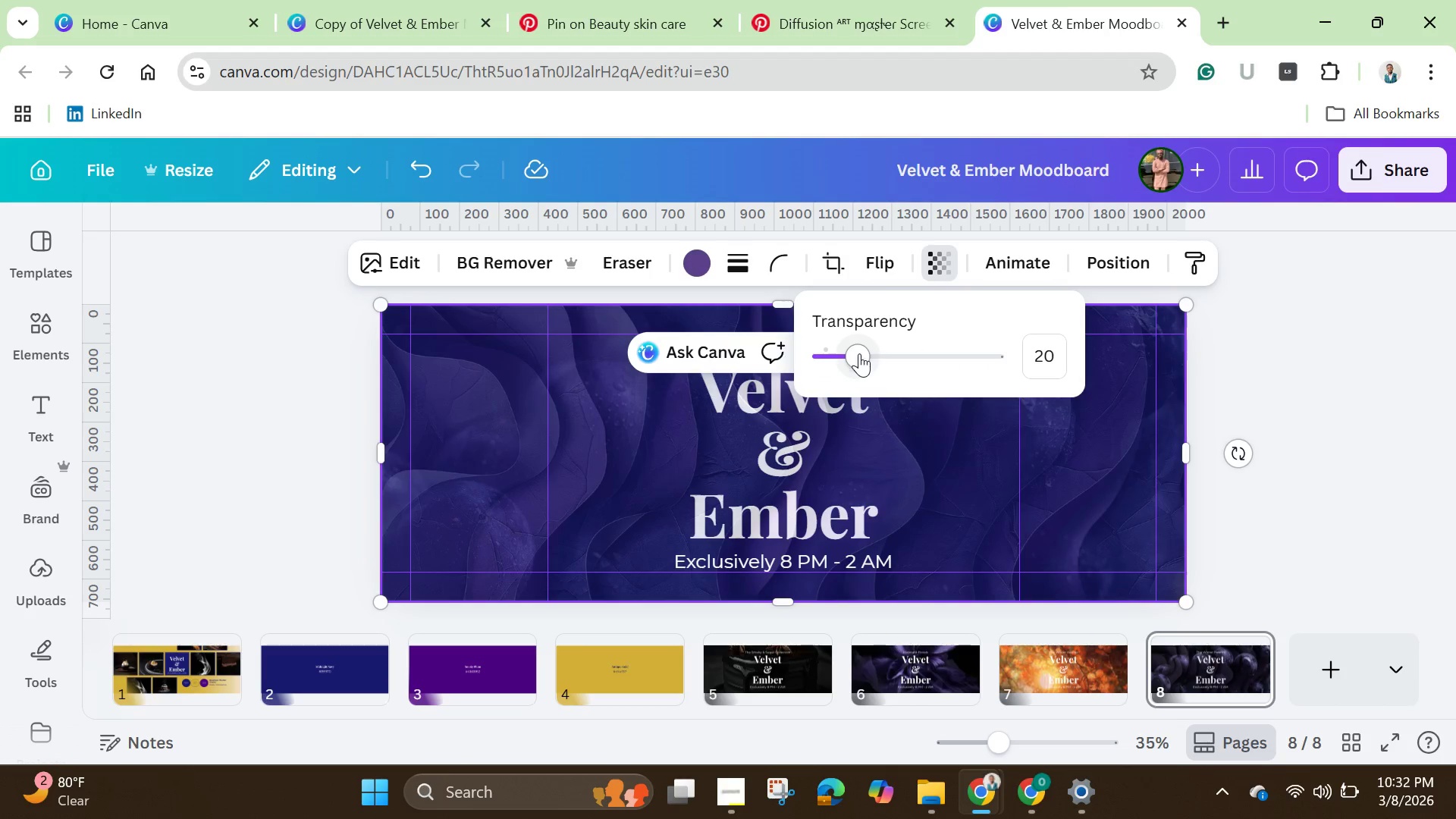 
left_click_drag(start_coordinate=[858, 353], to_coordinate=[842, 353])
 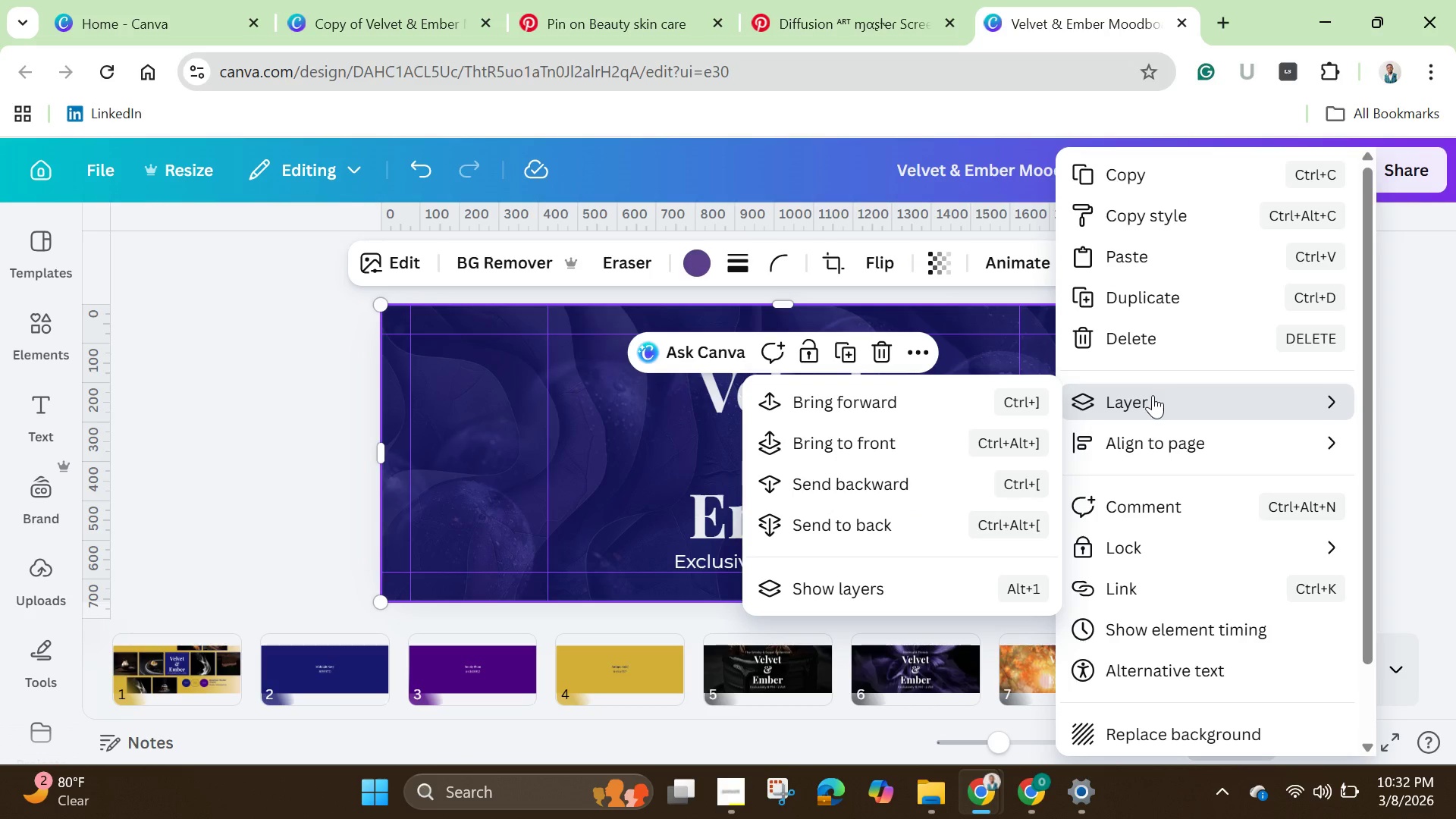 
left_click([865, 524])
 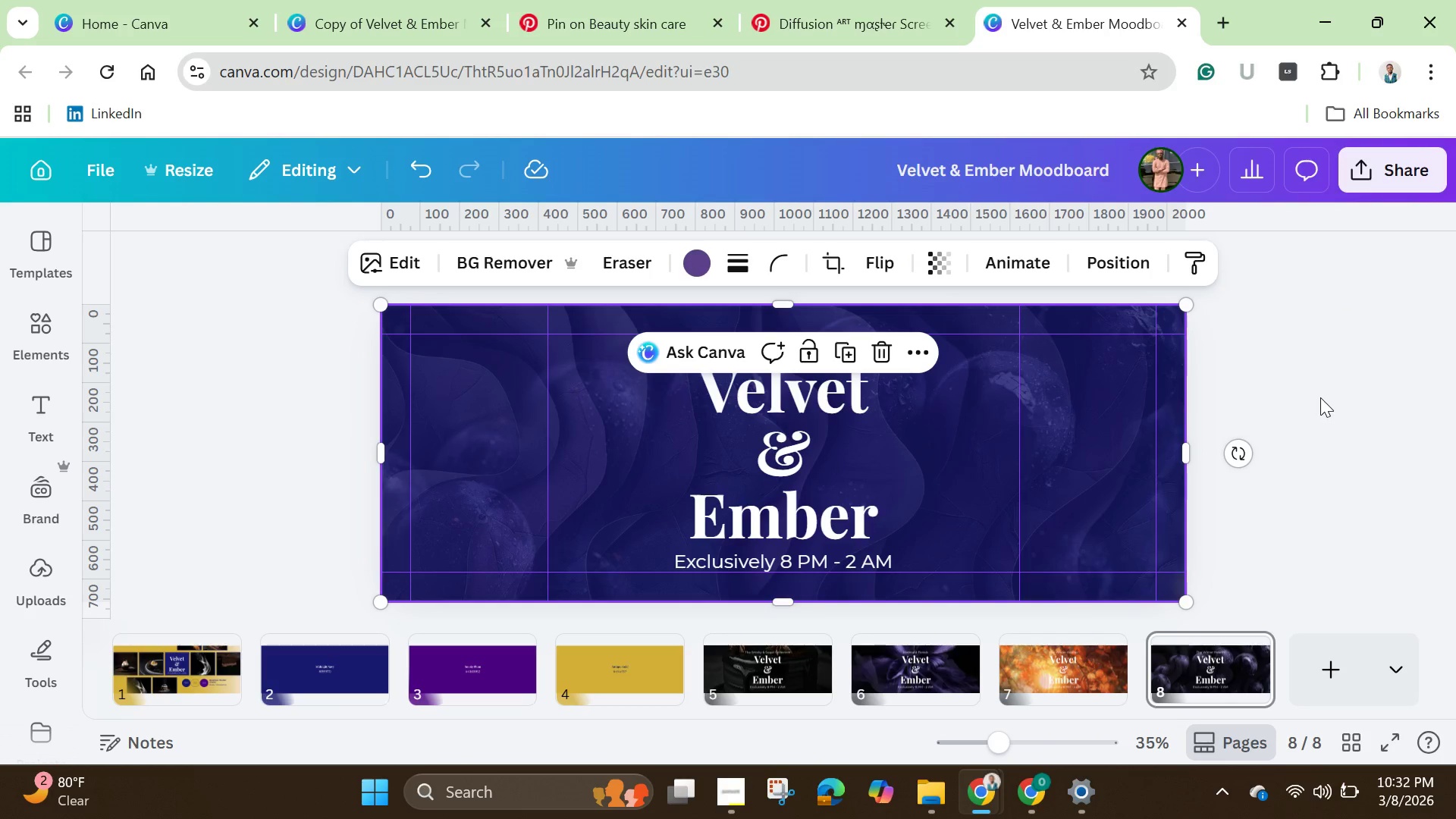 
left_click([1320, 397])
 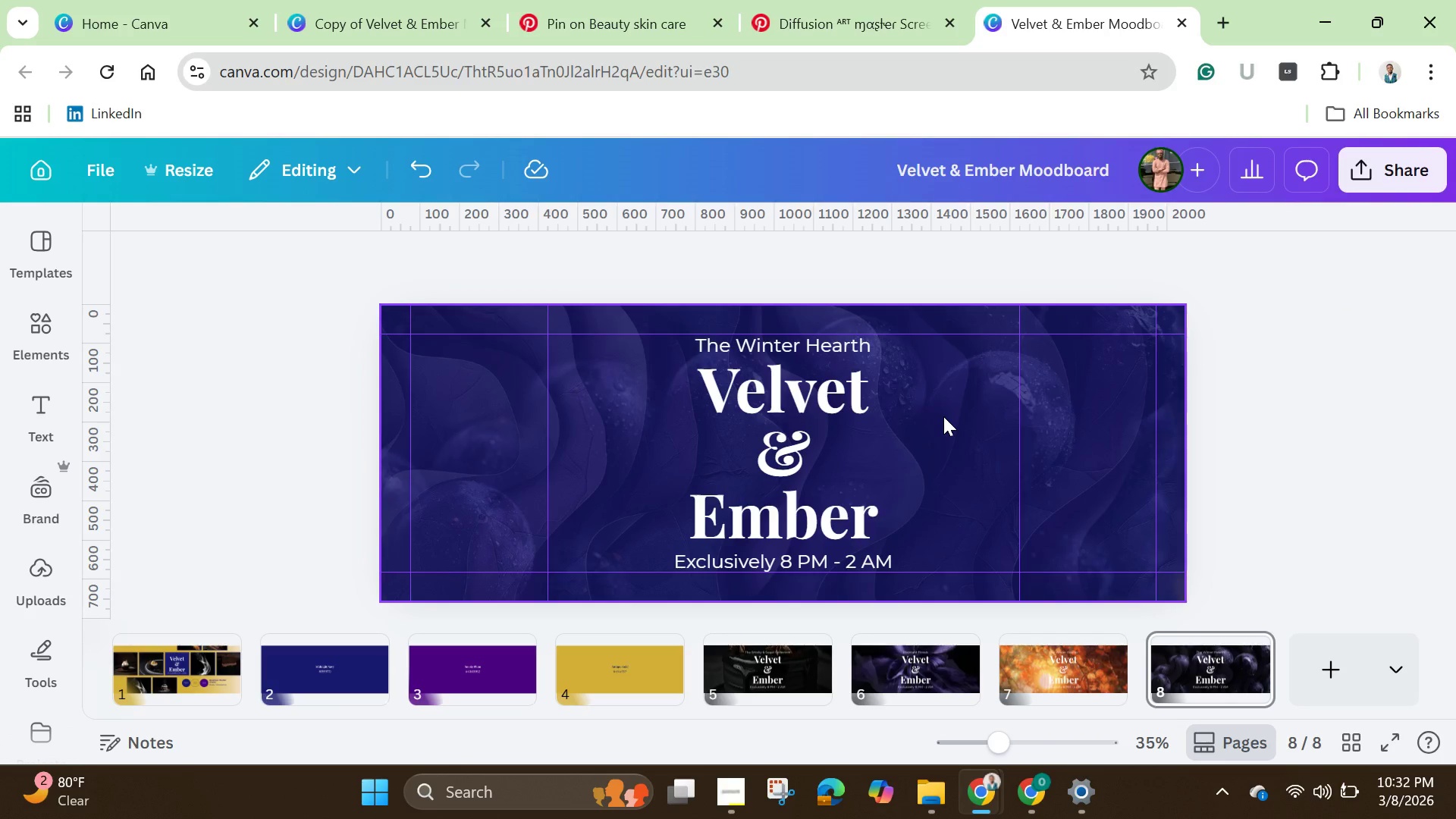 
left_click([943, 416])
 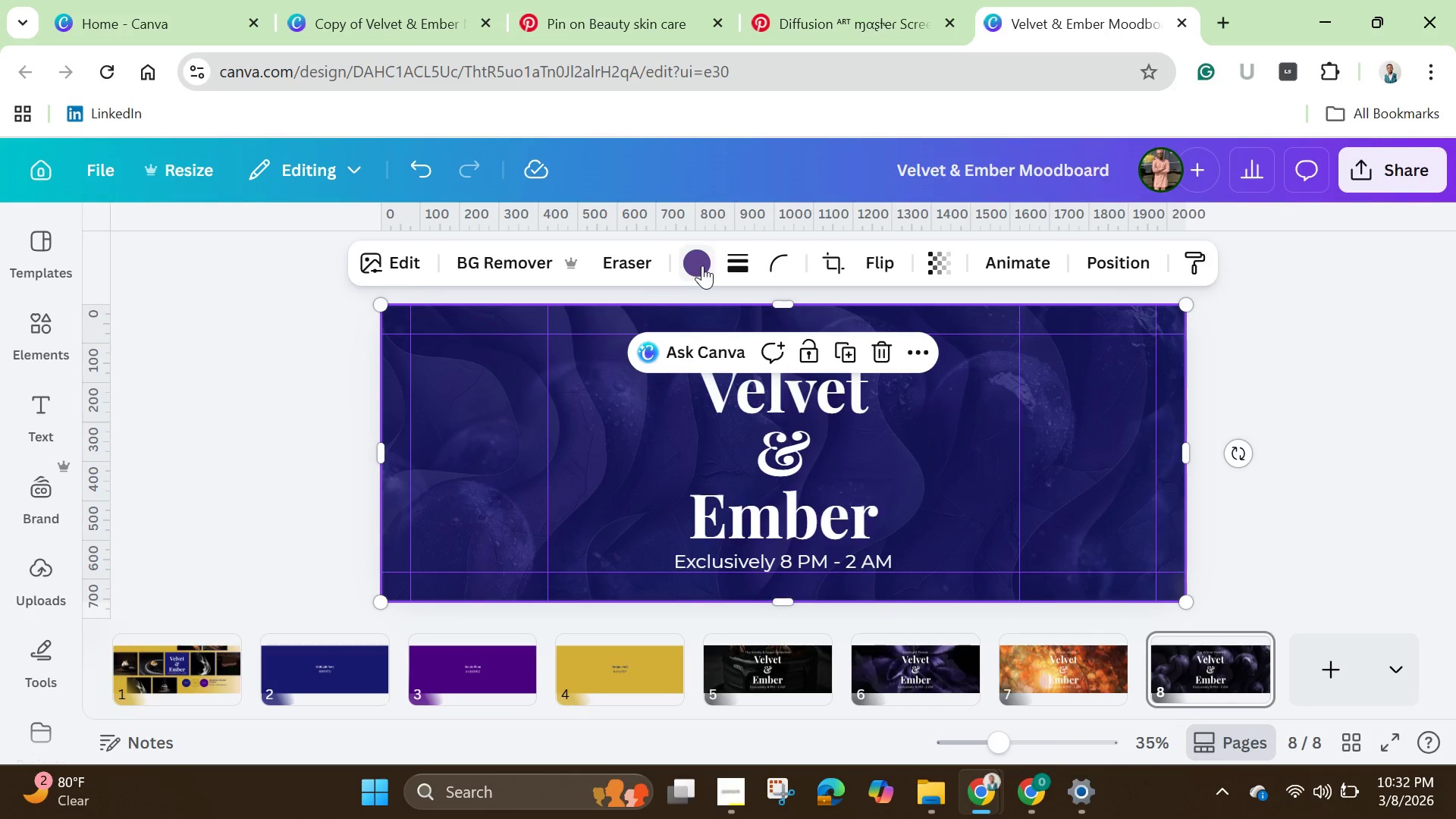 
left_click([702, 265])
 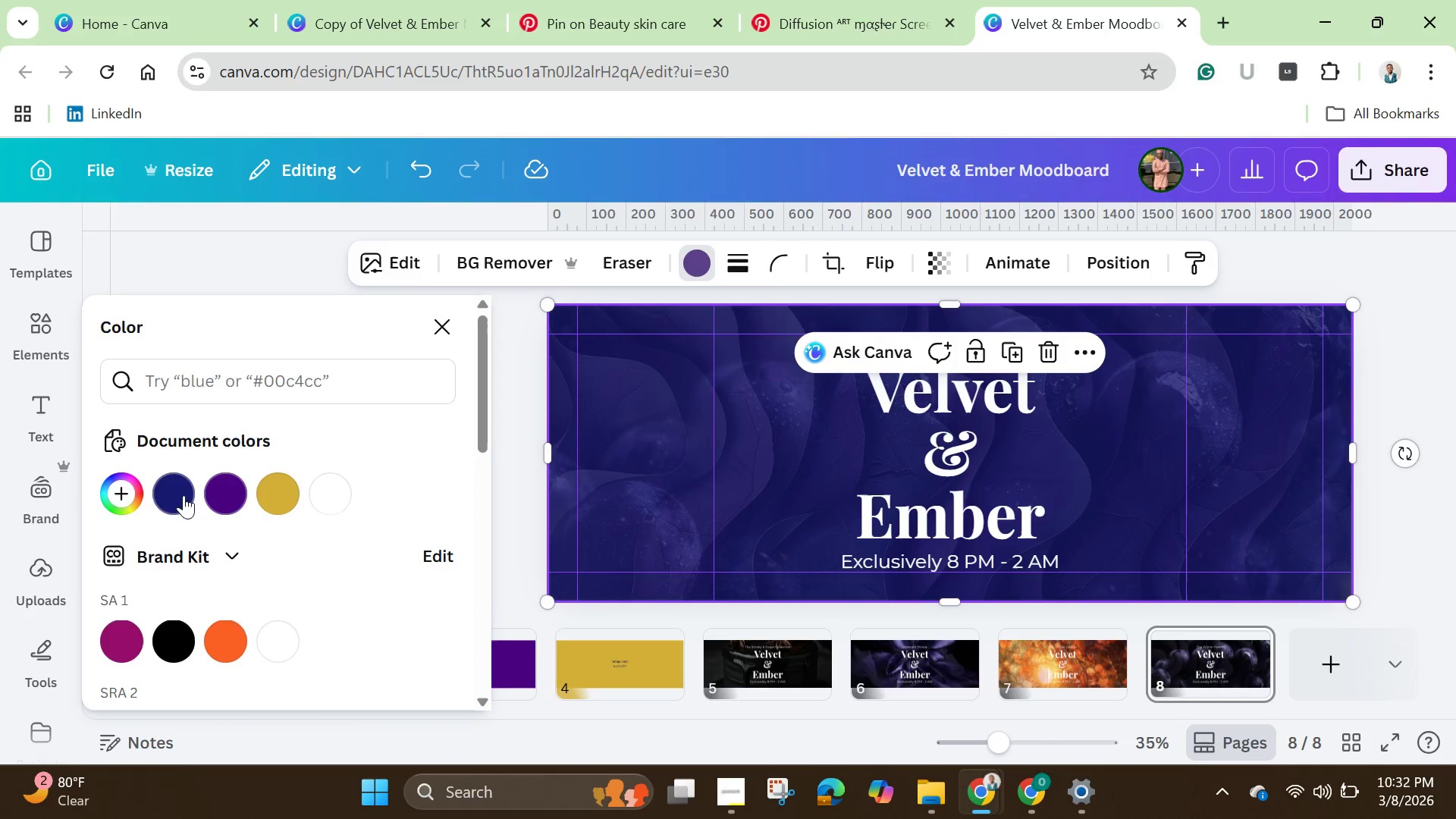 
left_click([167, 483])
 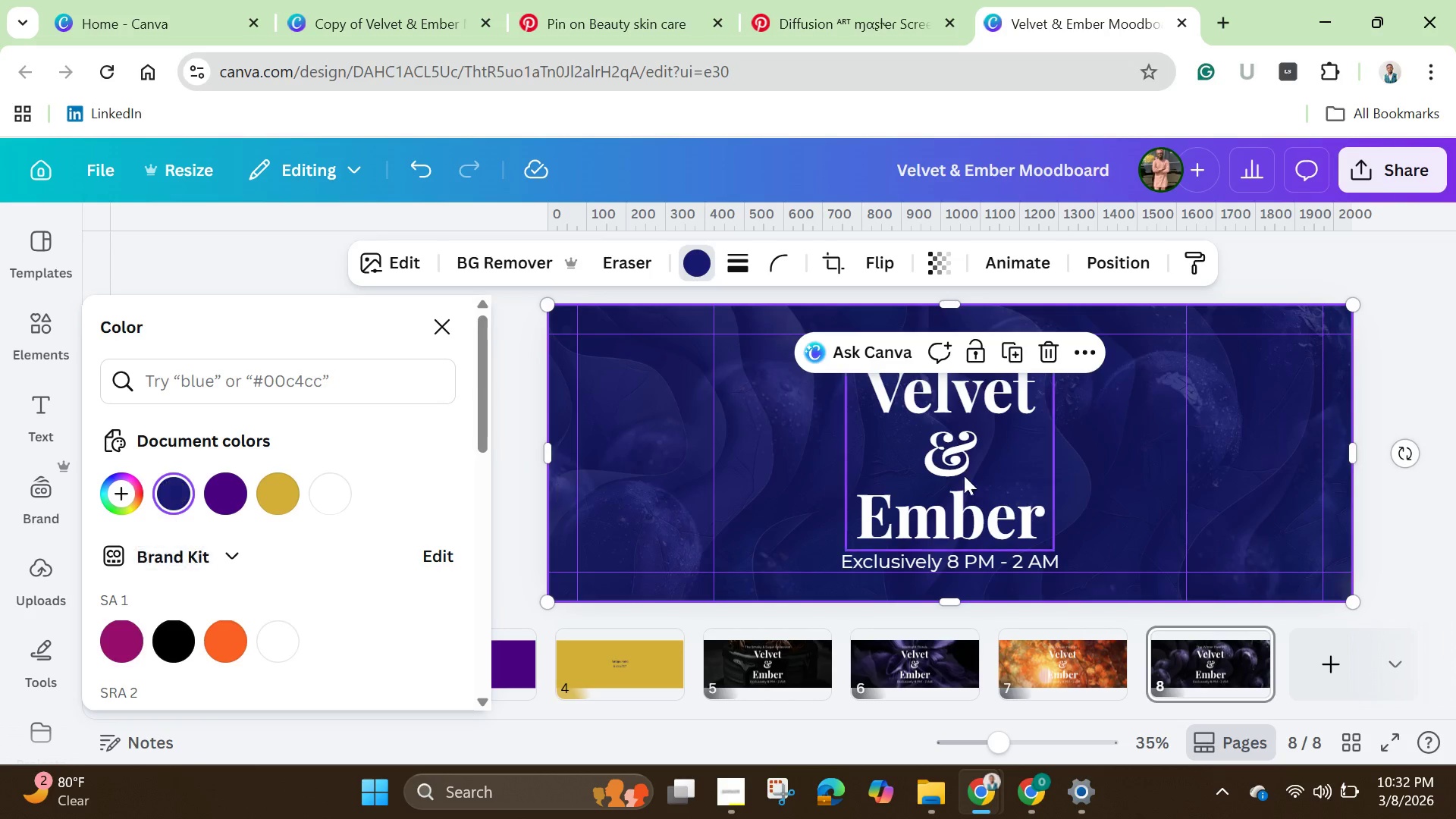 
wait(6.59)
 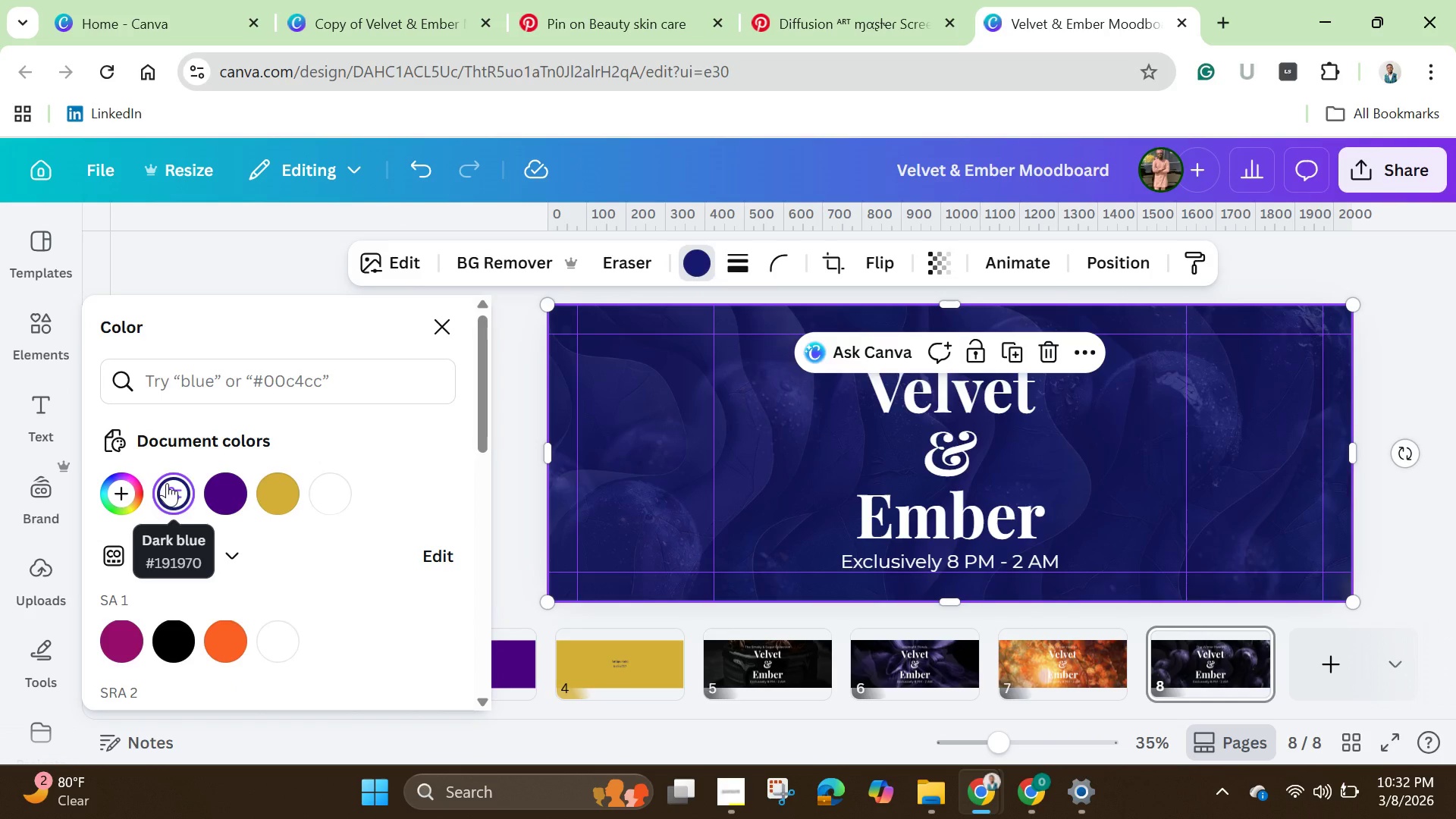 
left_click([1403, 360])
 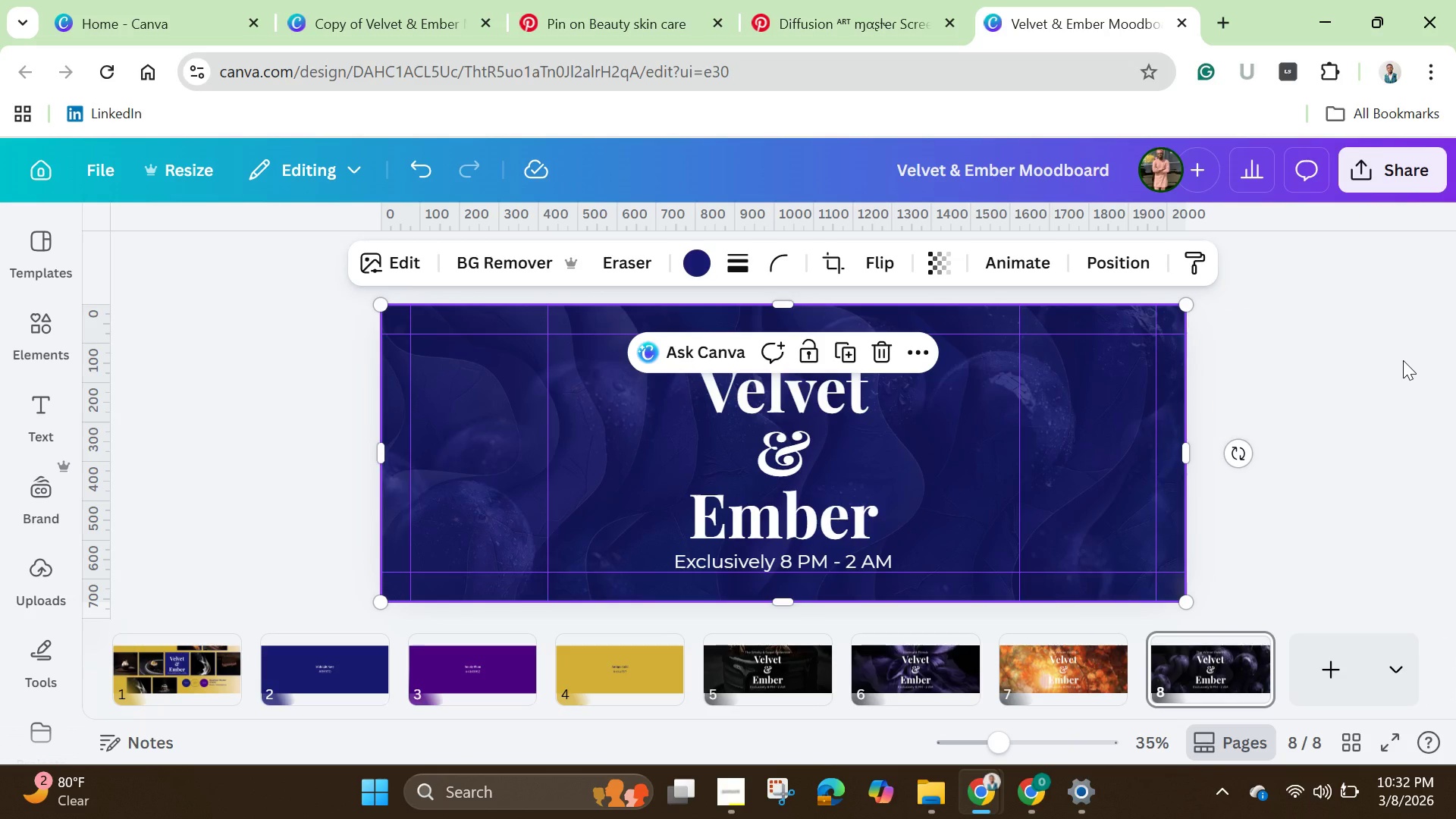 
left_click([1403, 360])
 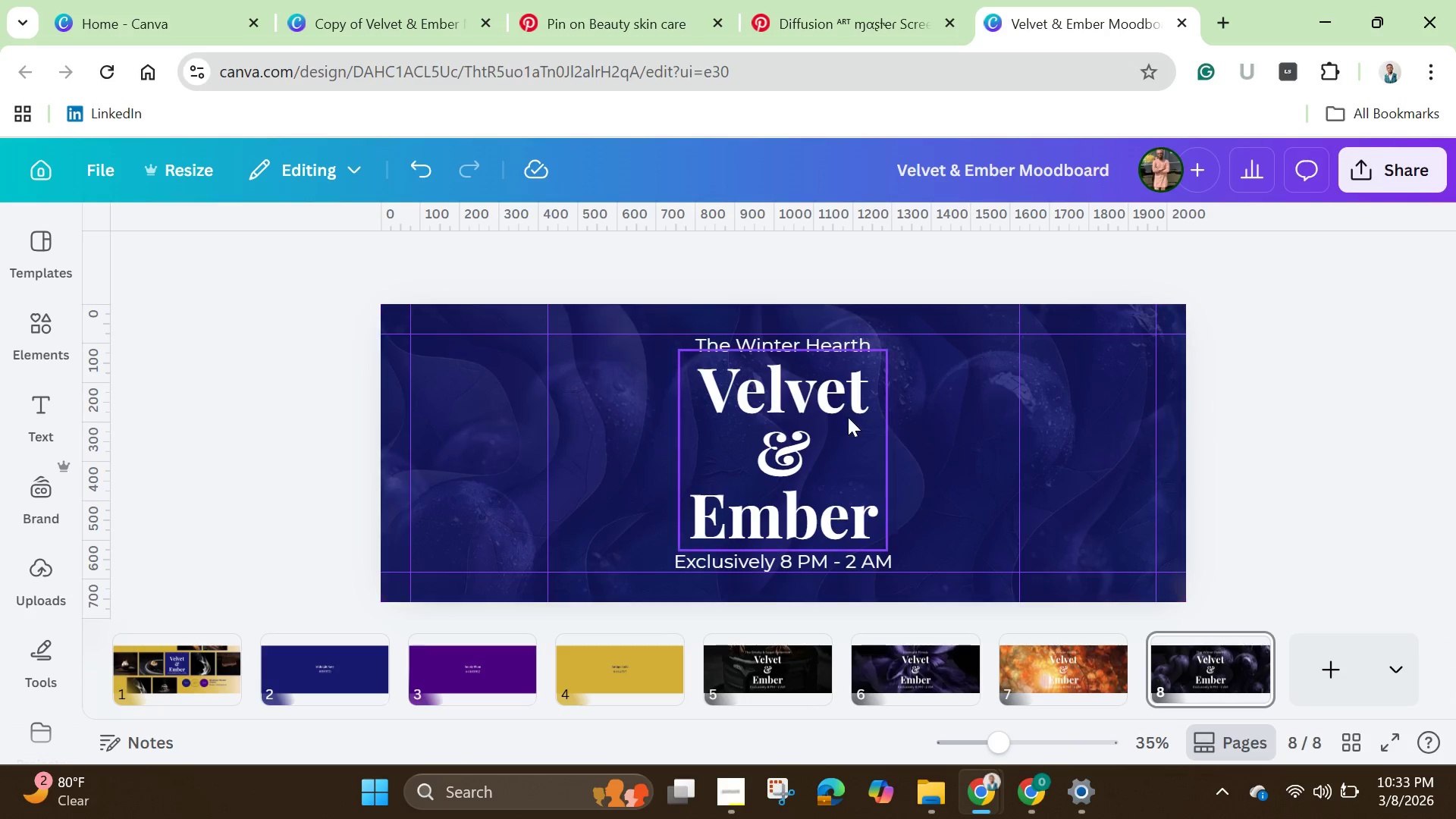 
double_click([828, 346])
 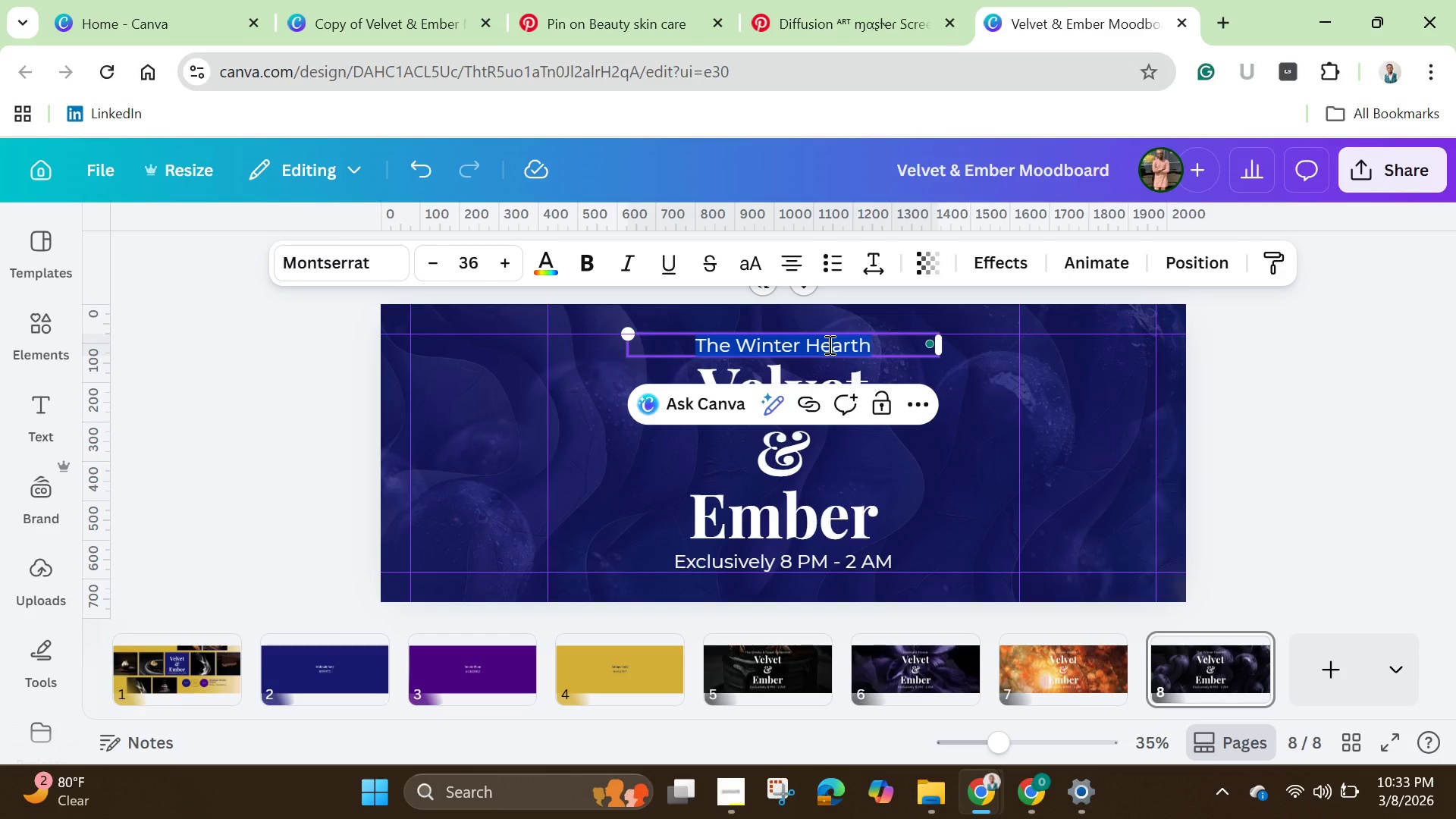 
key(Backspace)
type(Th)
 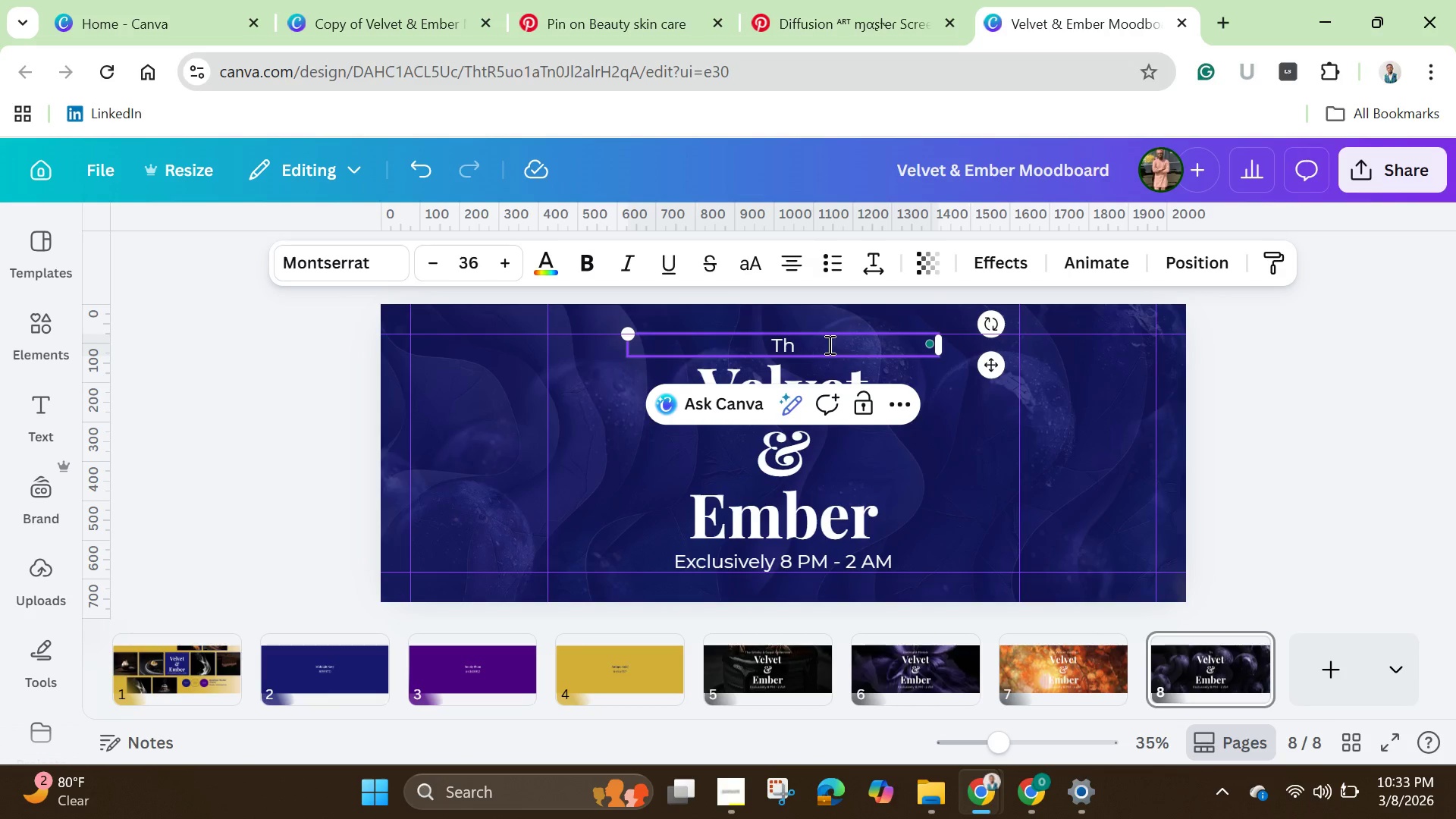 
type(e Ve)
 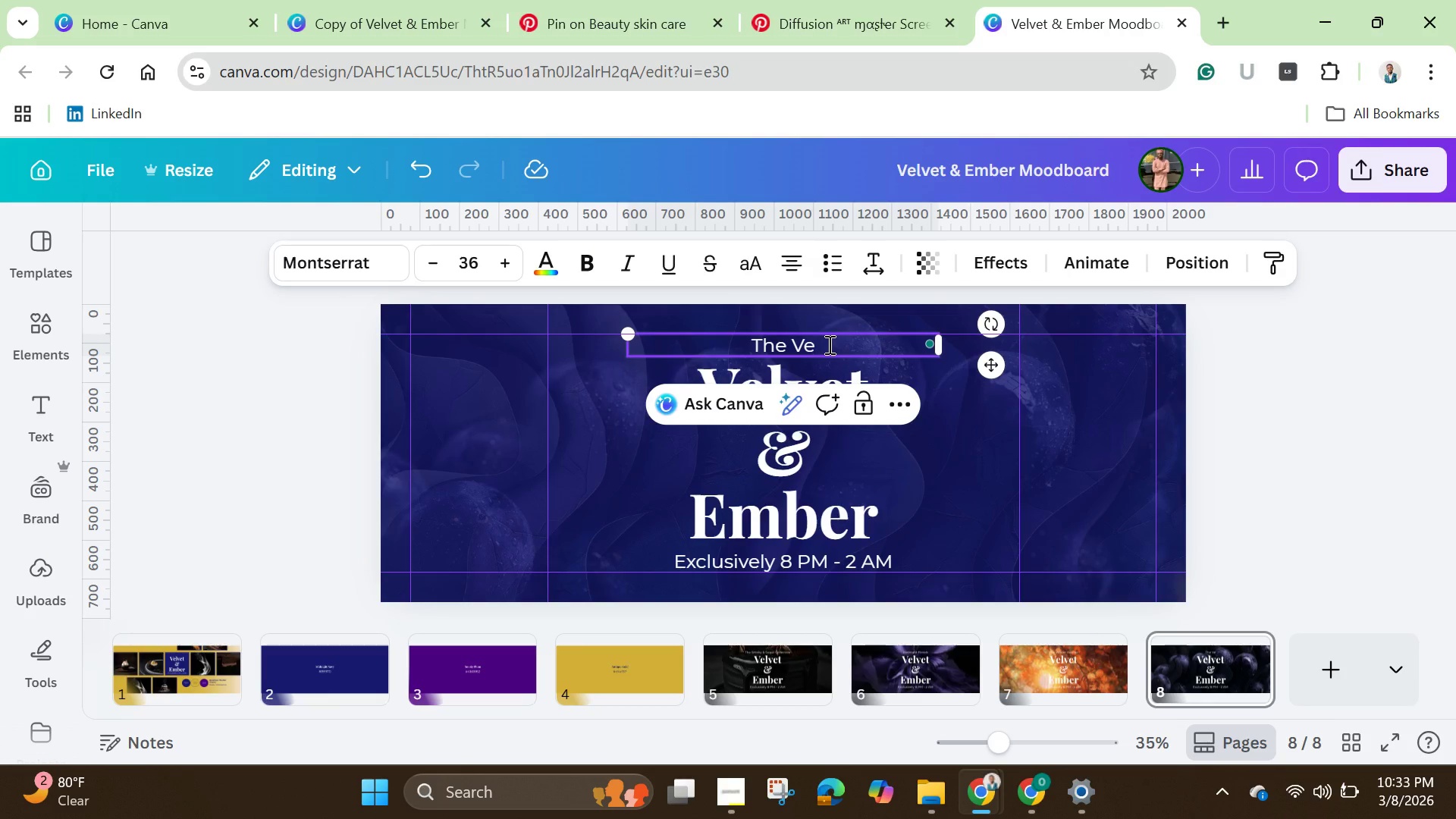 
type(lvet Harvets)
key(Backspace)
key(Backspace)
type(sts)
key(Backspace)
 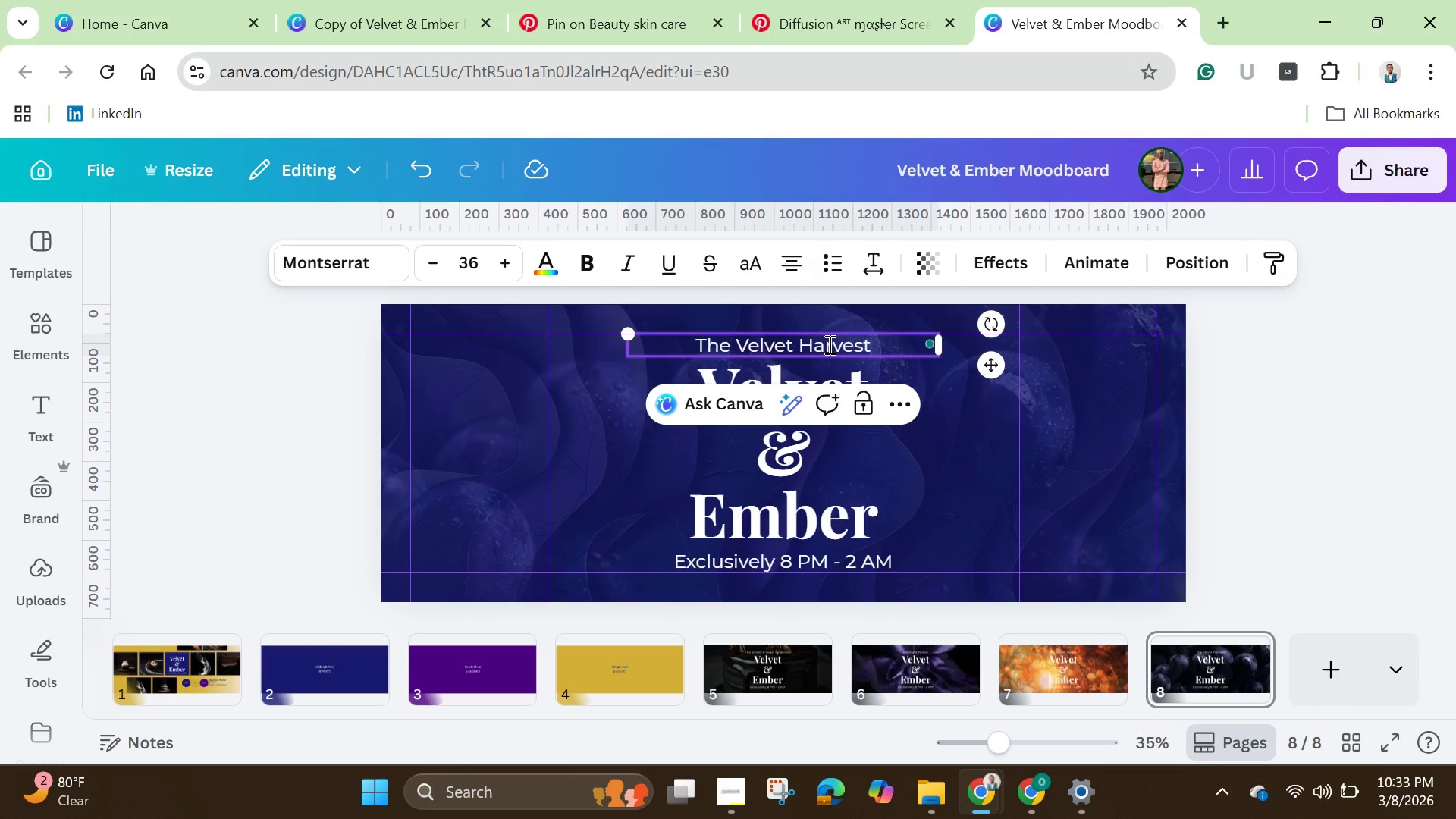 
left_click([1302, 493])
 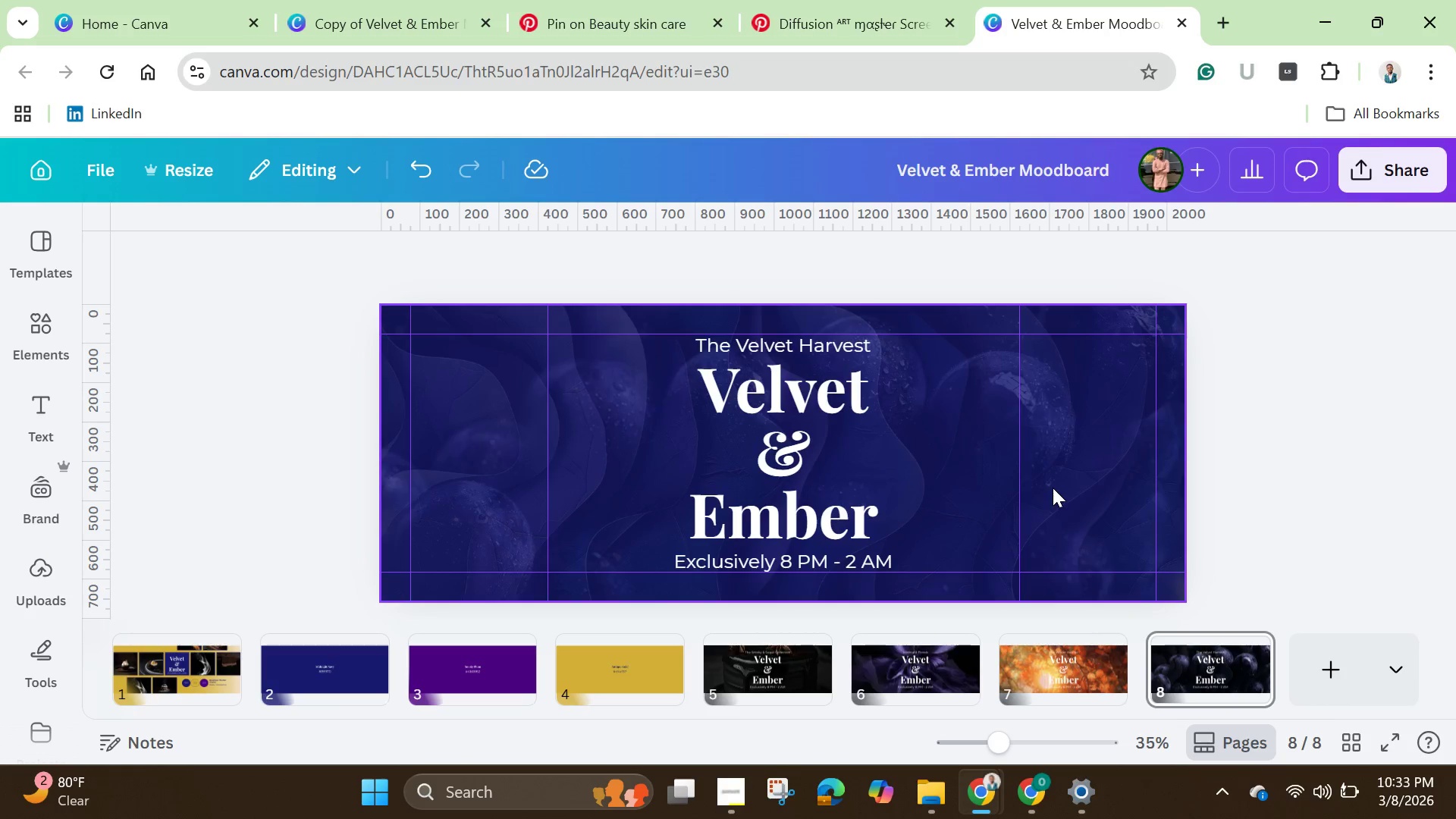 
left_click([1053, 474])
 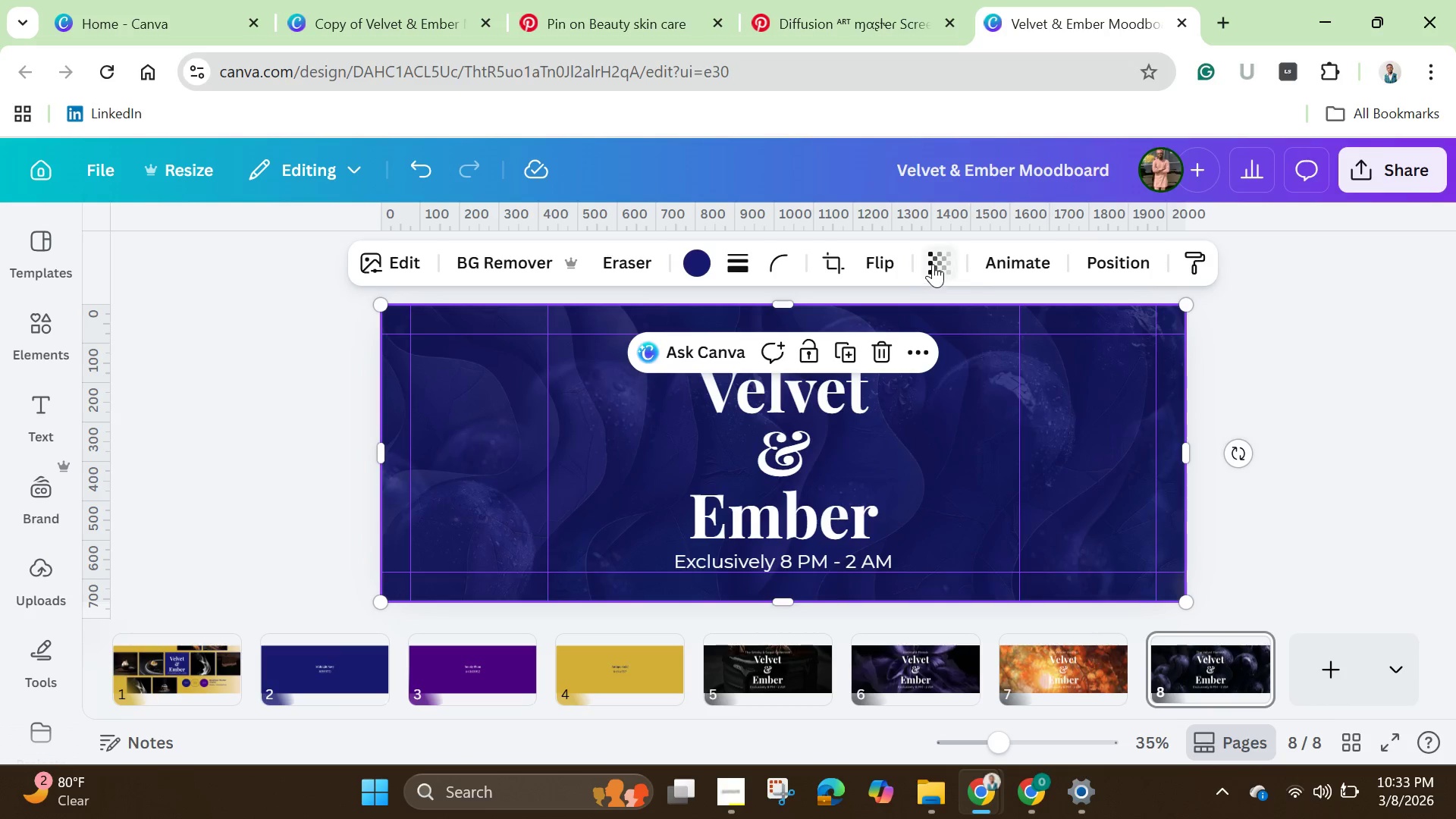 
left_click([933, 264])
 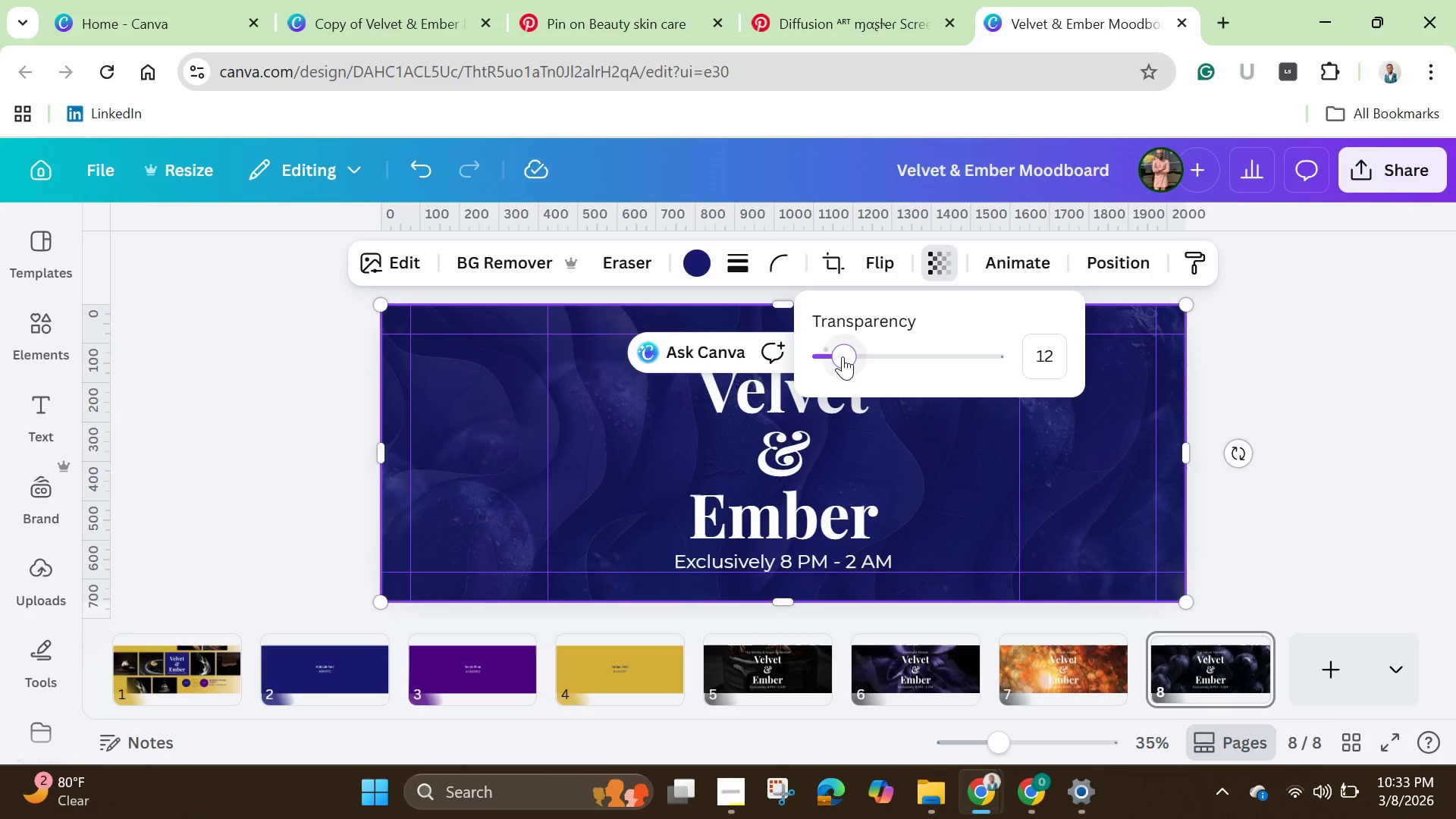 
left_click_drag(start_coordinate=[844, 356], to_coordinate=[831, 360])
 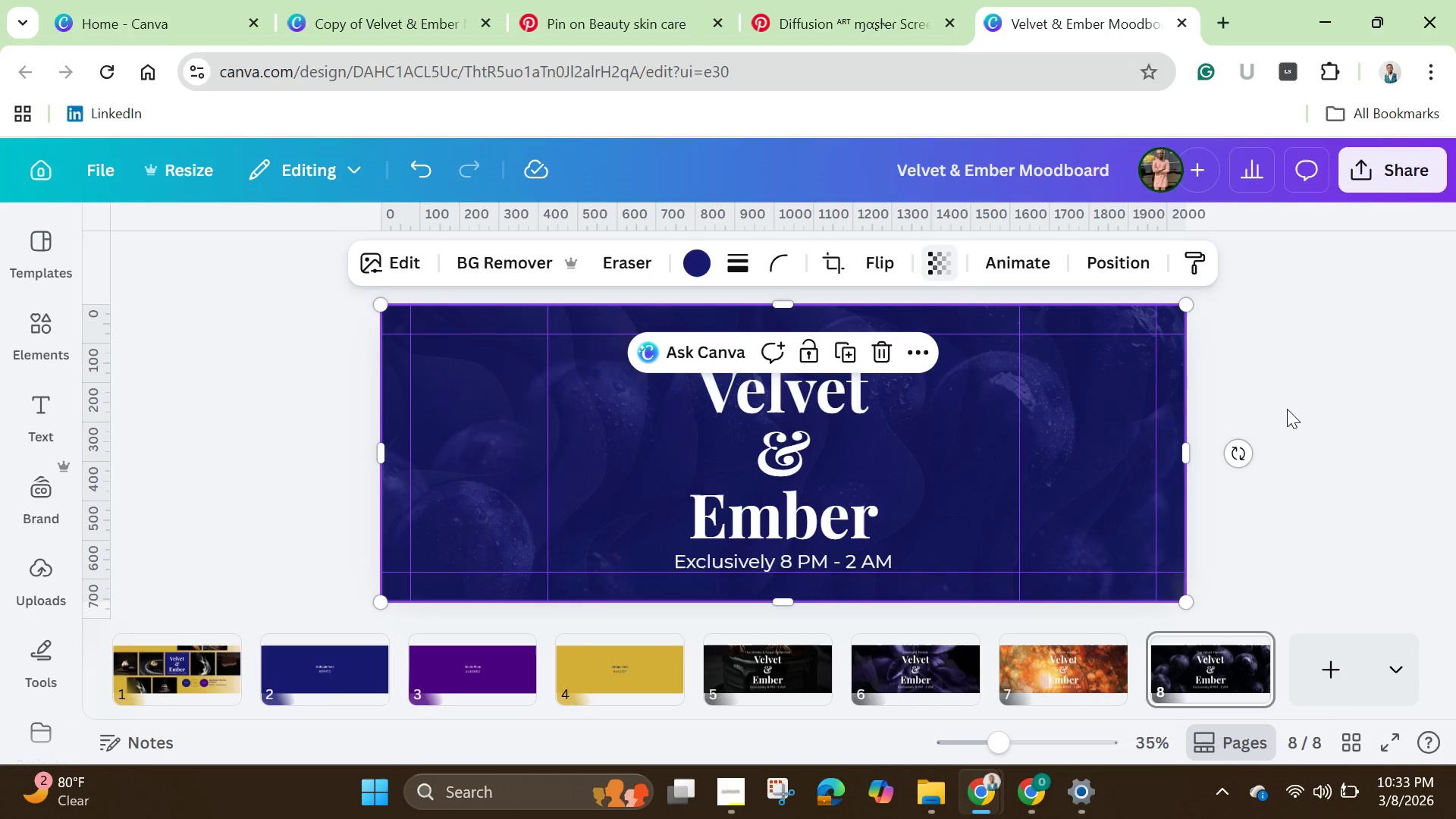 
left_click([1287, 409])
 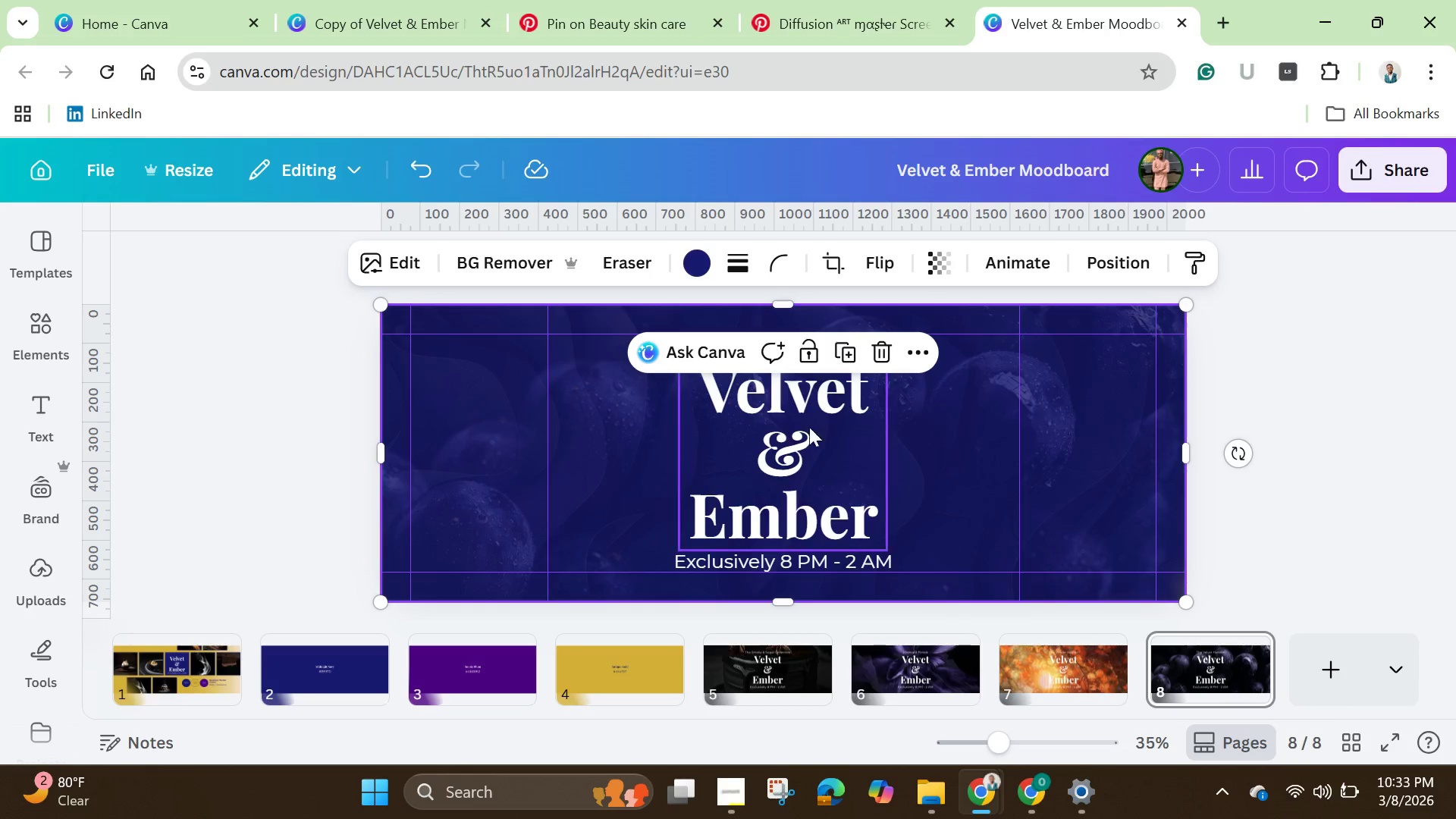 
left_click([957, 466])
 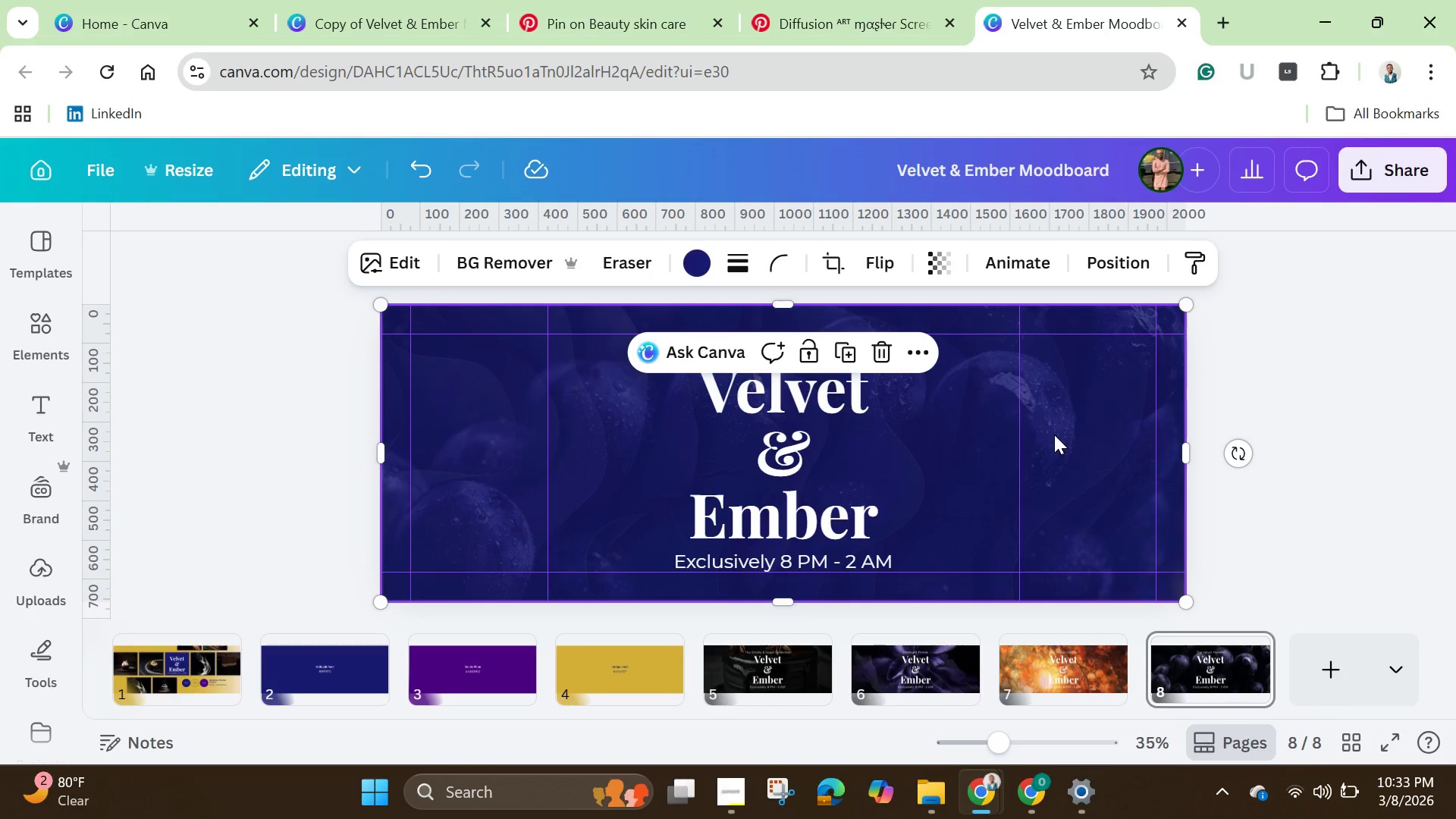 
left_click([1054, 435])
 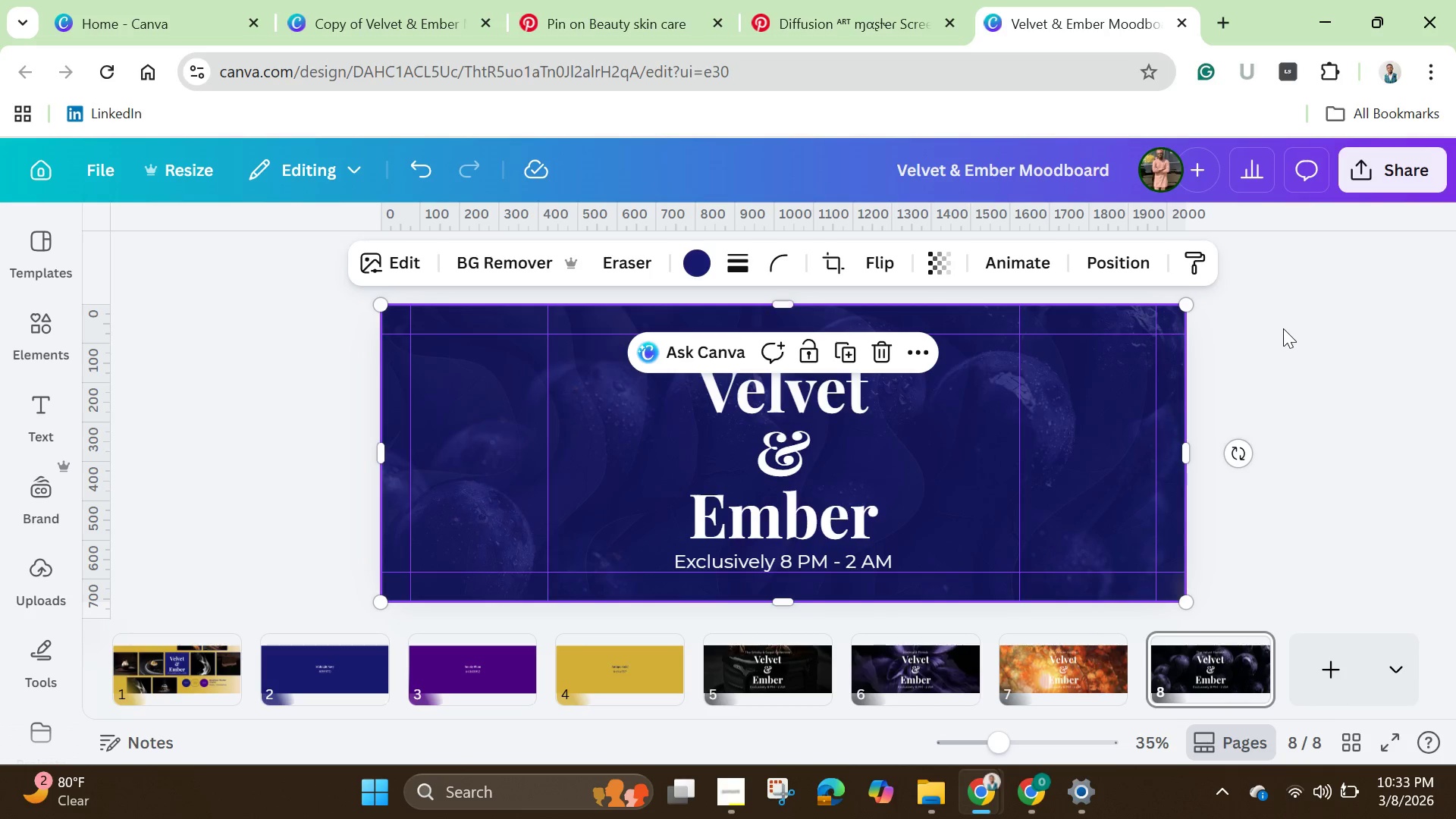 
left_click([1285, 328])
 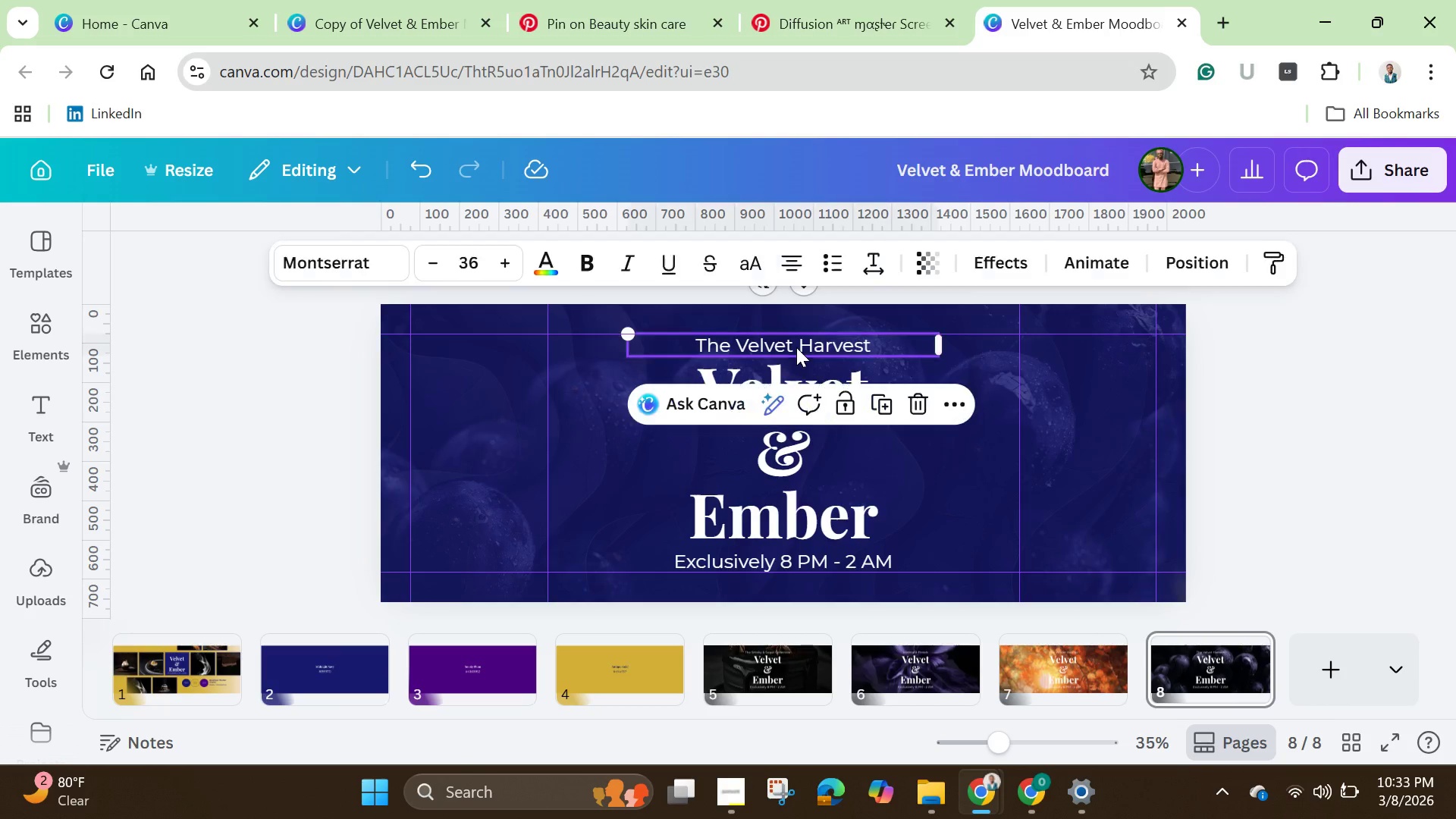 
double_click([796, 347])
 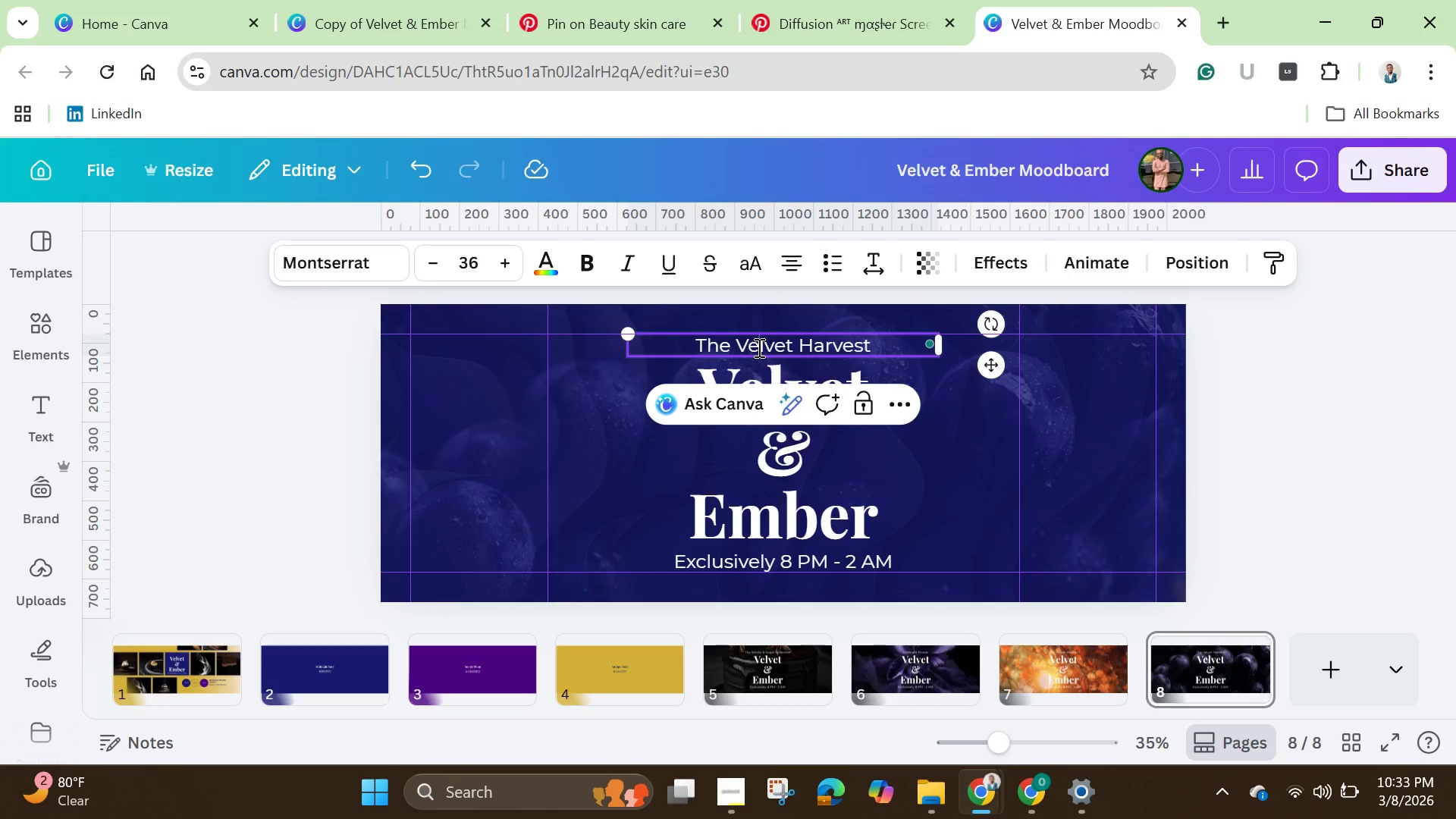 
double_click([758, 347])
 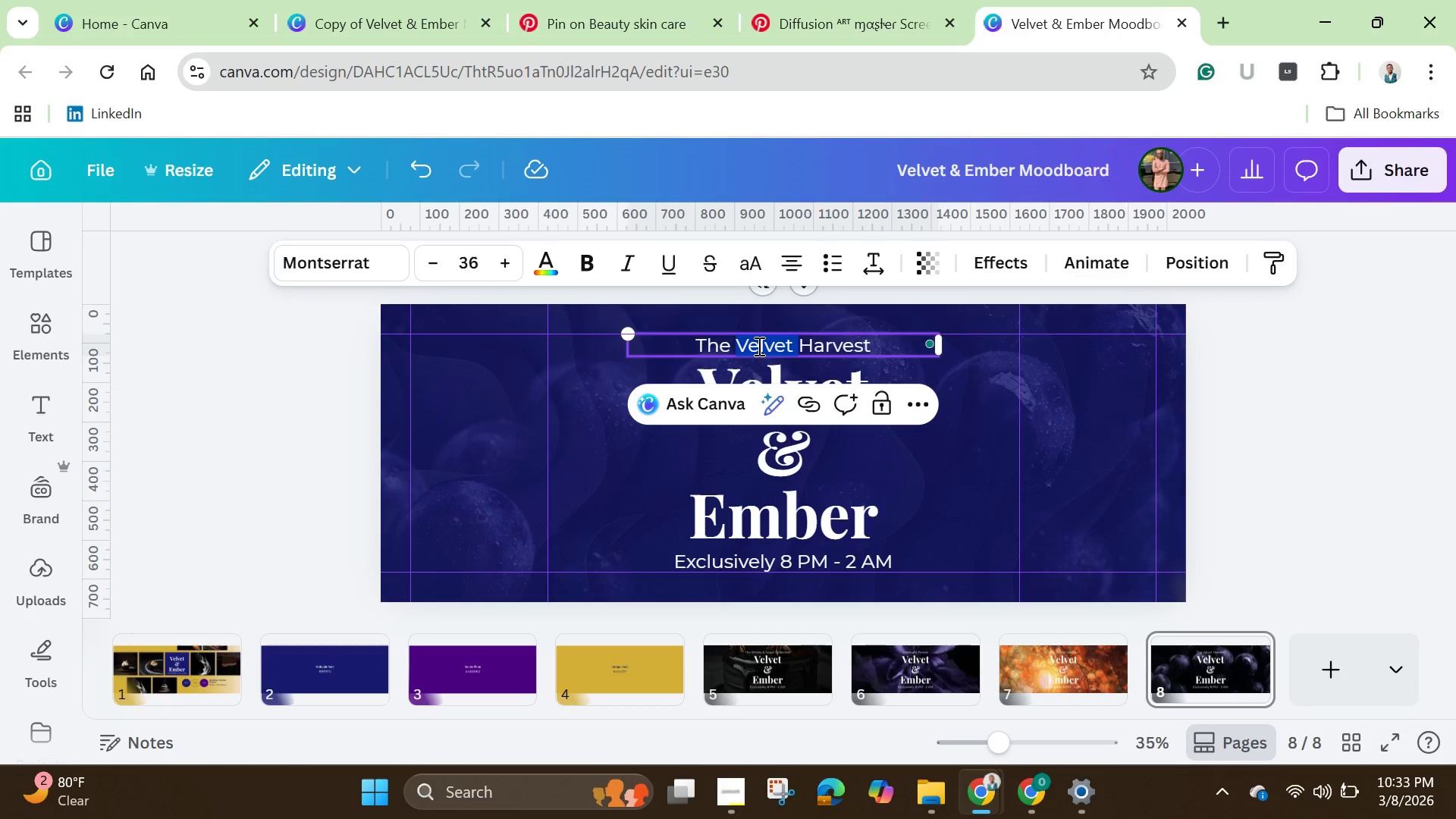 
right_click([758, 346])
 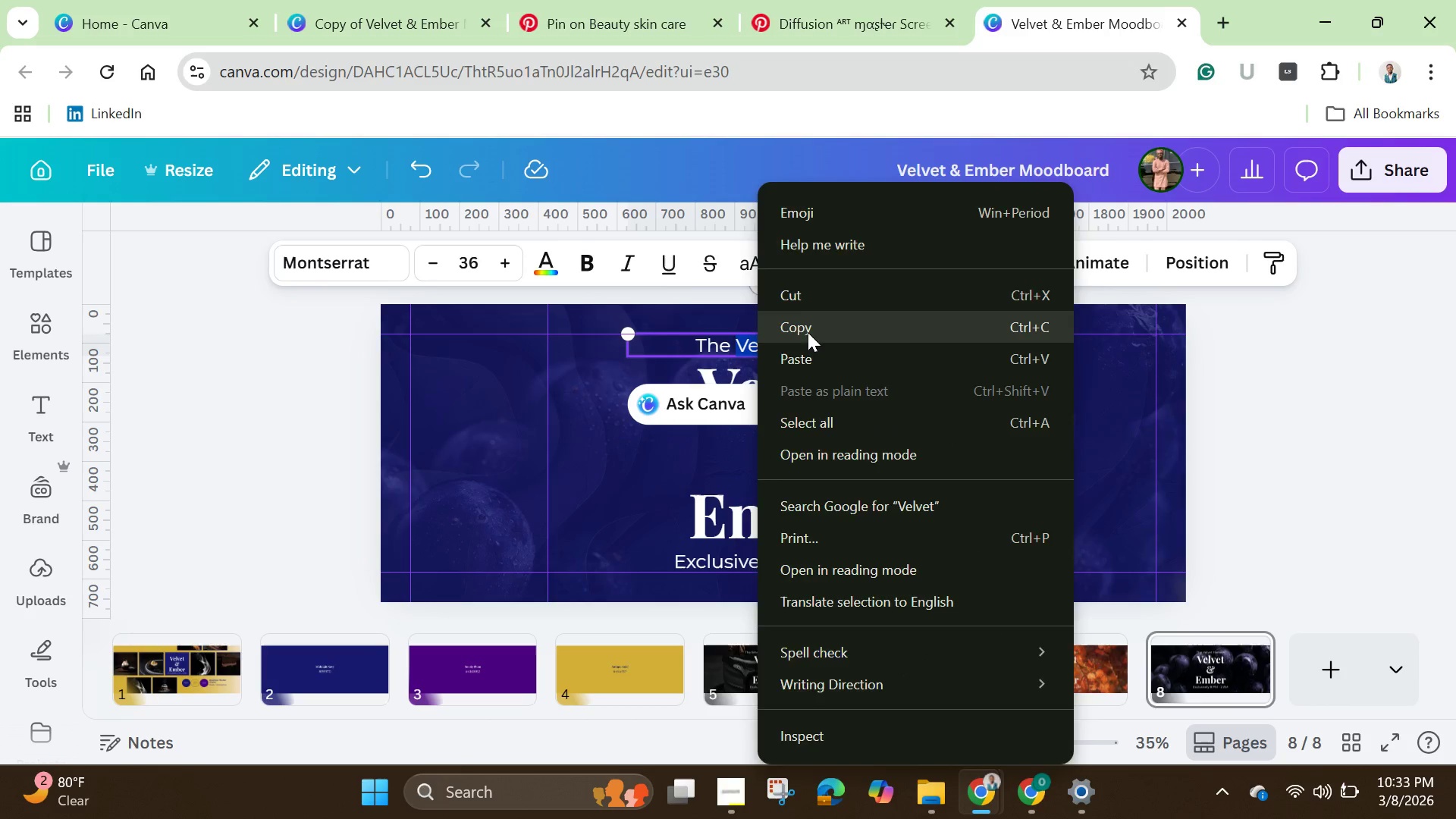 
left_click([808, 332])
 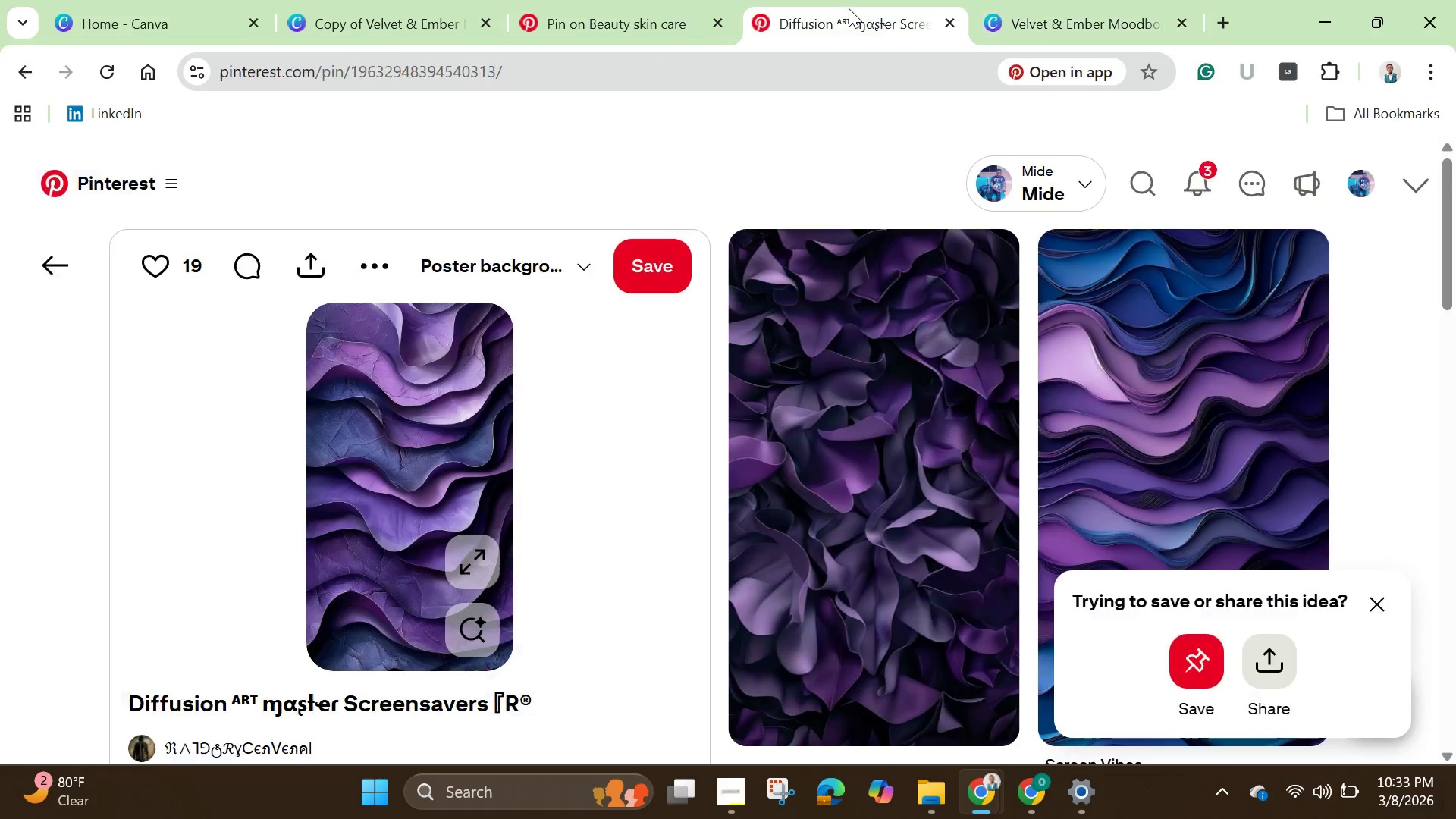 
left_click([849, 8])
 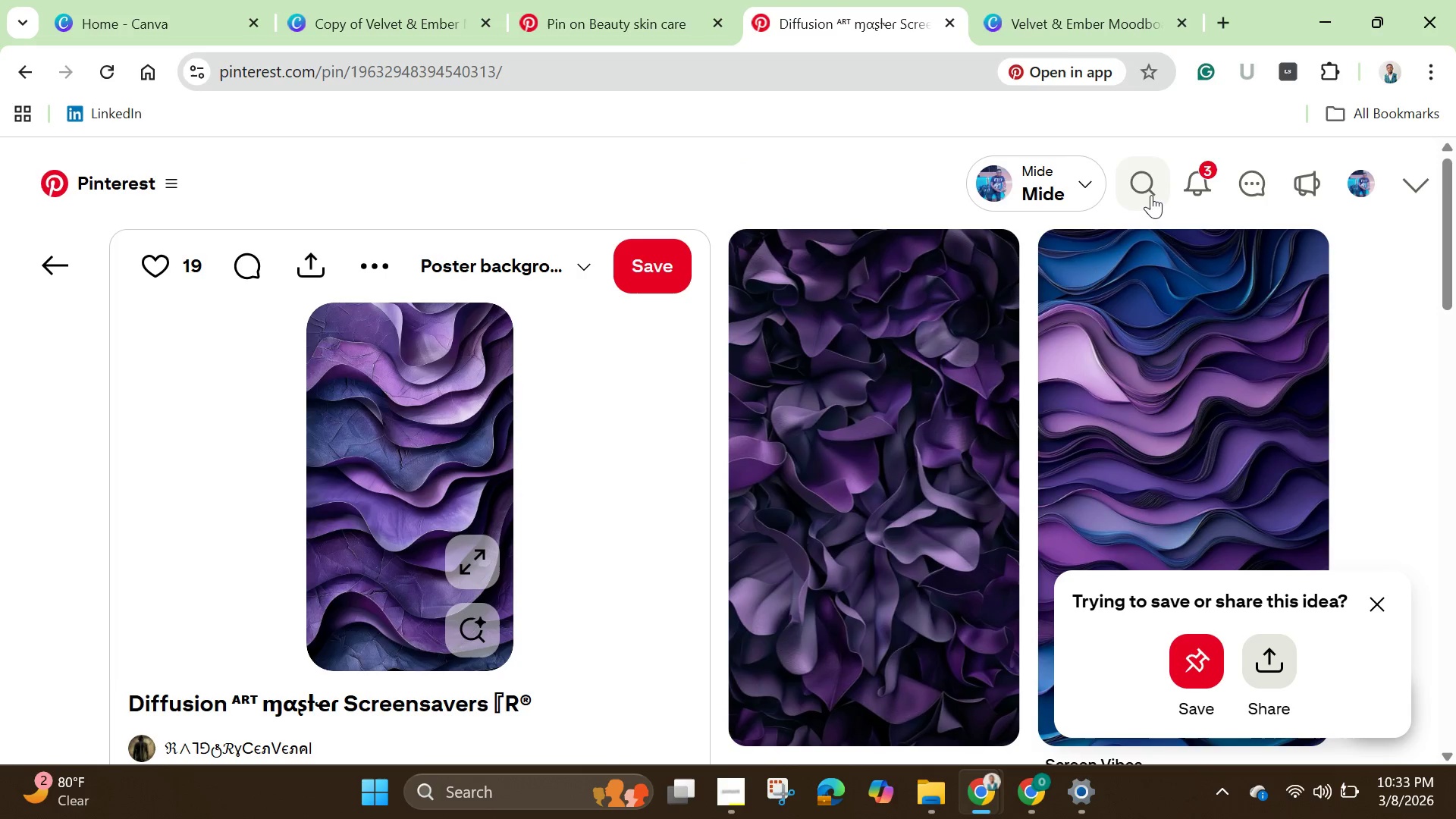 
left_click([1141, 184])
 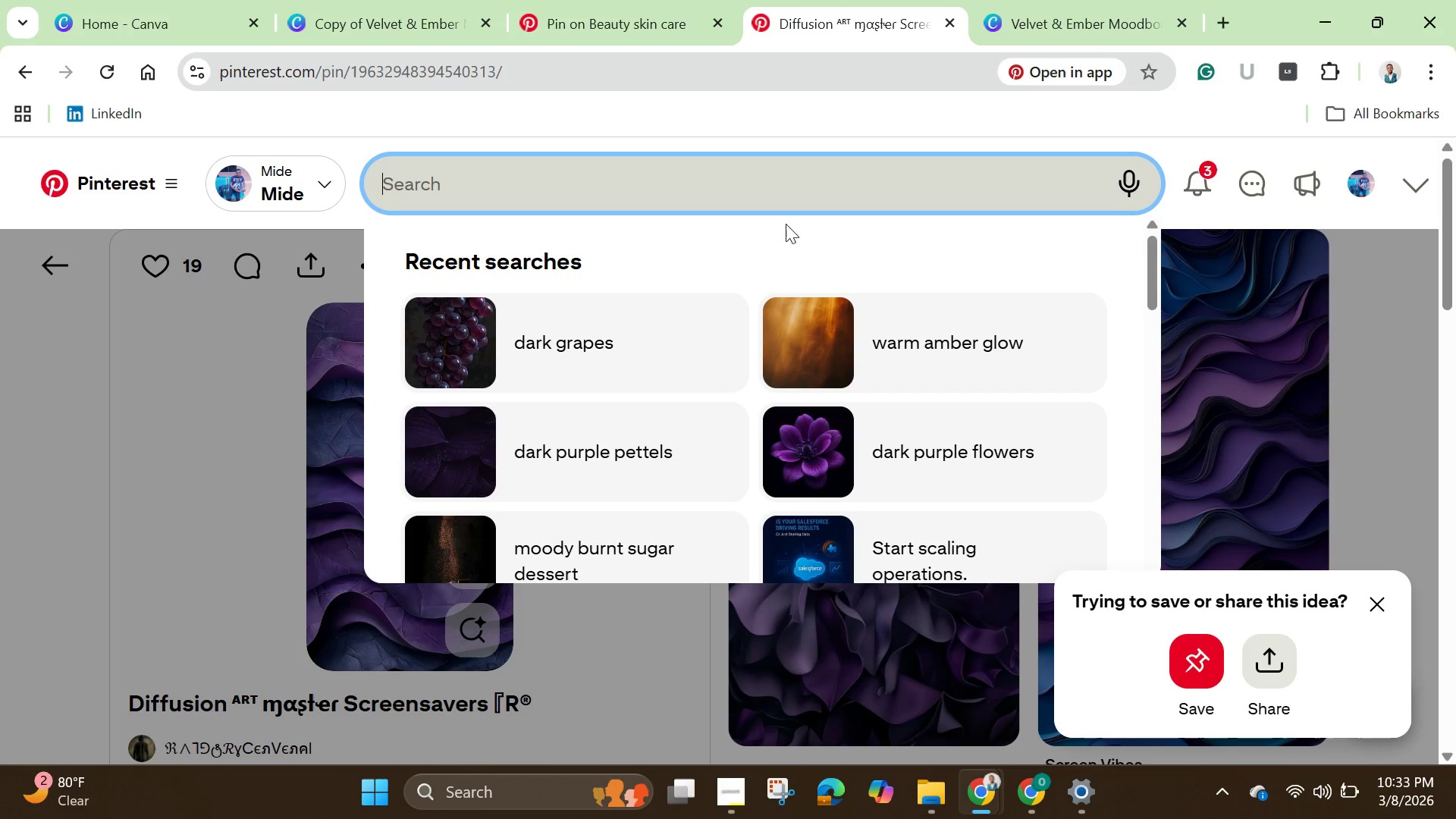 
left_click([786, 195])
 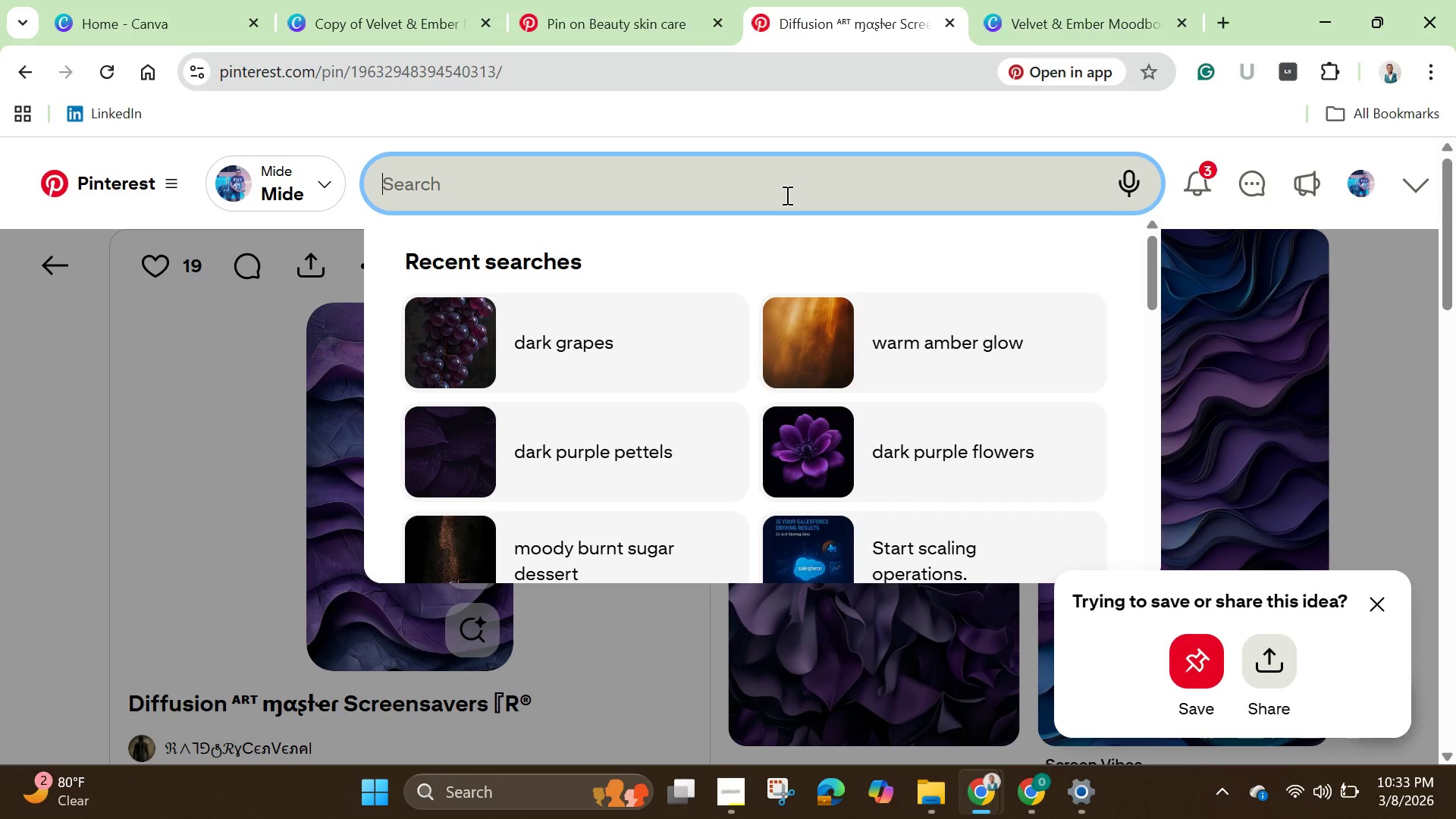 
key(Control+V)
 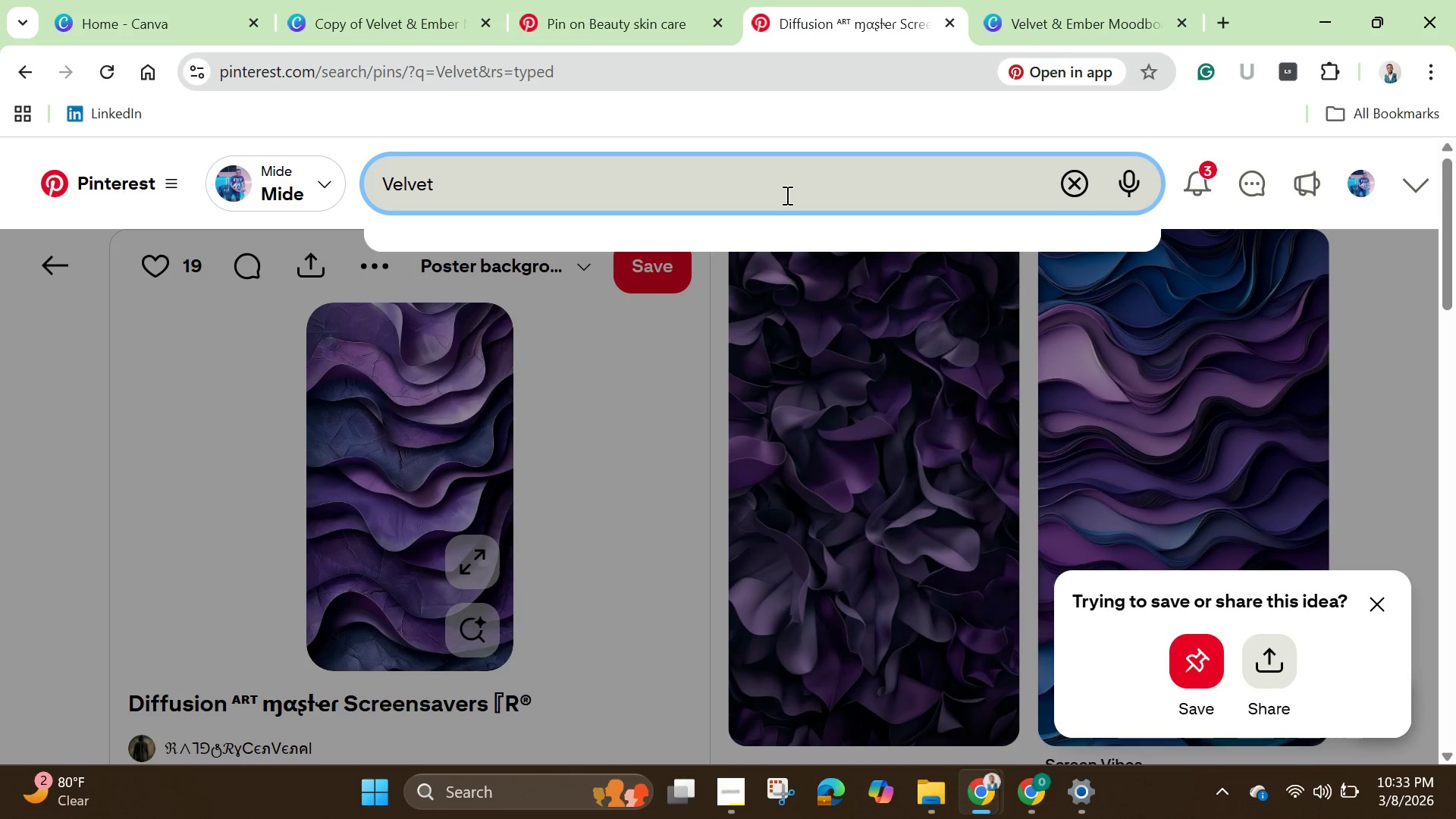 
key(Enter)
 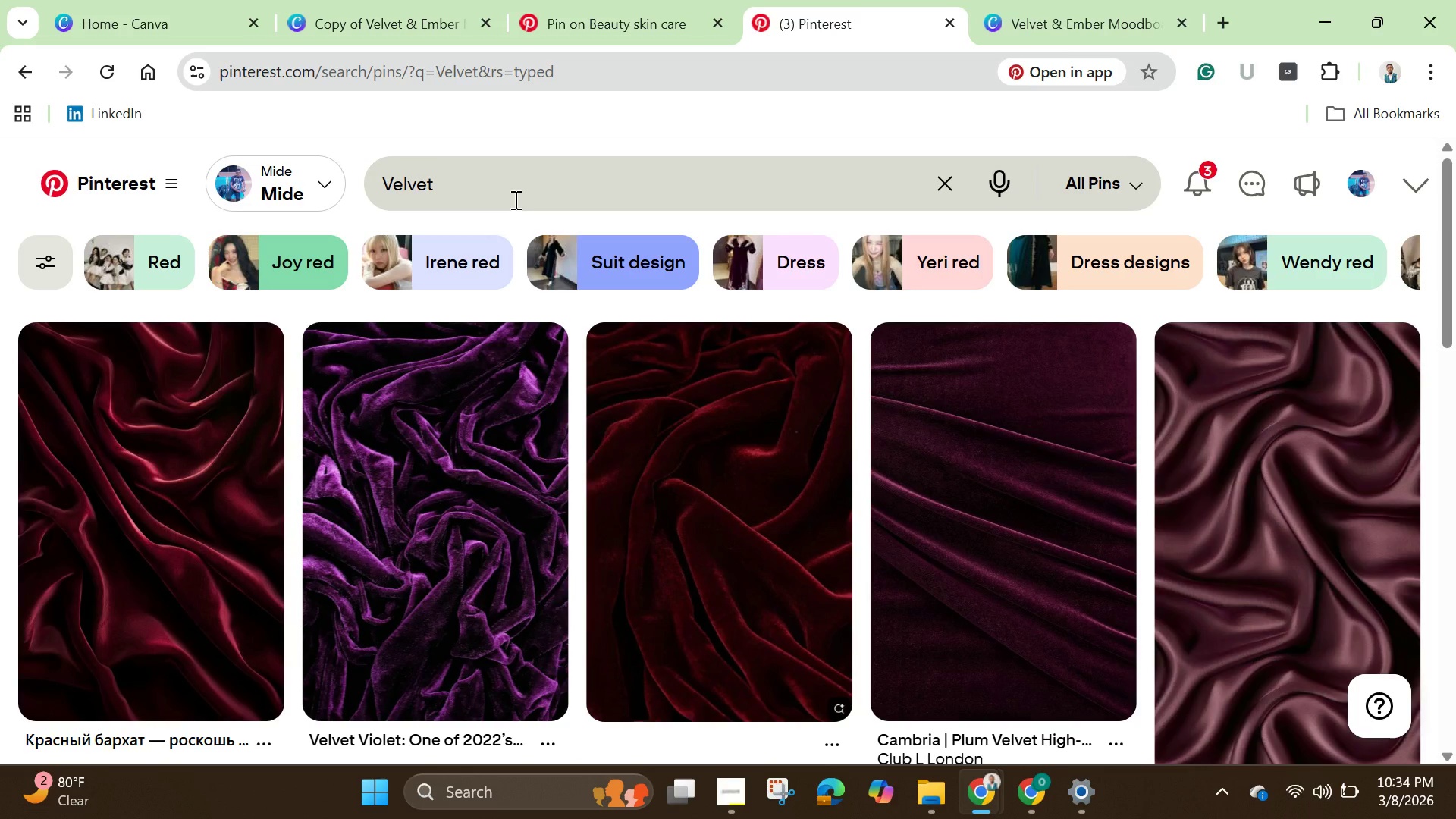 
wait(9.55)
 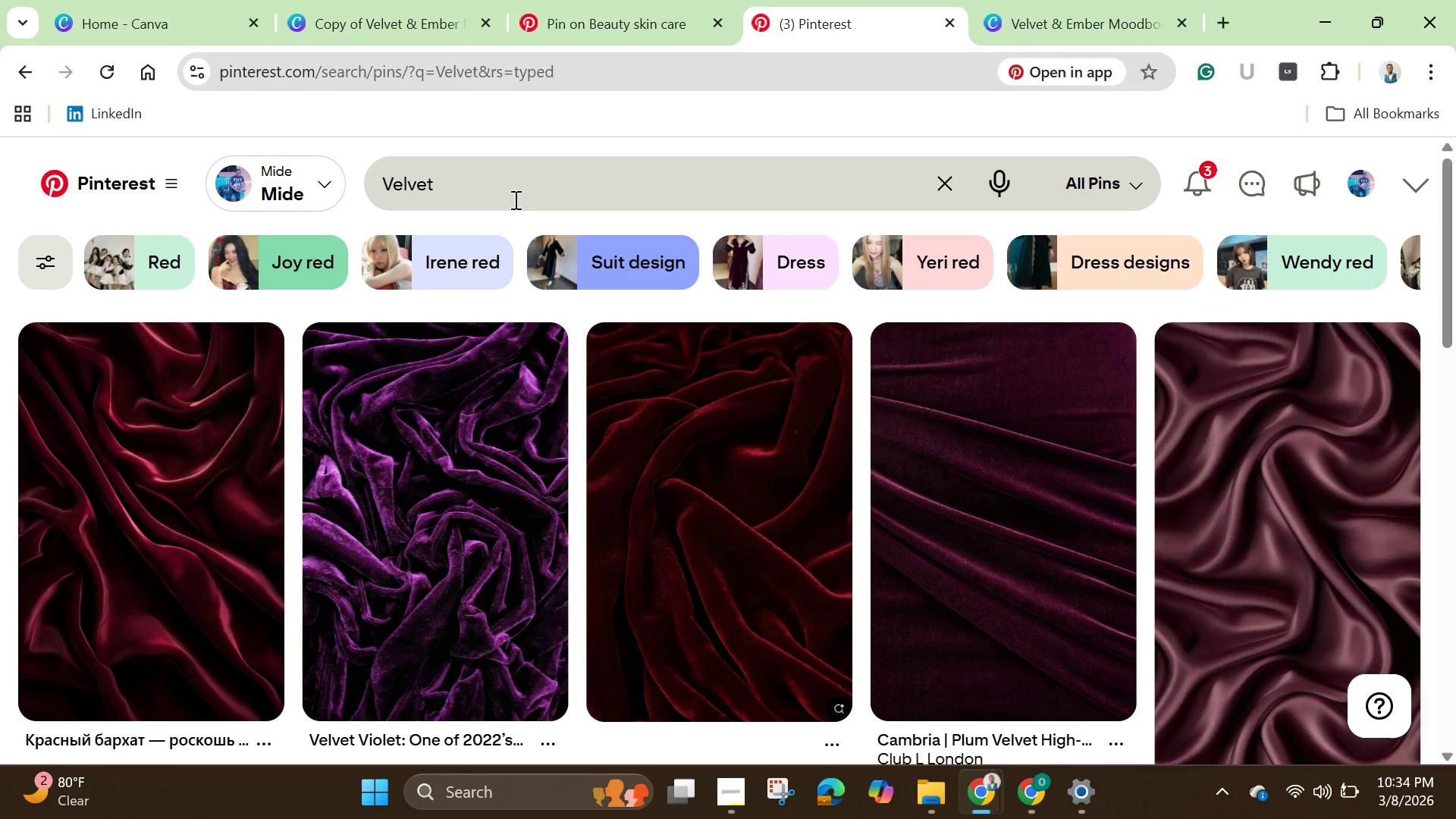 
hold_key(key=Space, duration=0.31)
 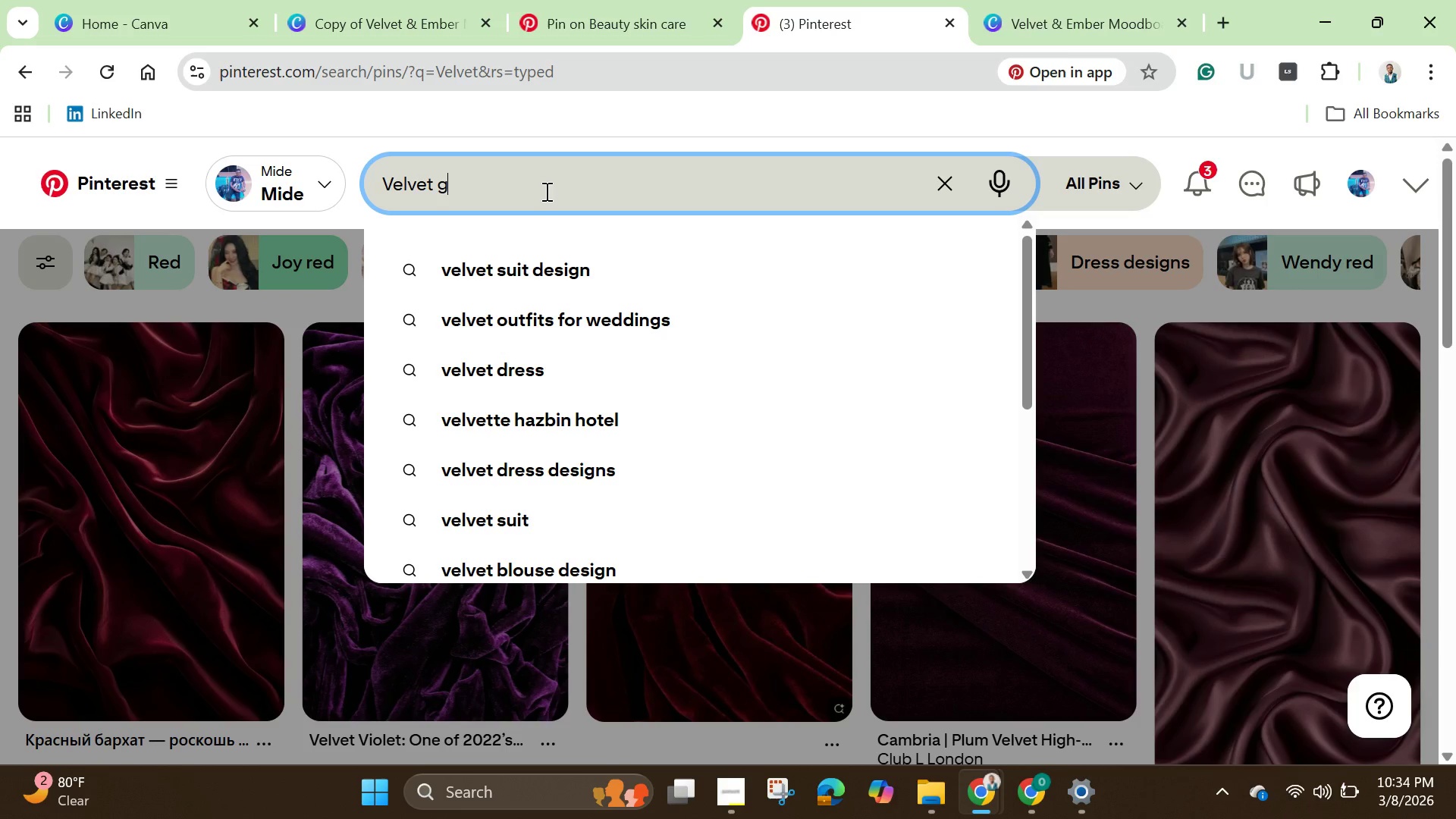 
type(grape)
 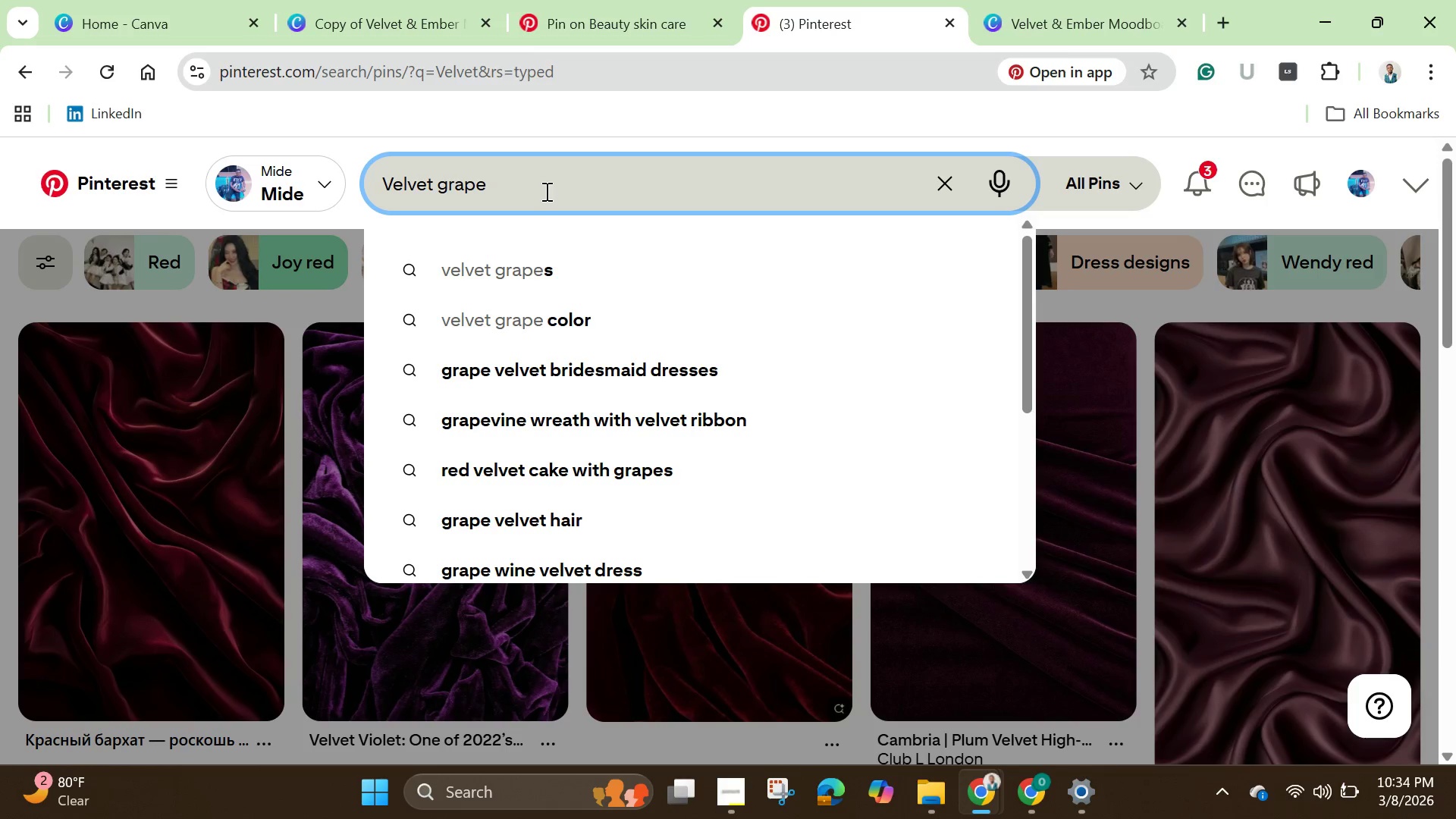 
key(Enter)
 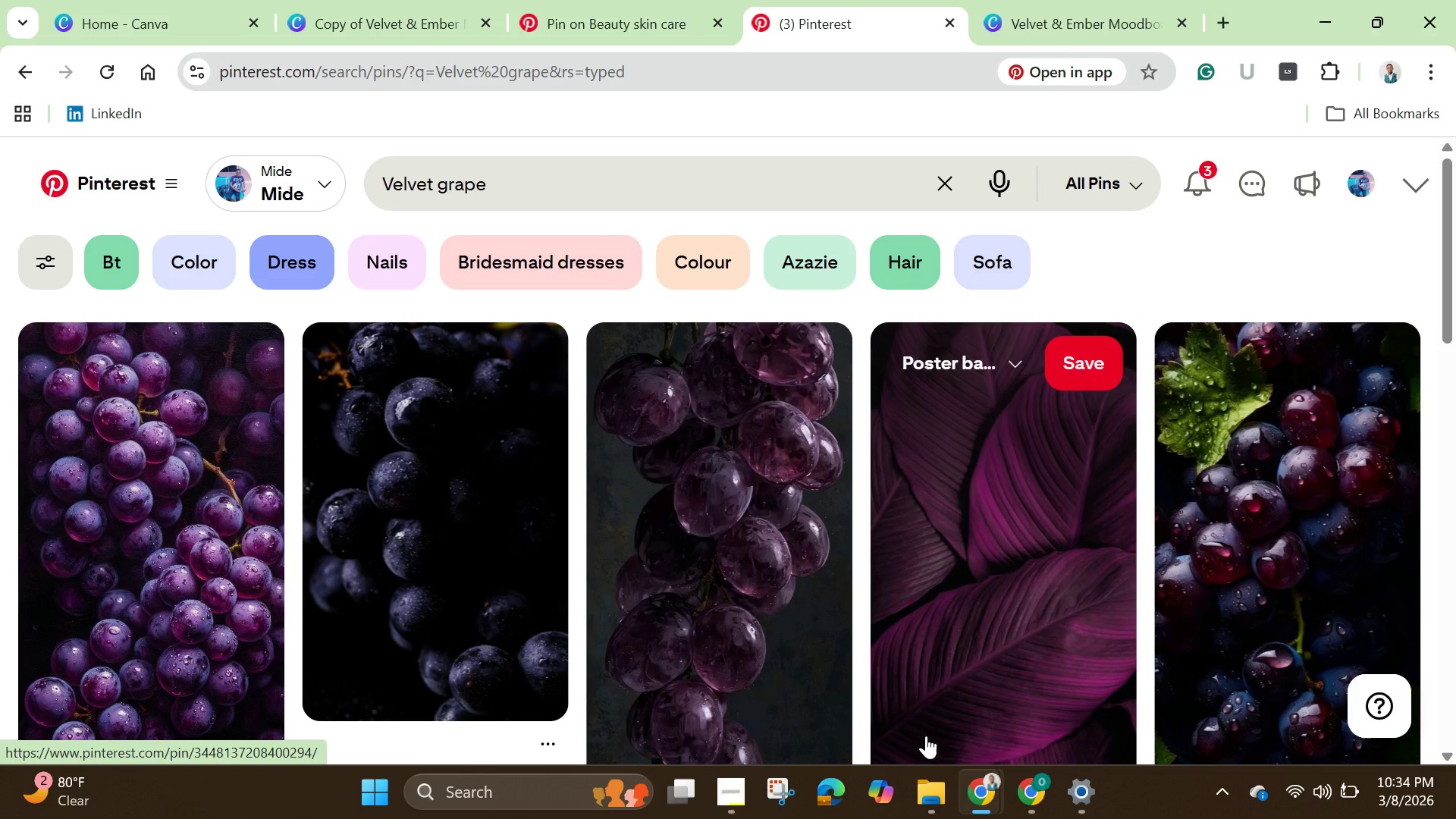 
scroll: coordinate [929, 720], scroll_direction: down, amount: 15.0
 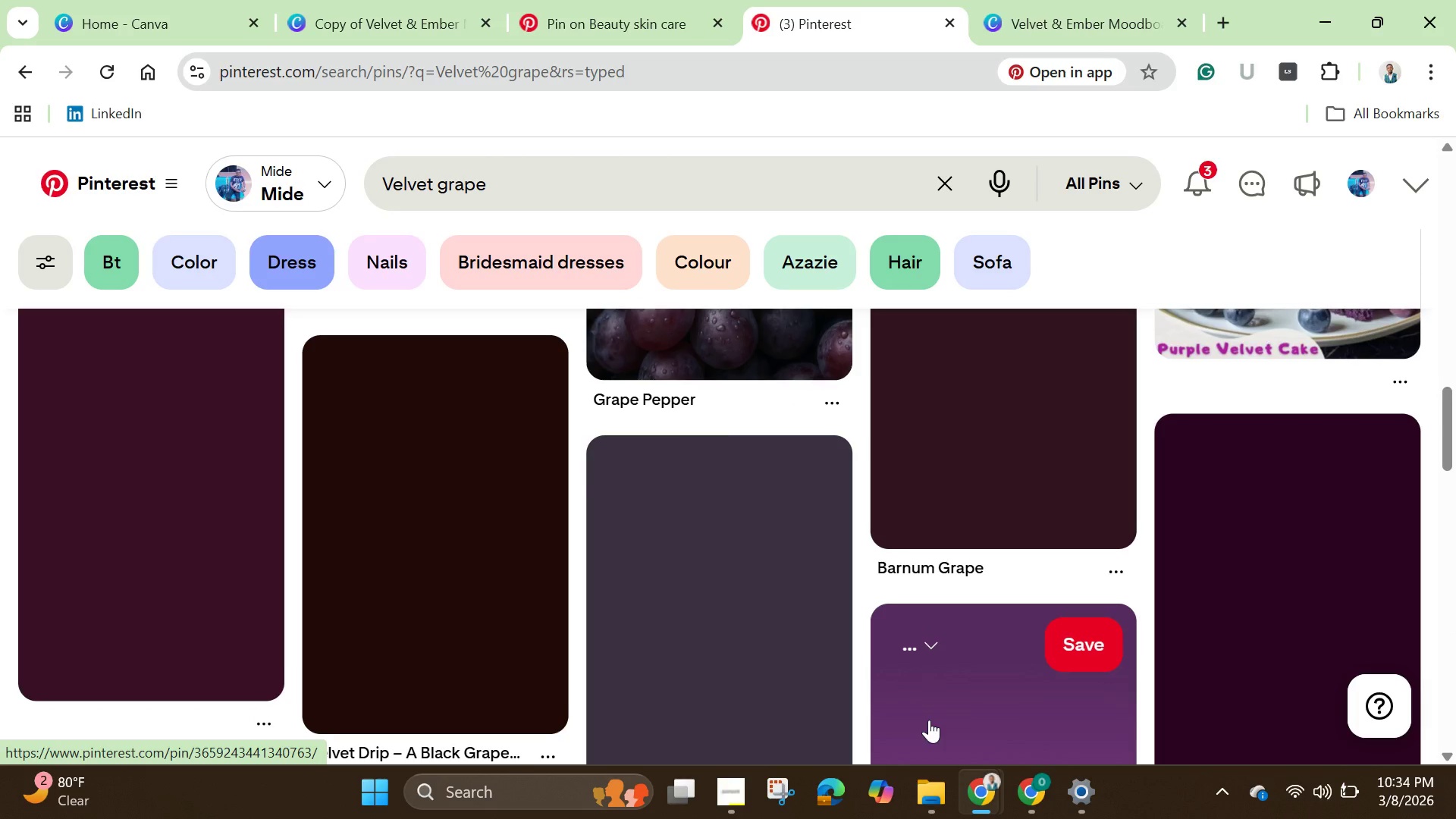 
scroll: coordinate [921, 714], scroll_direction: up, amount: 9.0
 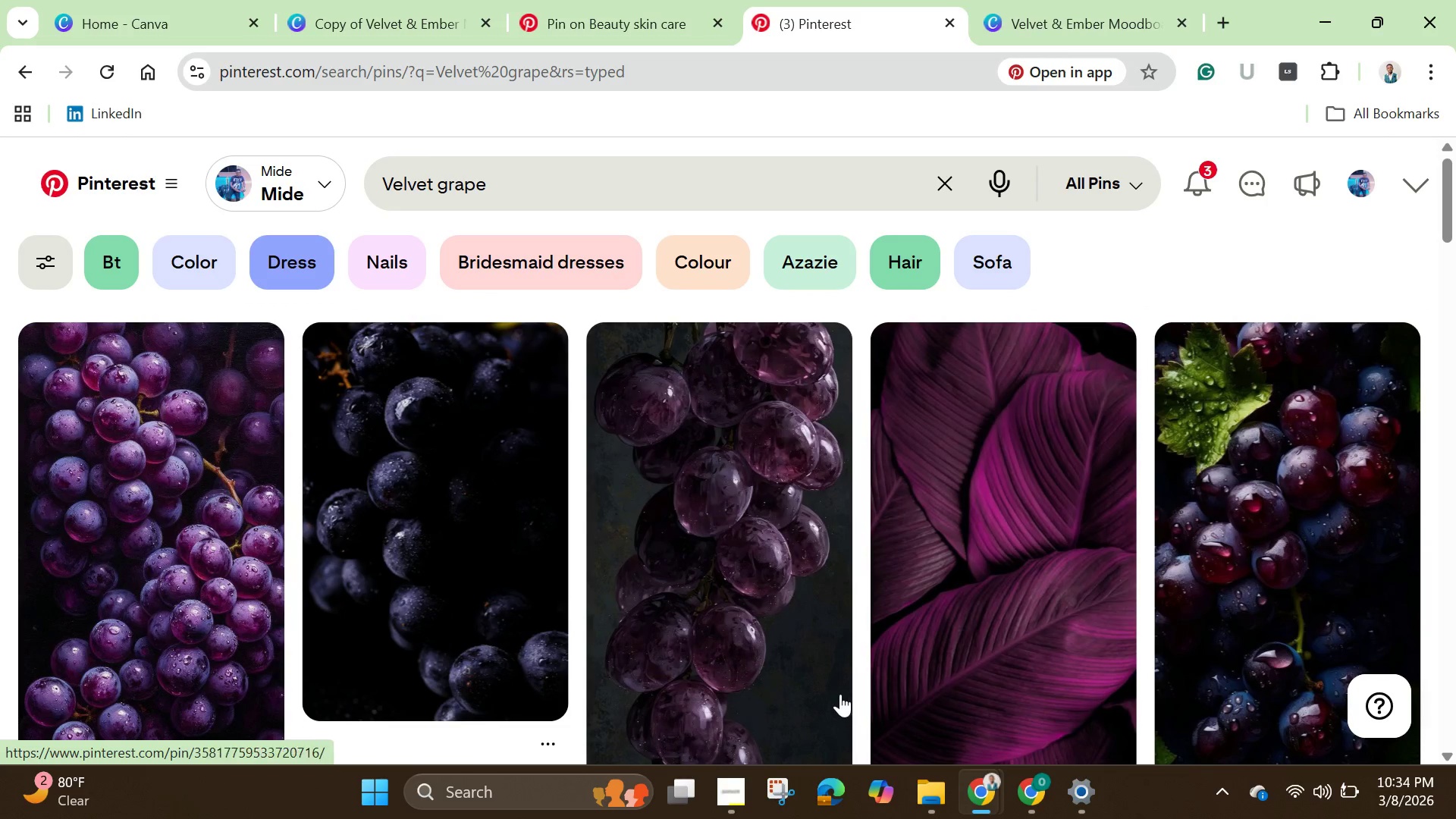 
left_click([742, 610])
 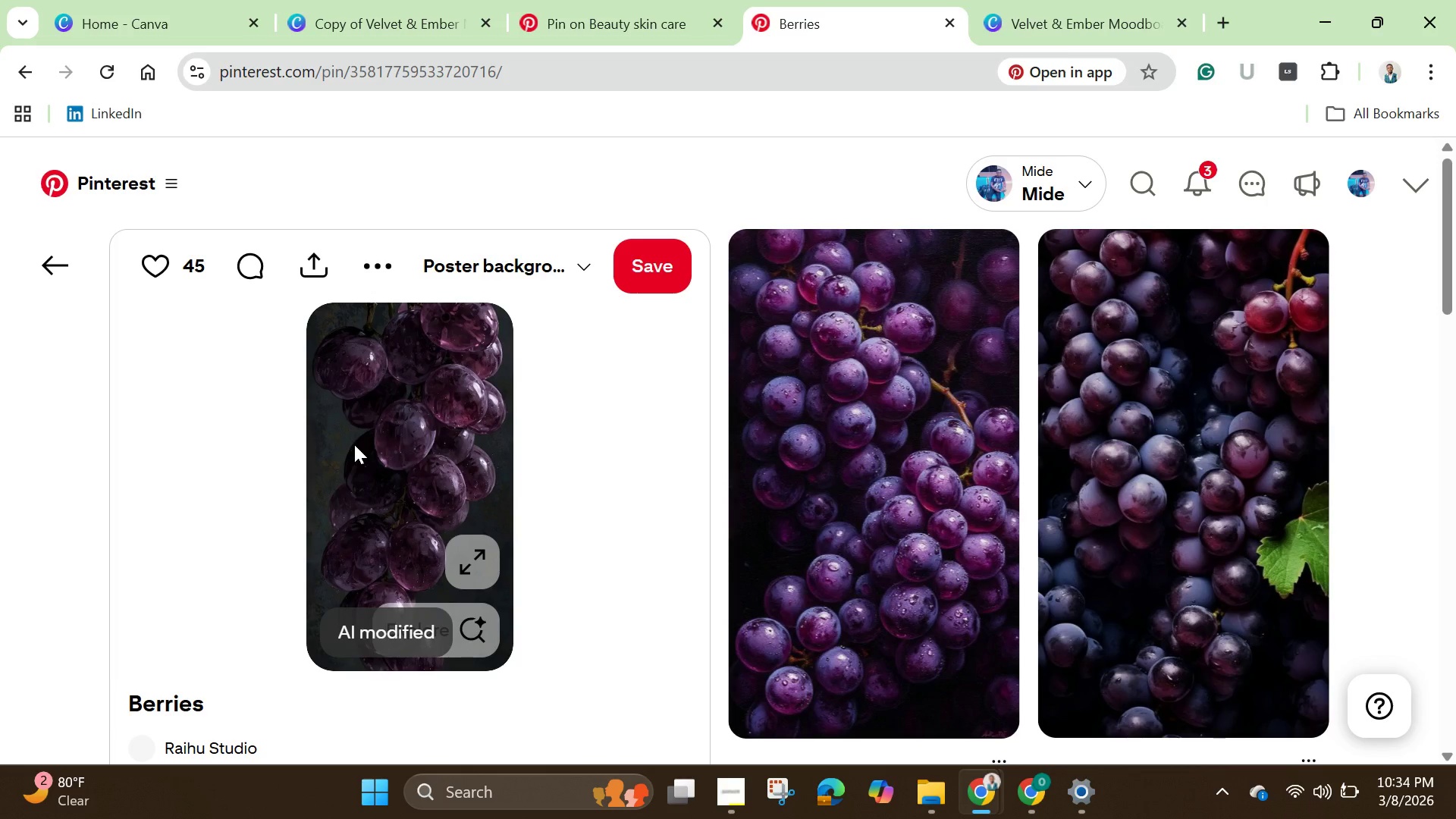 
wait(6.06)
 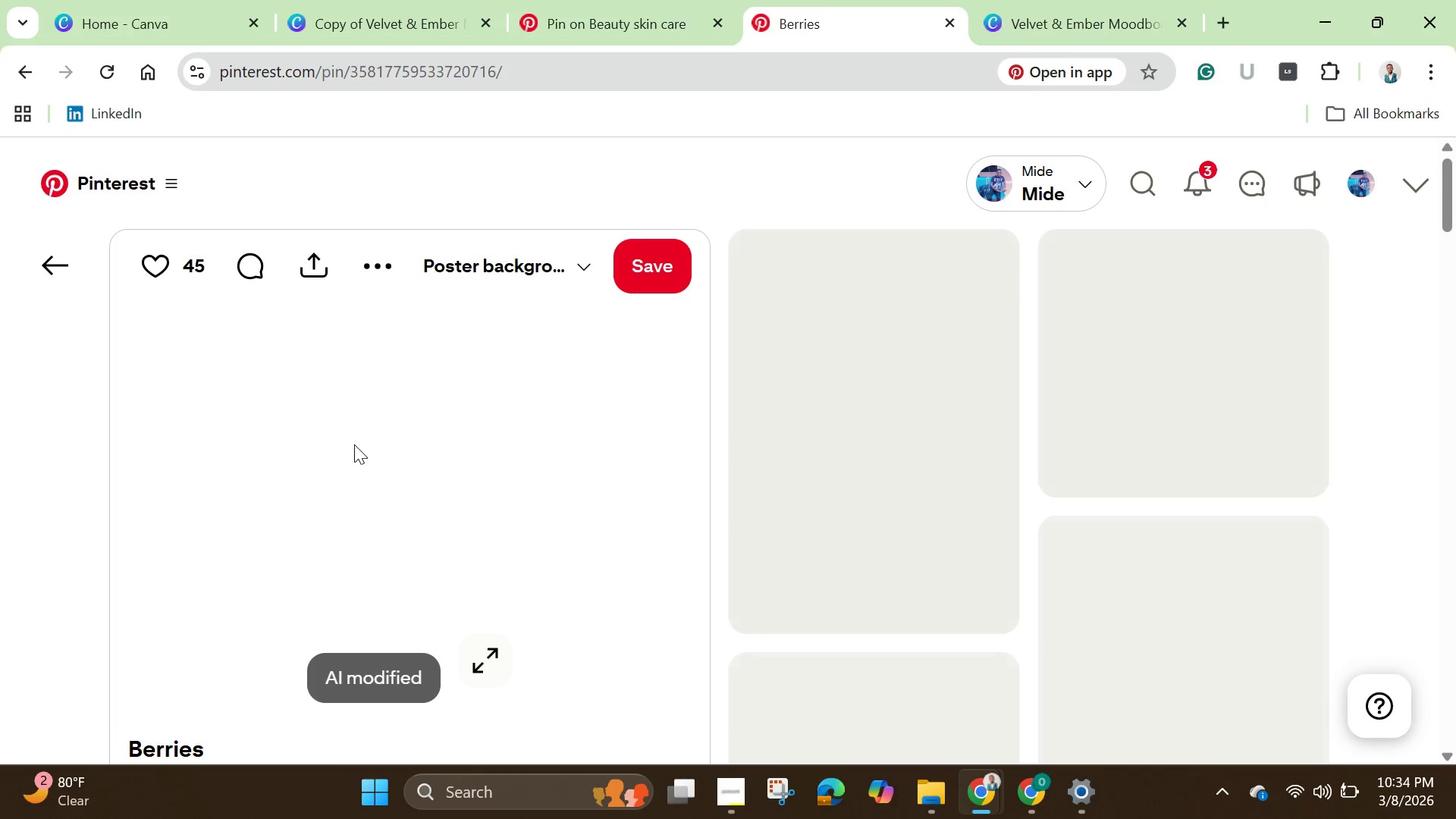 
right_click([375, 431])
 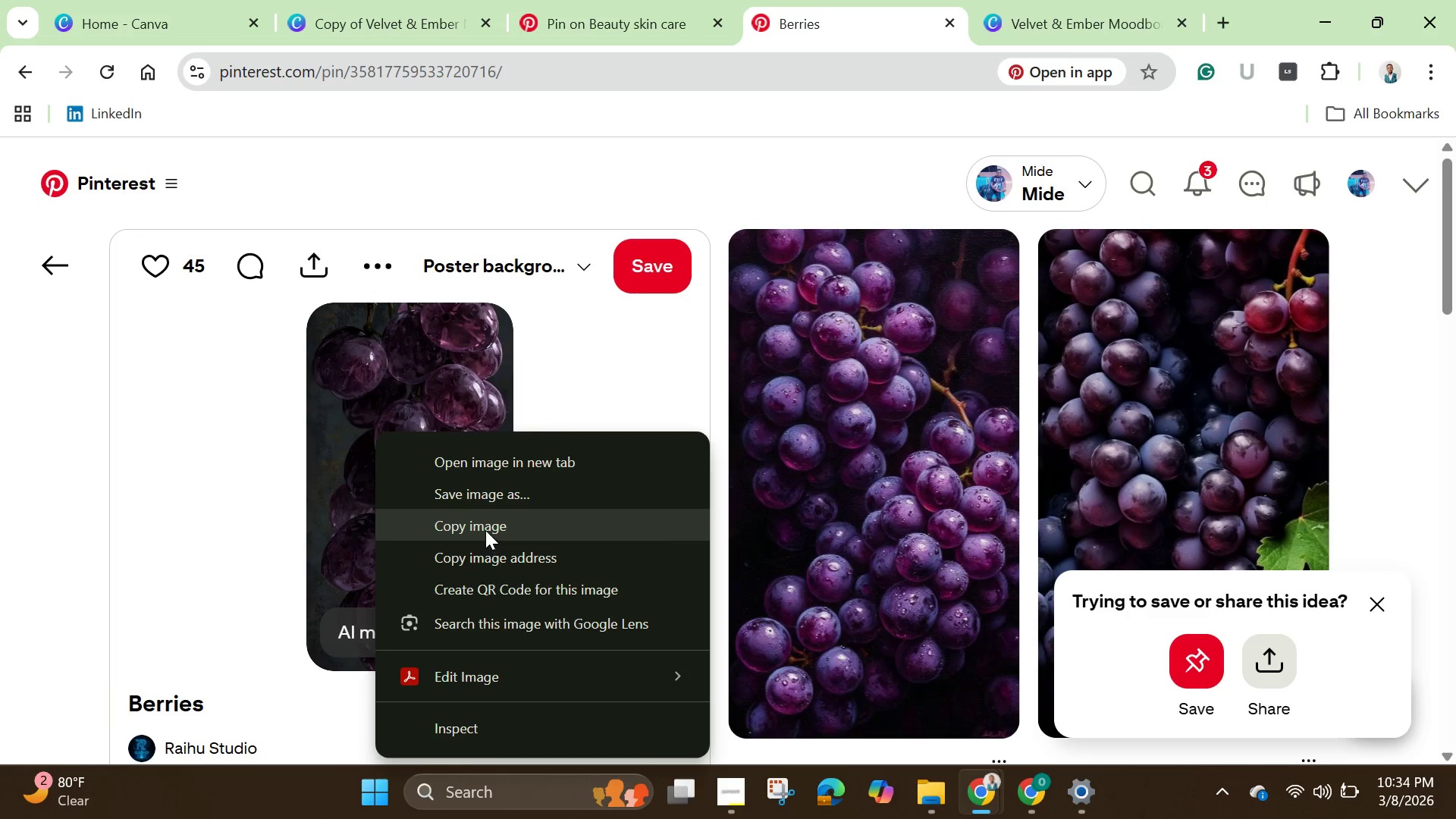 
left_click([485, 530])
 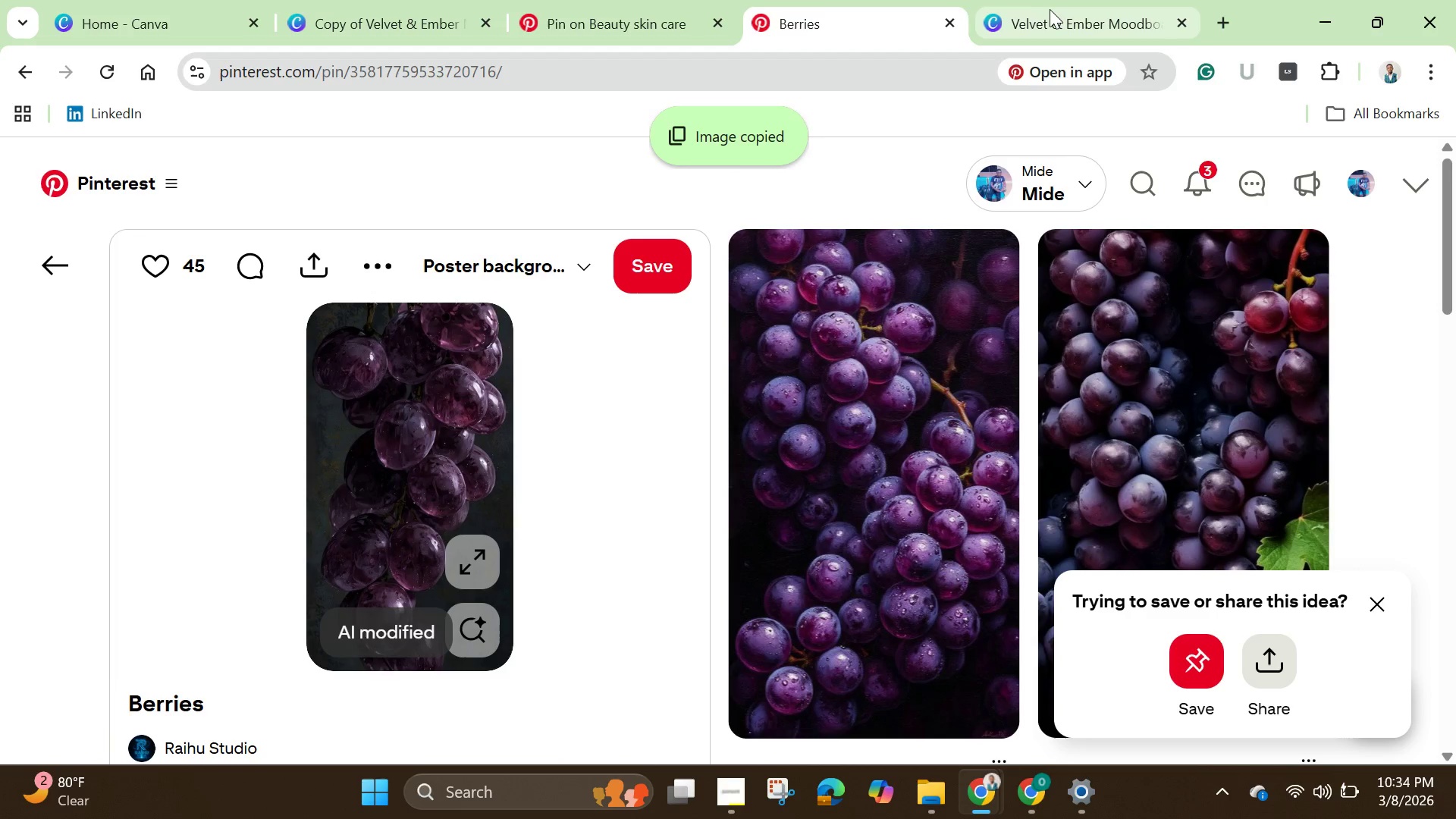 
left_click([1055, 10])
 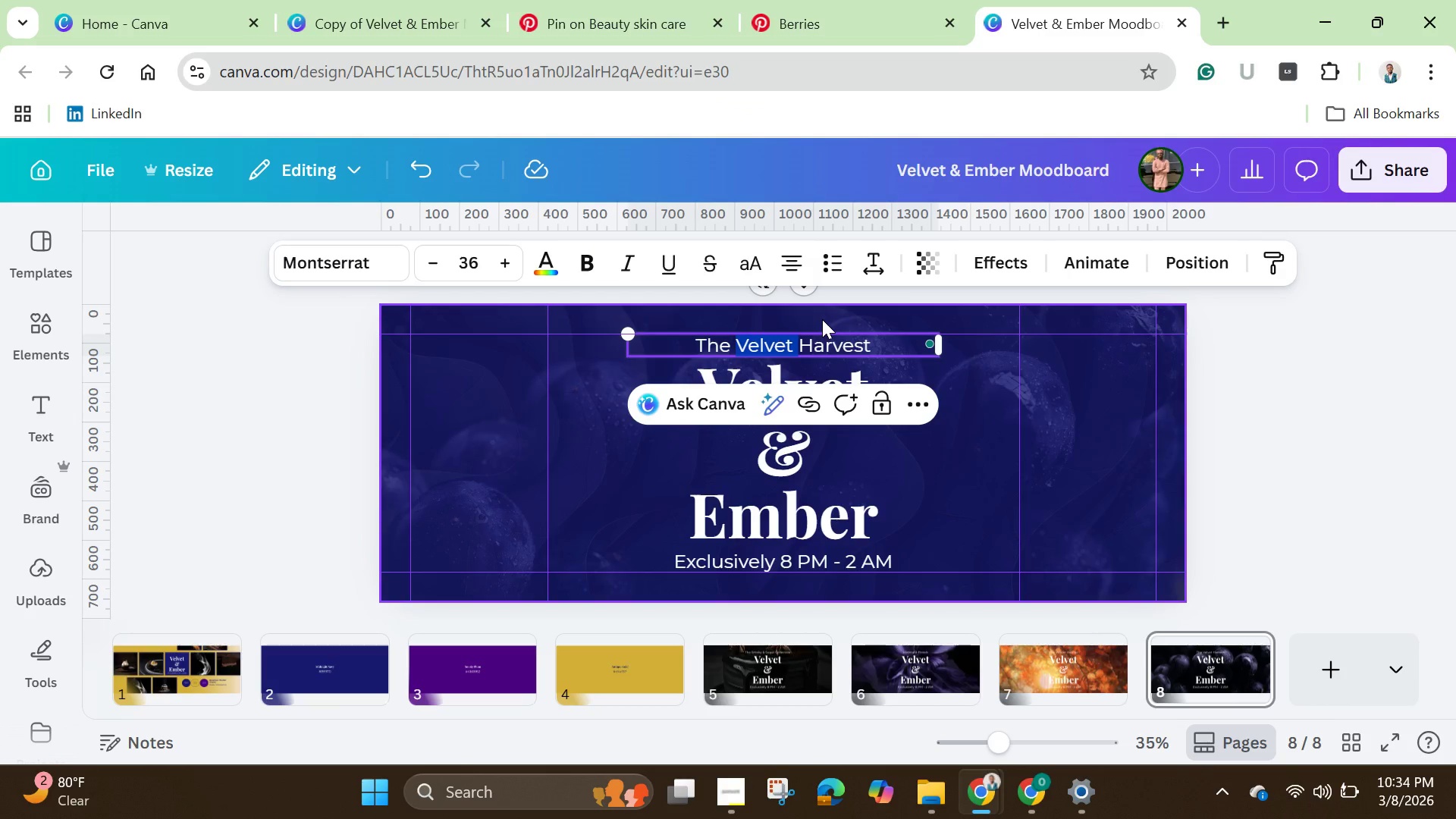 
key(Control+V)
 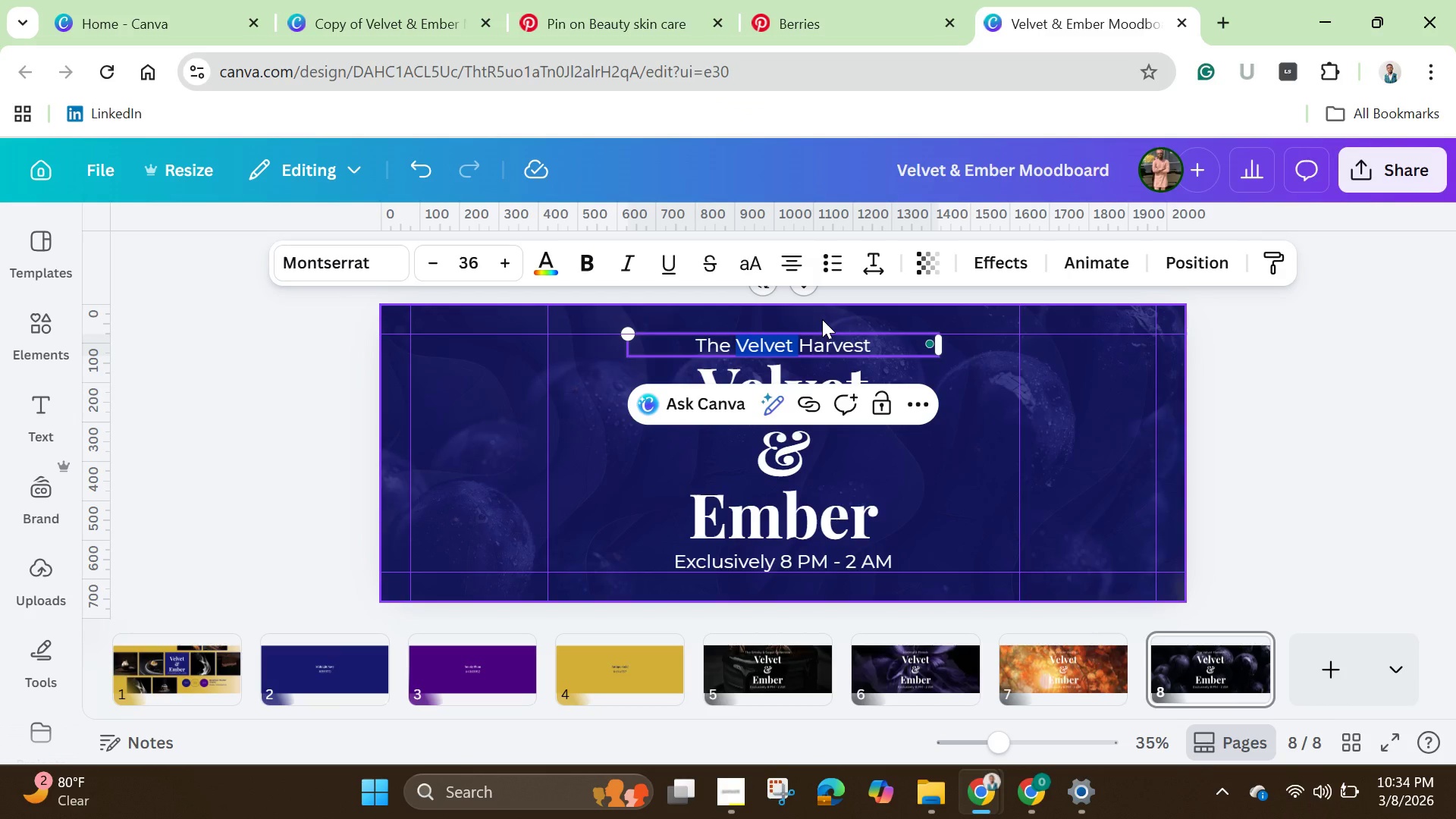 
left_click([1016, 395])
 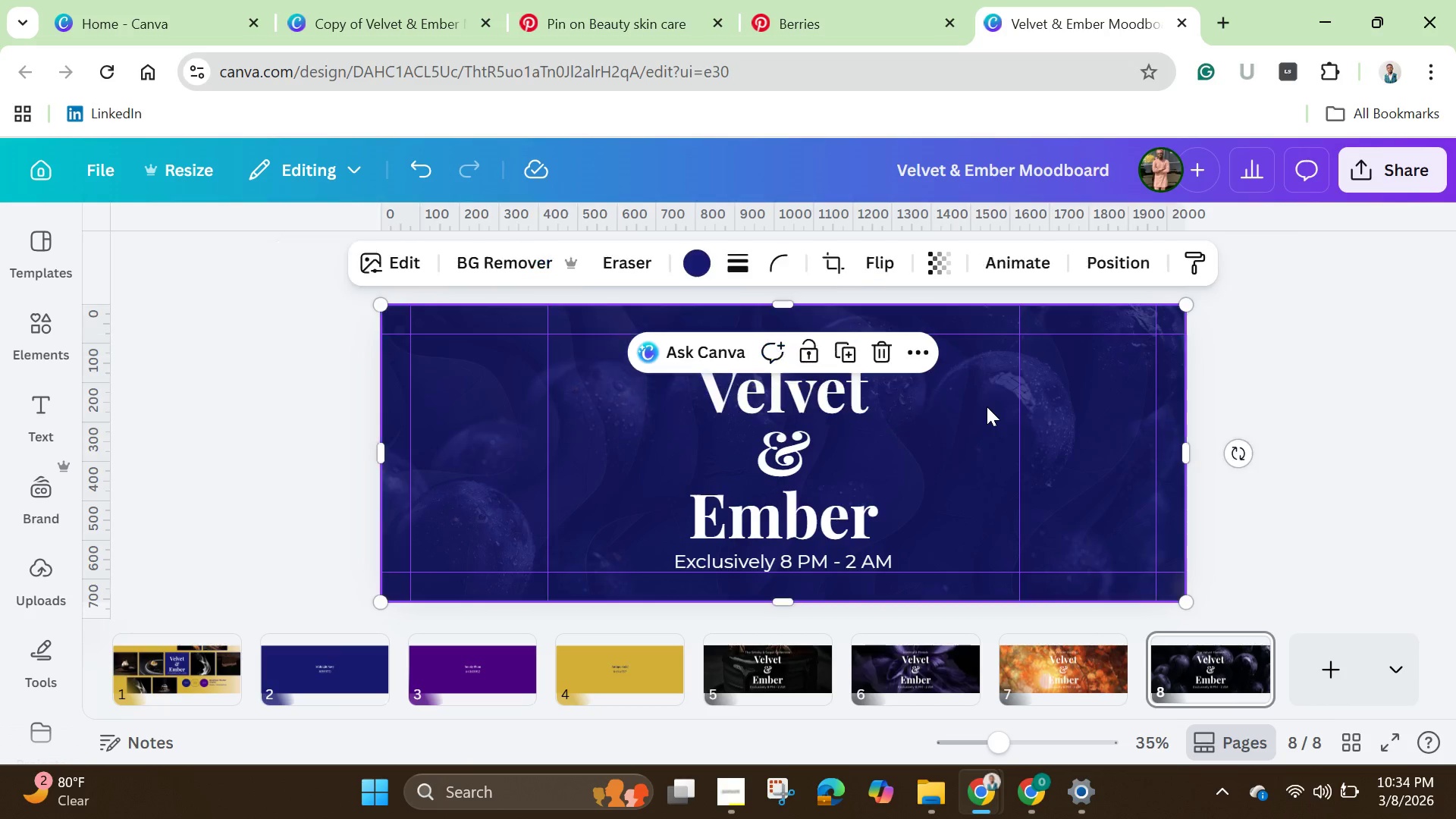 
left_click([987, 406])
 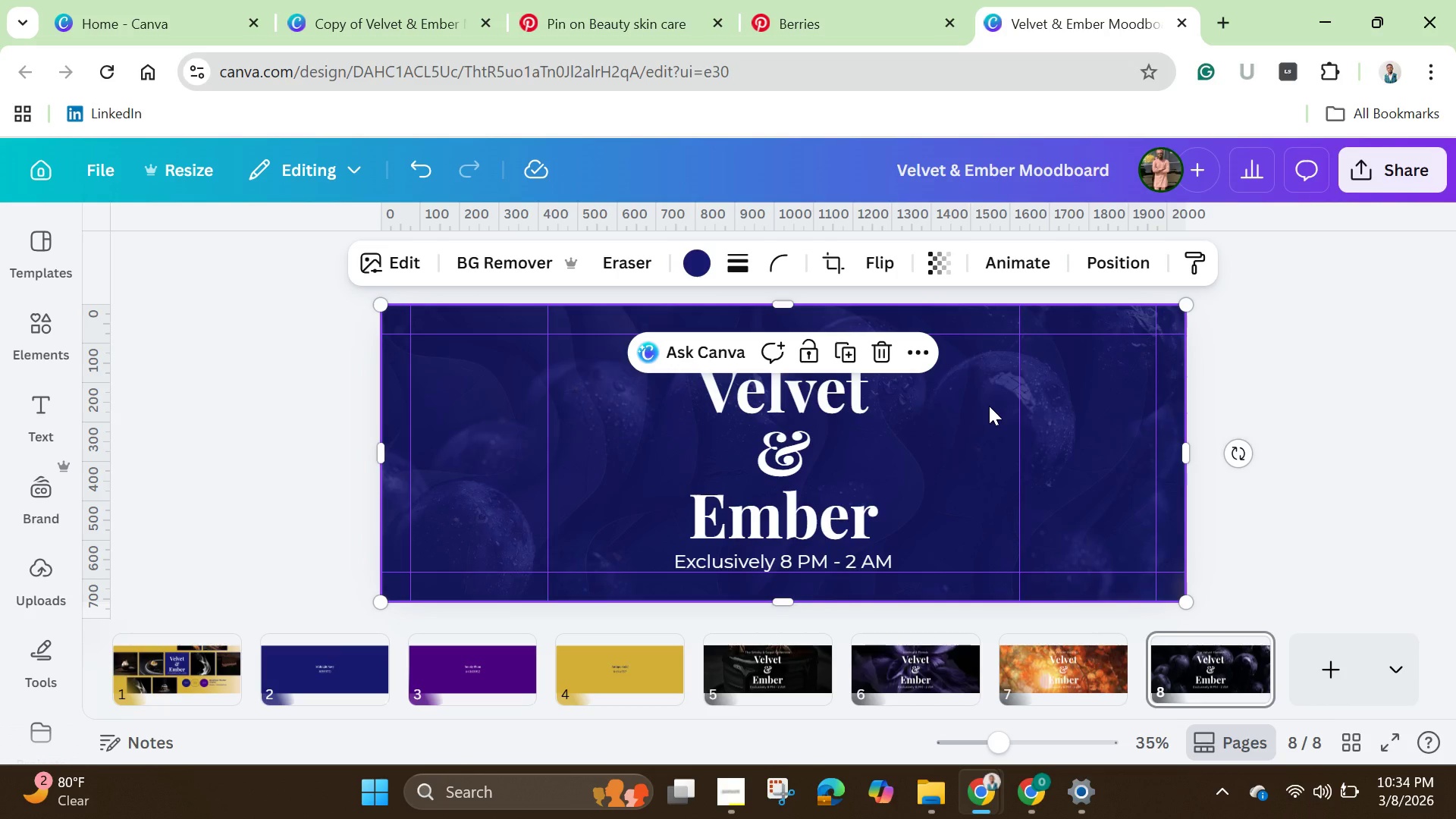 
key(Control+V)
 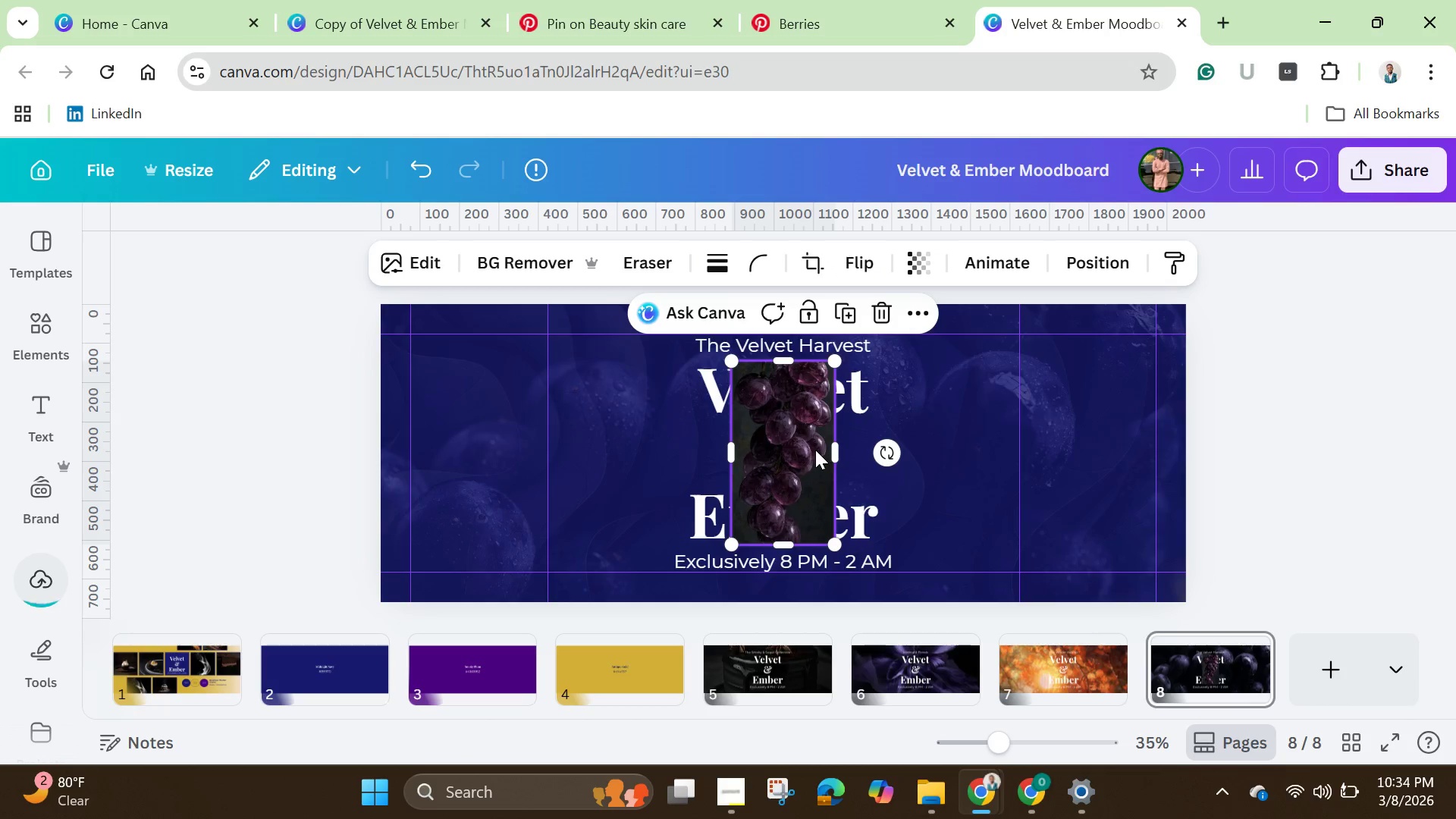 
left_click_drag(start_coordinate=[811, 451], to_coordinate=[579, 395])
 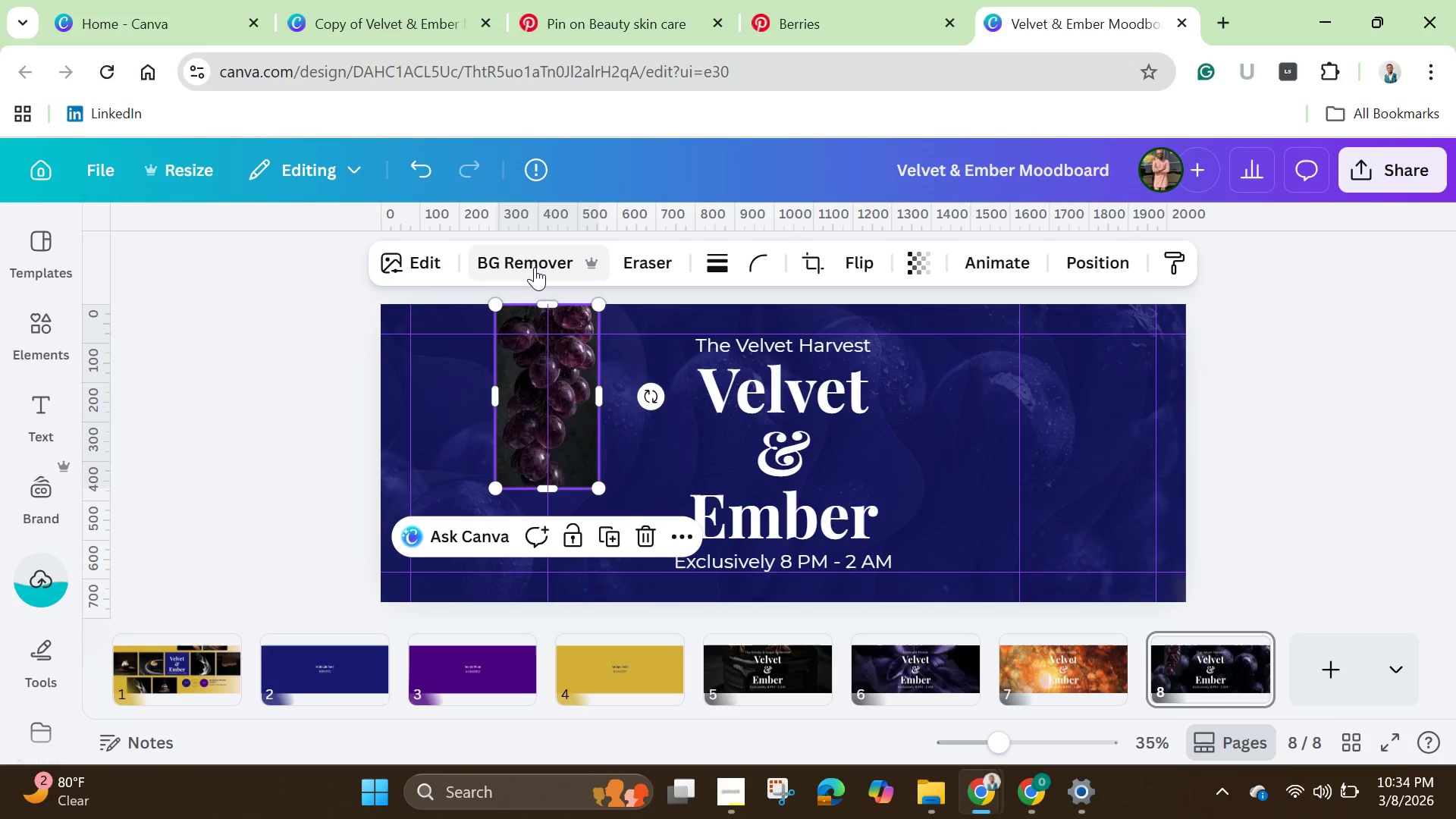 
left_click([535, 267])
 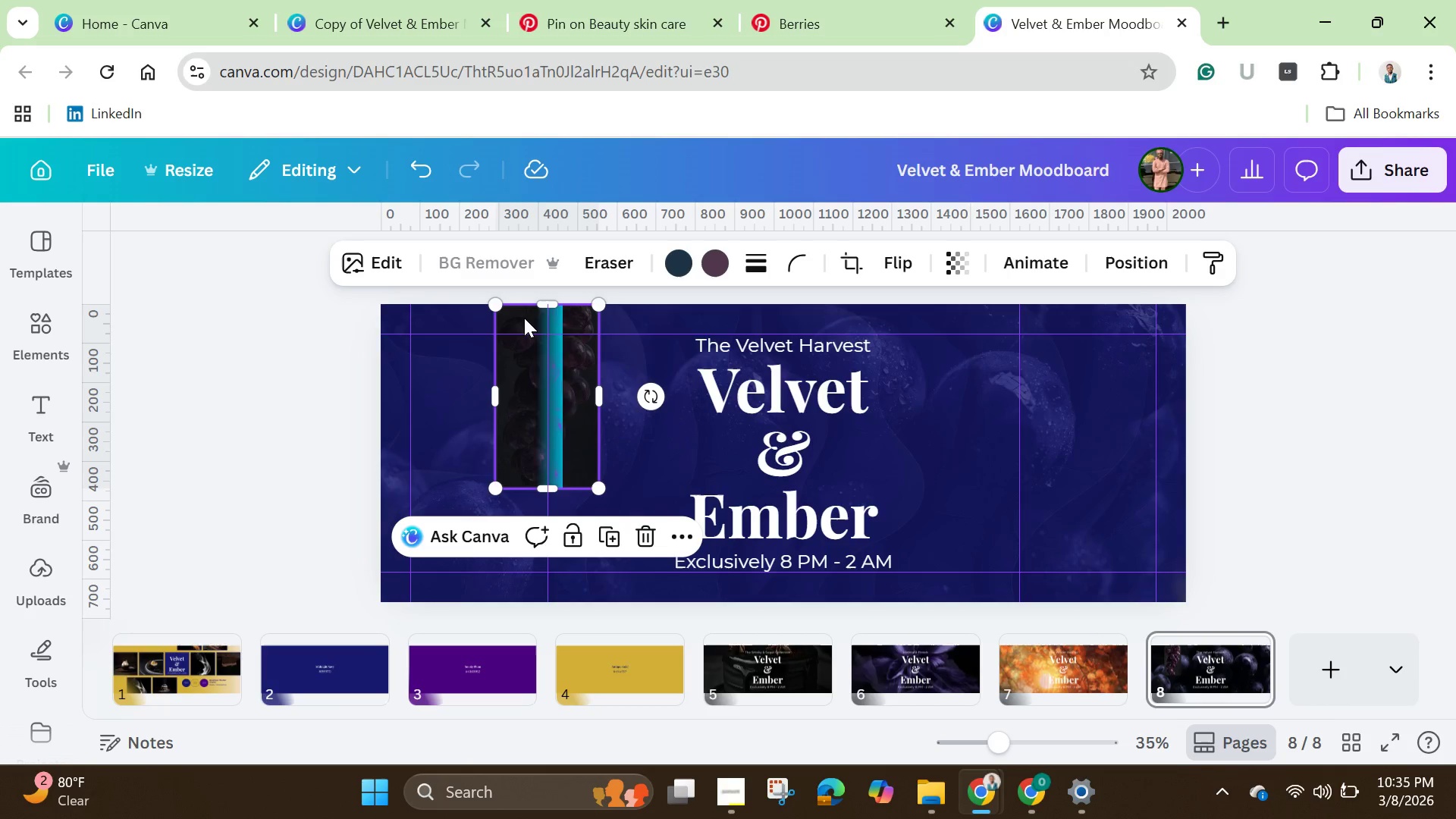 
wait(14.92)
 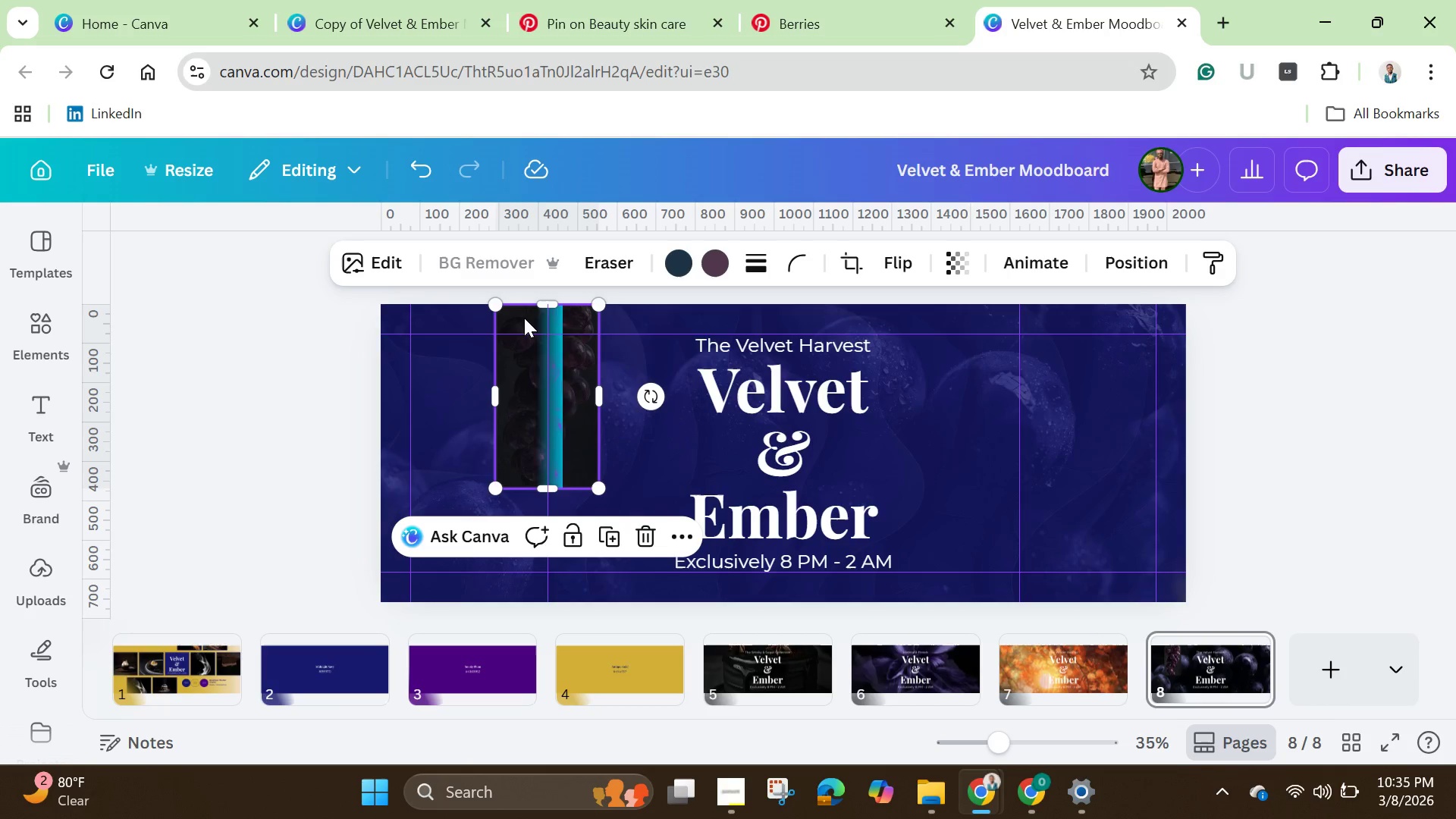 
left_click_drag(start_coordinate=[579, 405], to_coordinate=[471, 400])
 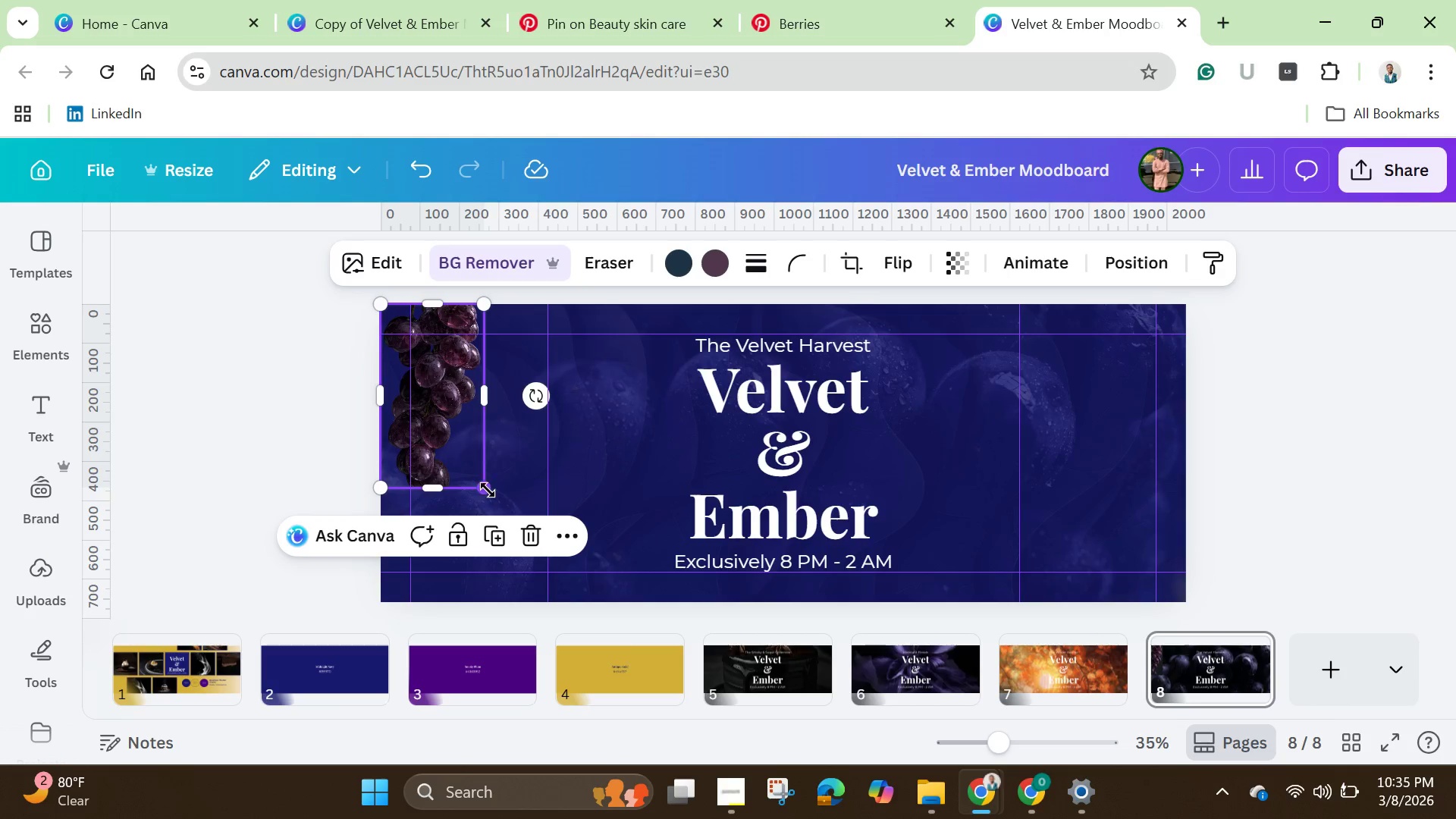 
left_click_drag(start_coordinate=[488, 487], to_coordinate=[556, 591])
 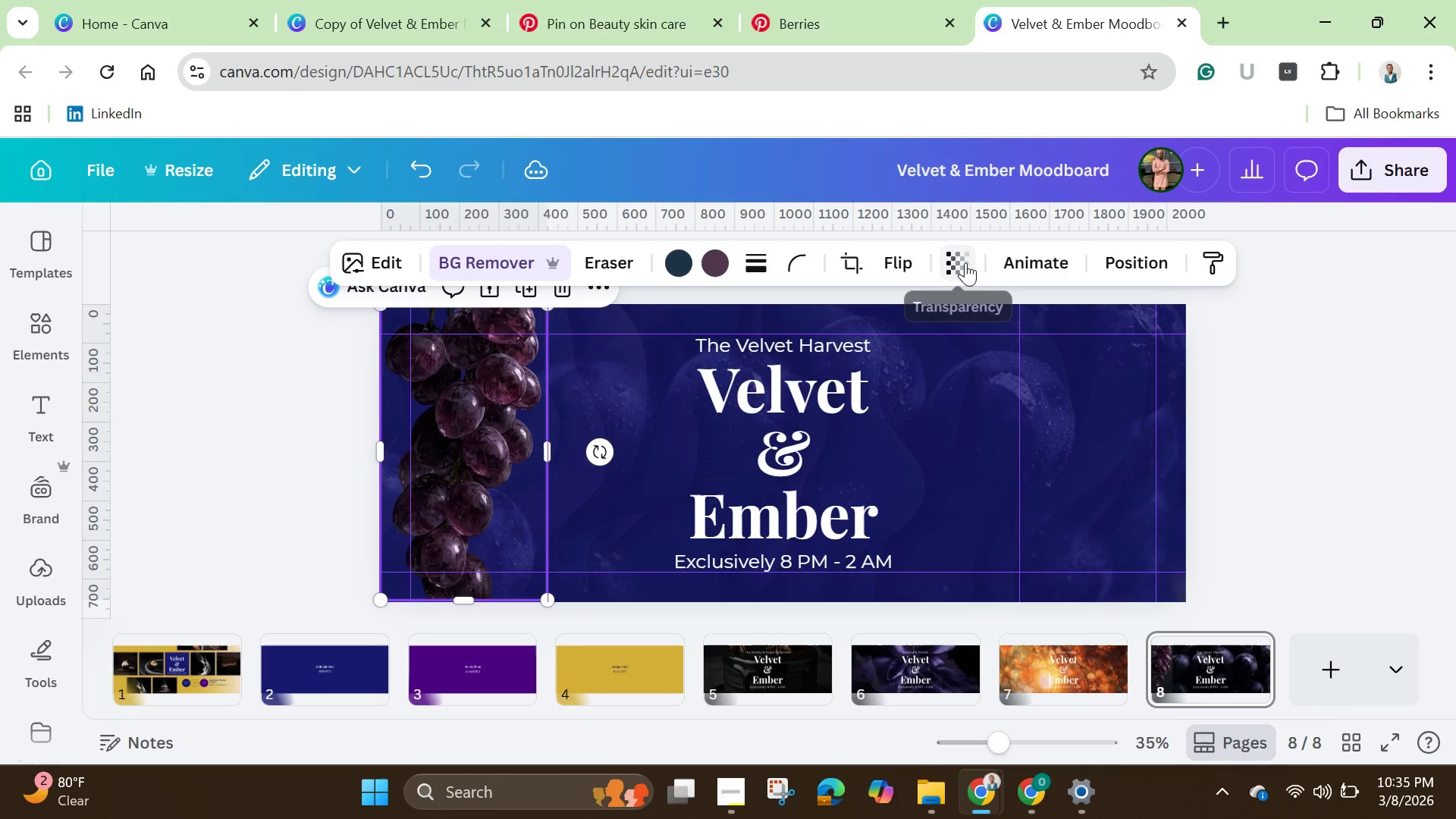 
left_click([964, 262])
 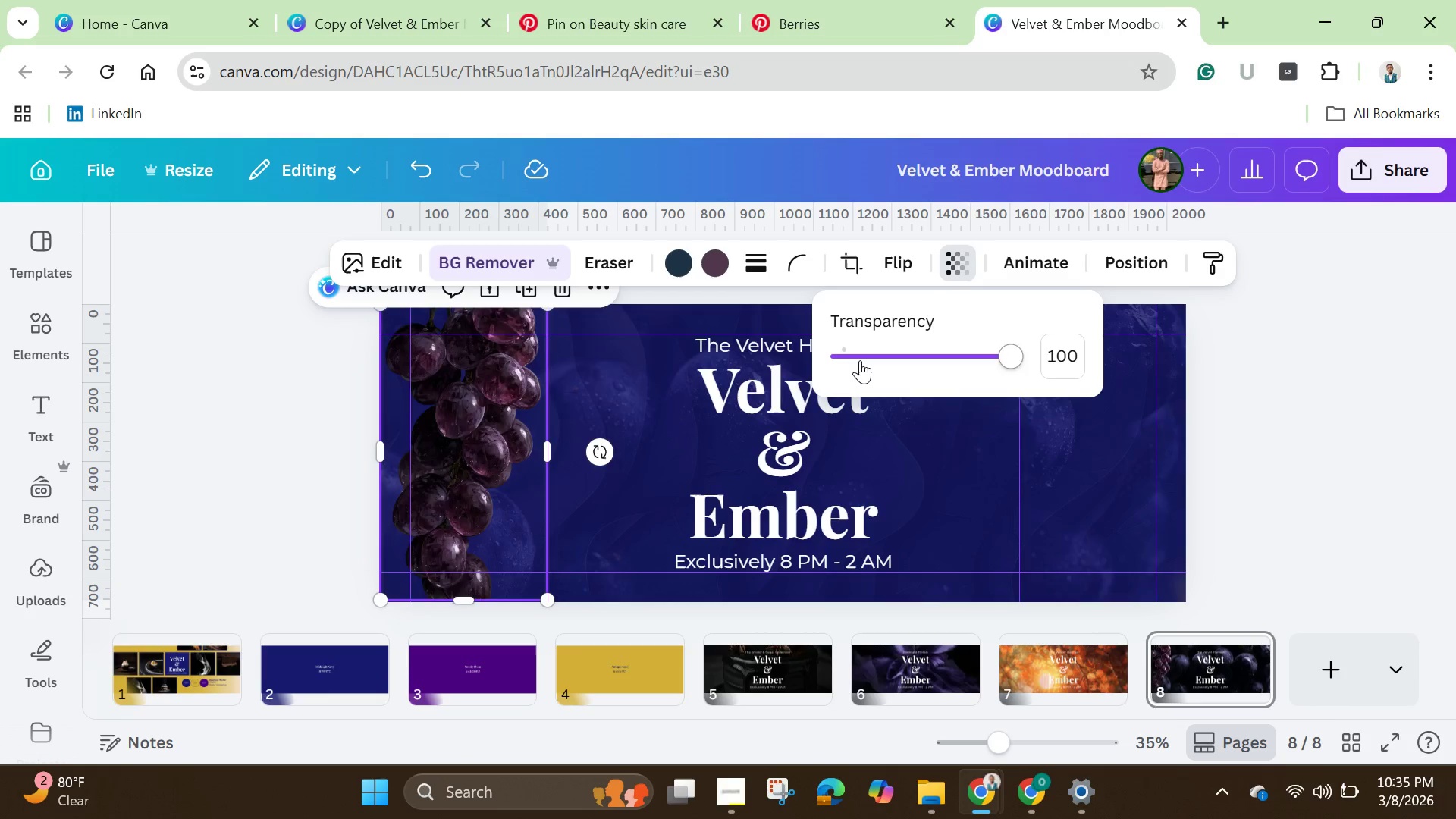 
left_click([860, 360])
 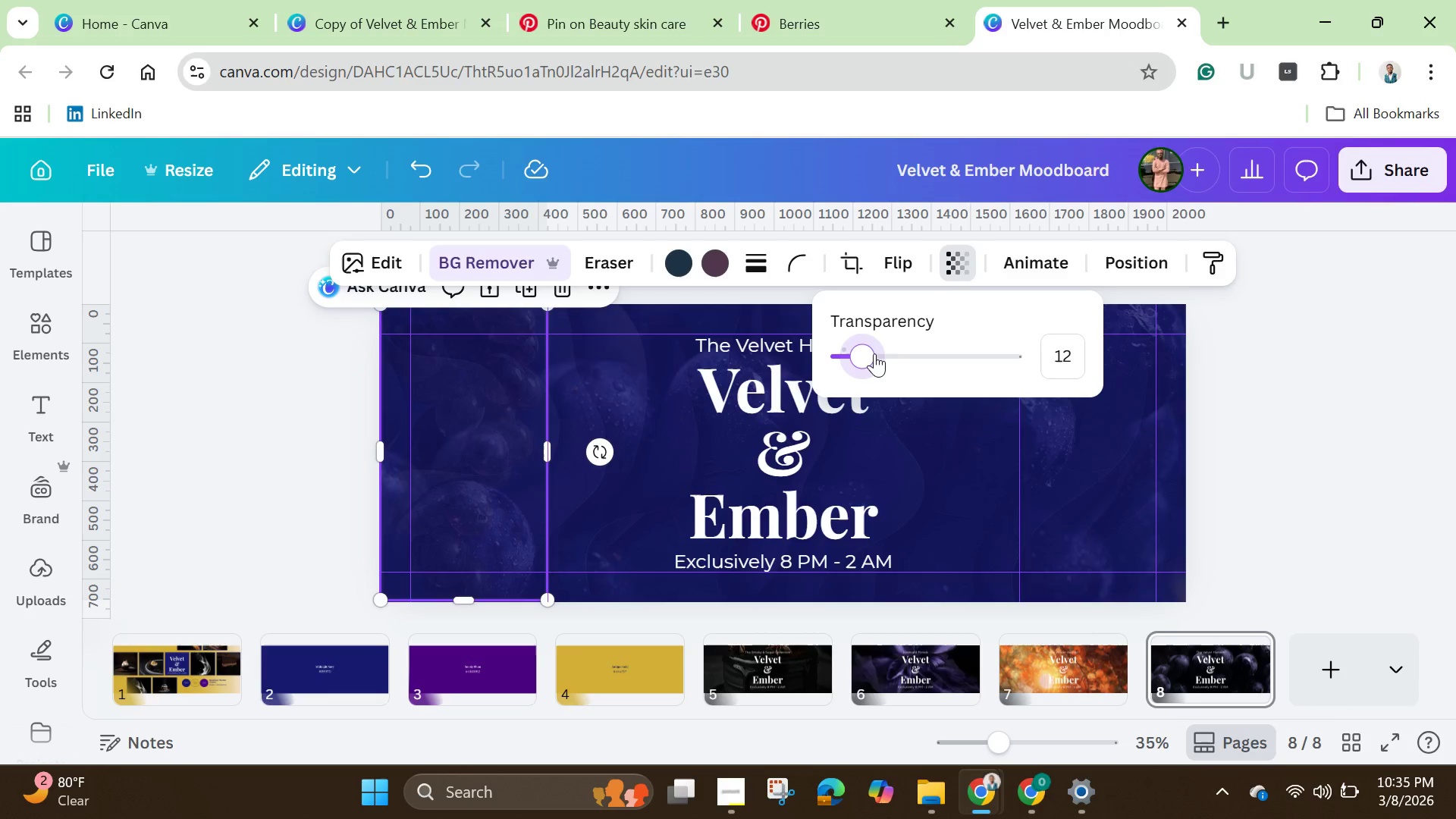 
left_click_drag(start_coordinate=[877, 352], to_coordinate=[895, 356])
 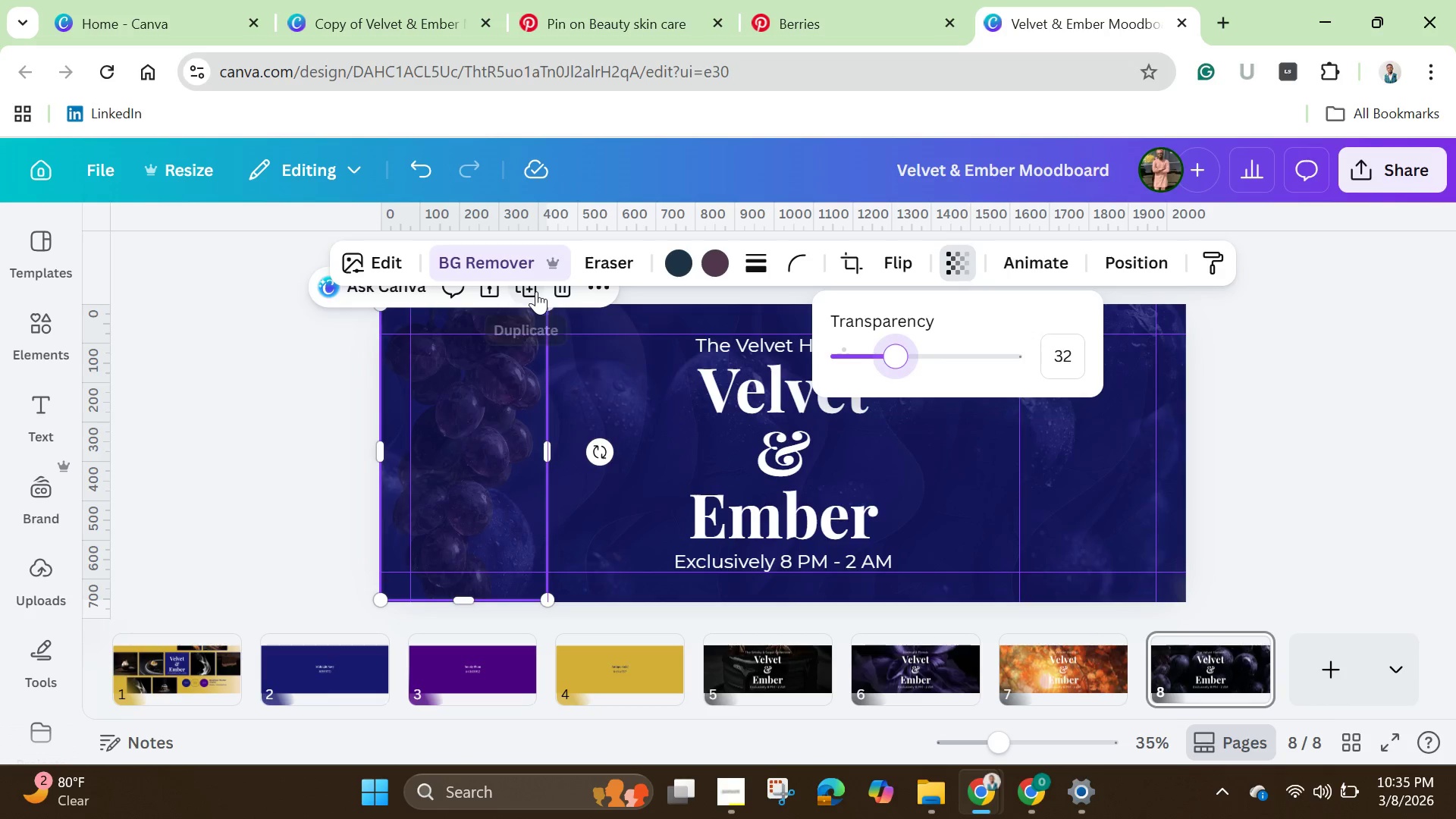 
left_click([535, 291])
 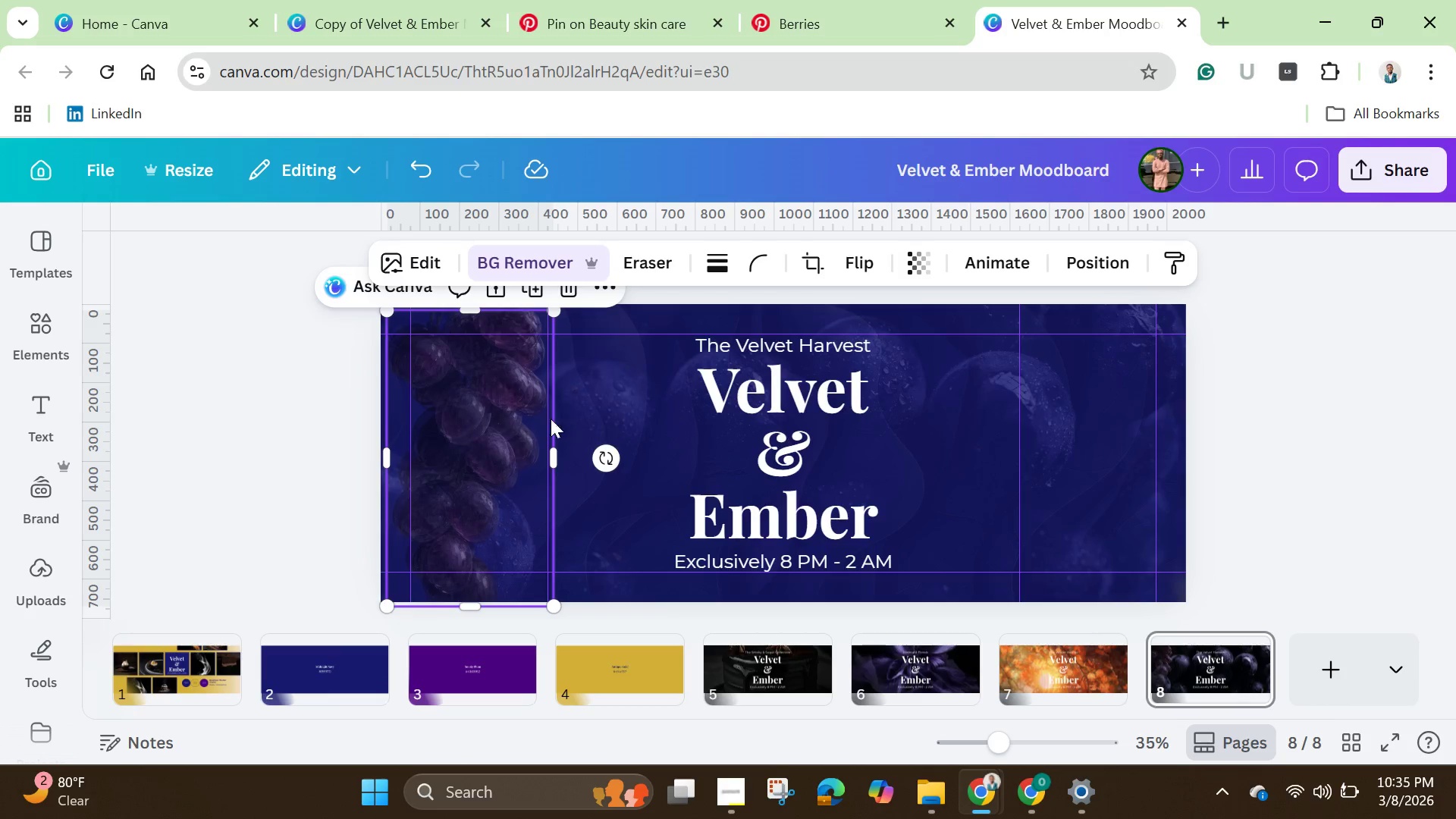 
left_click_drag(start_coordinate=[470, 419], to_coordinate=[1096, 410])
 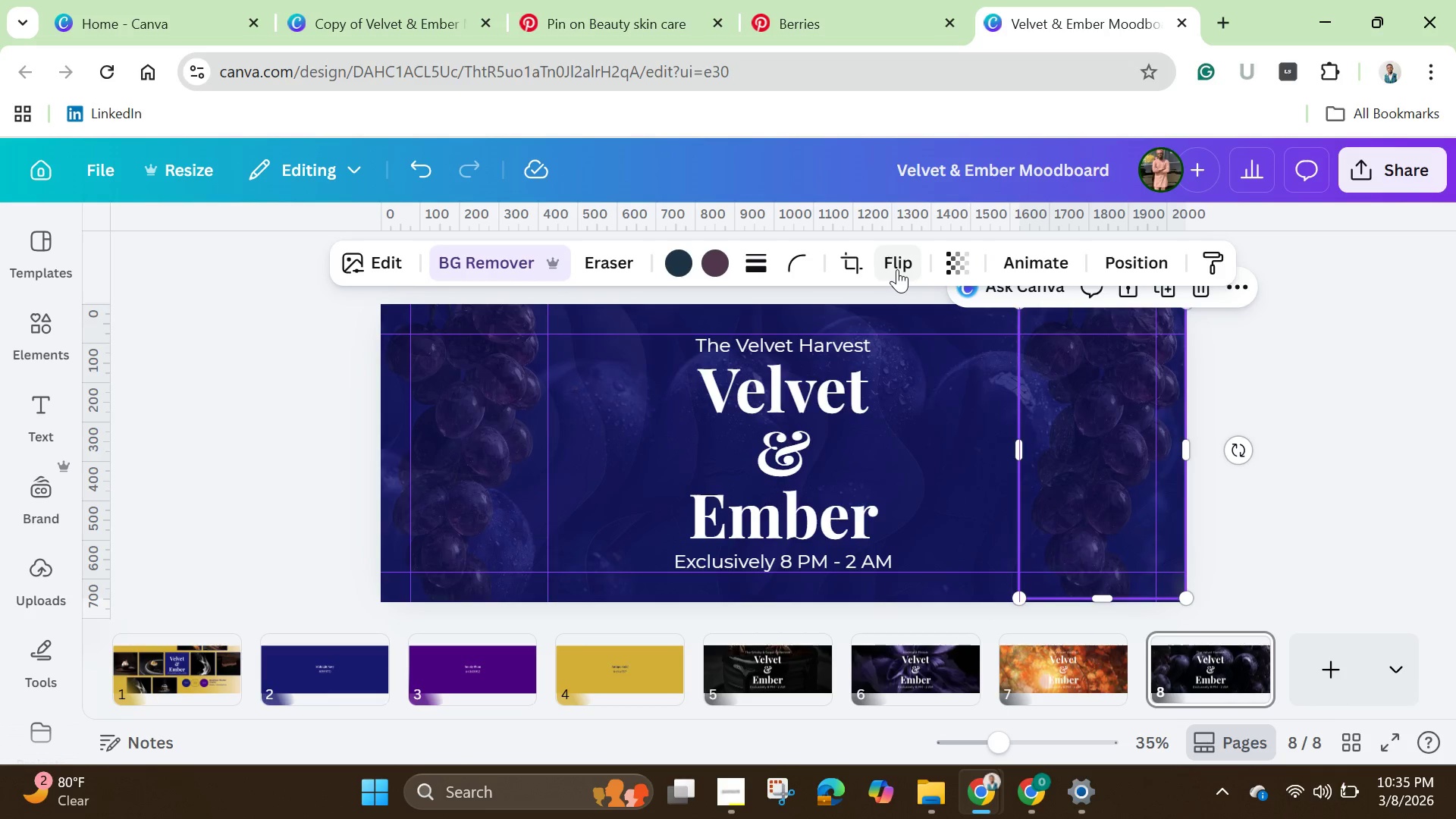 
left_click([897, 269])
 